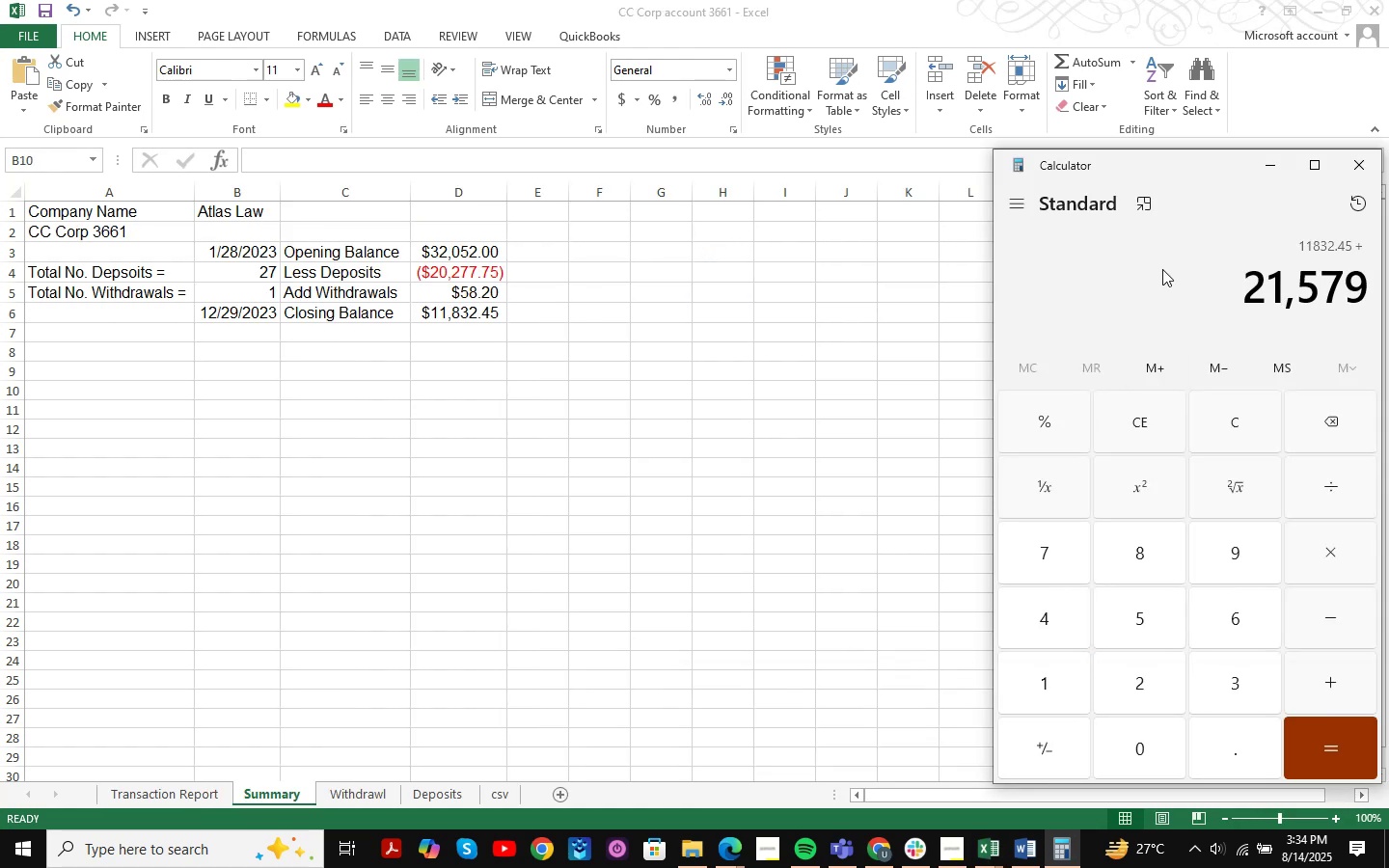 
key(NumpadDecimal)
 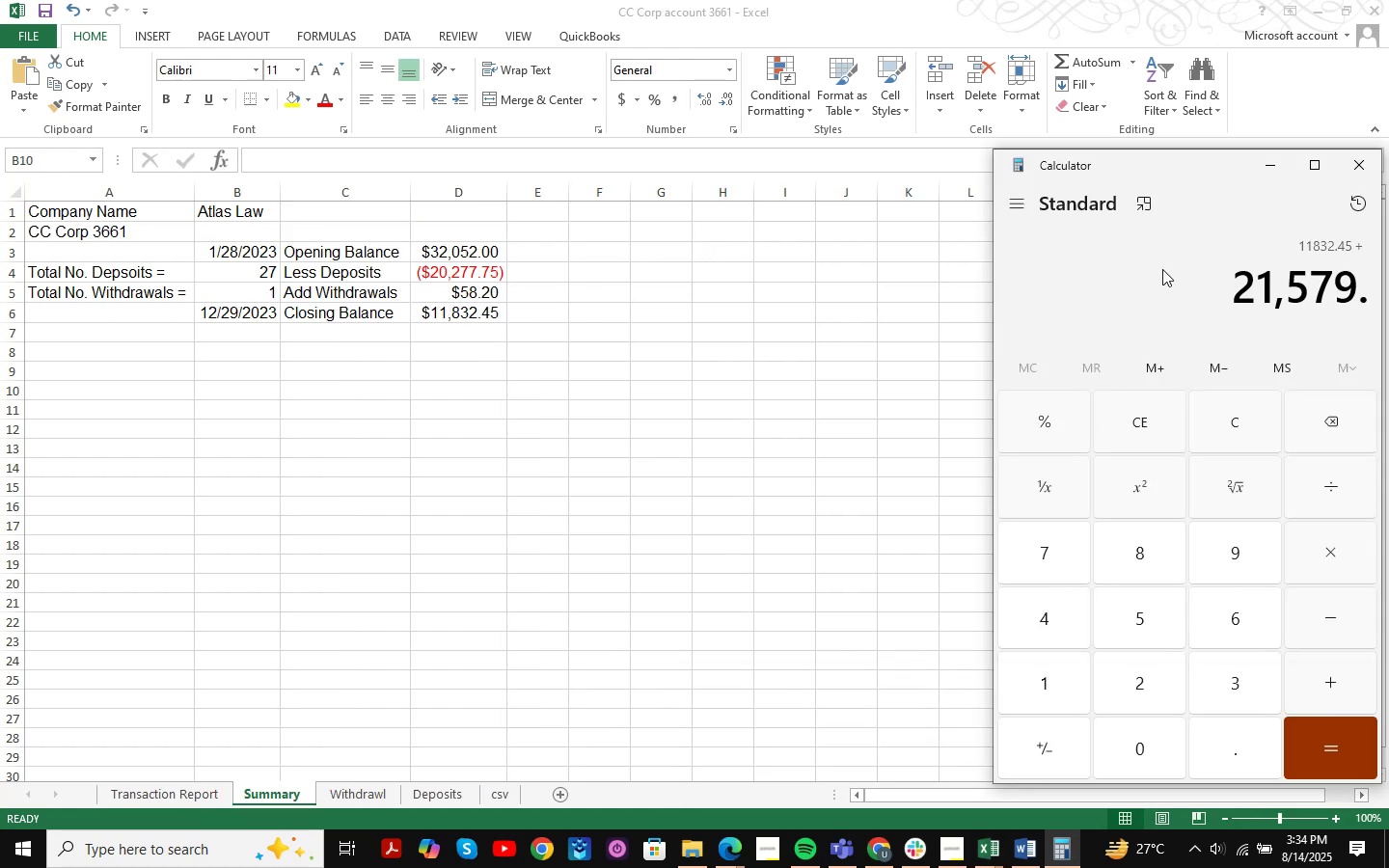 
key(Numpad8)
 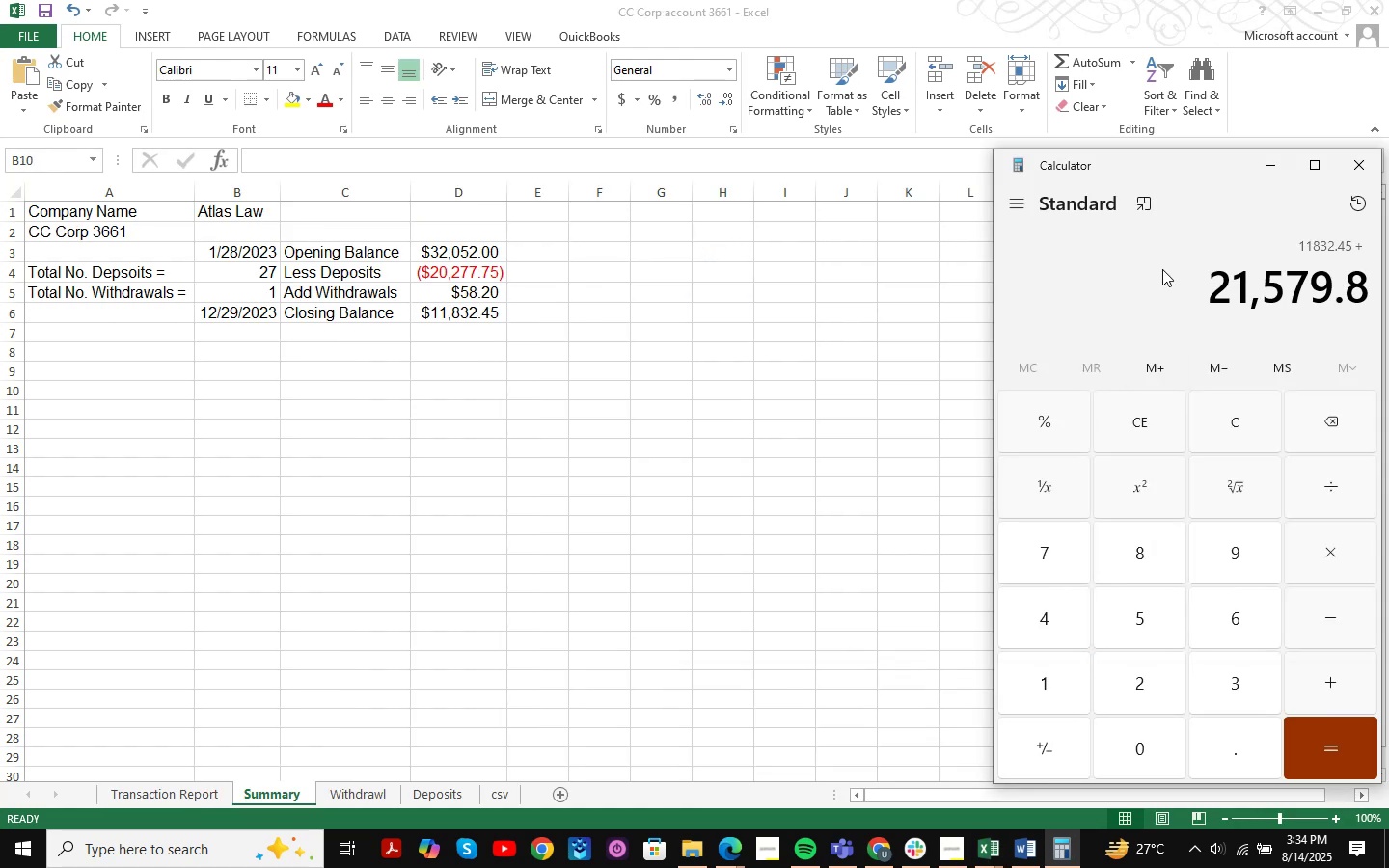 
key(Numpad0)
 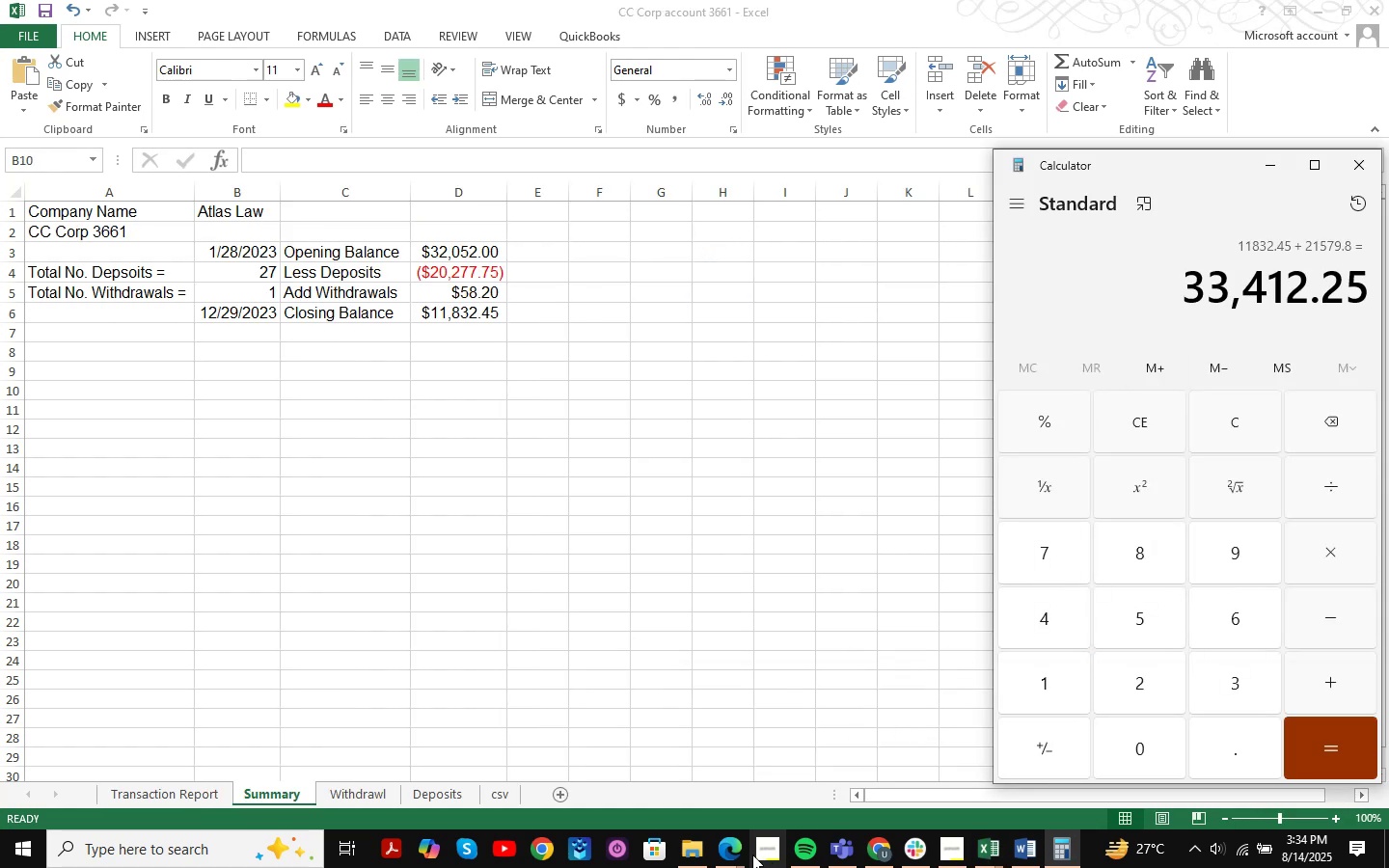 
left_click([882, 854])
 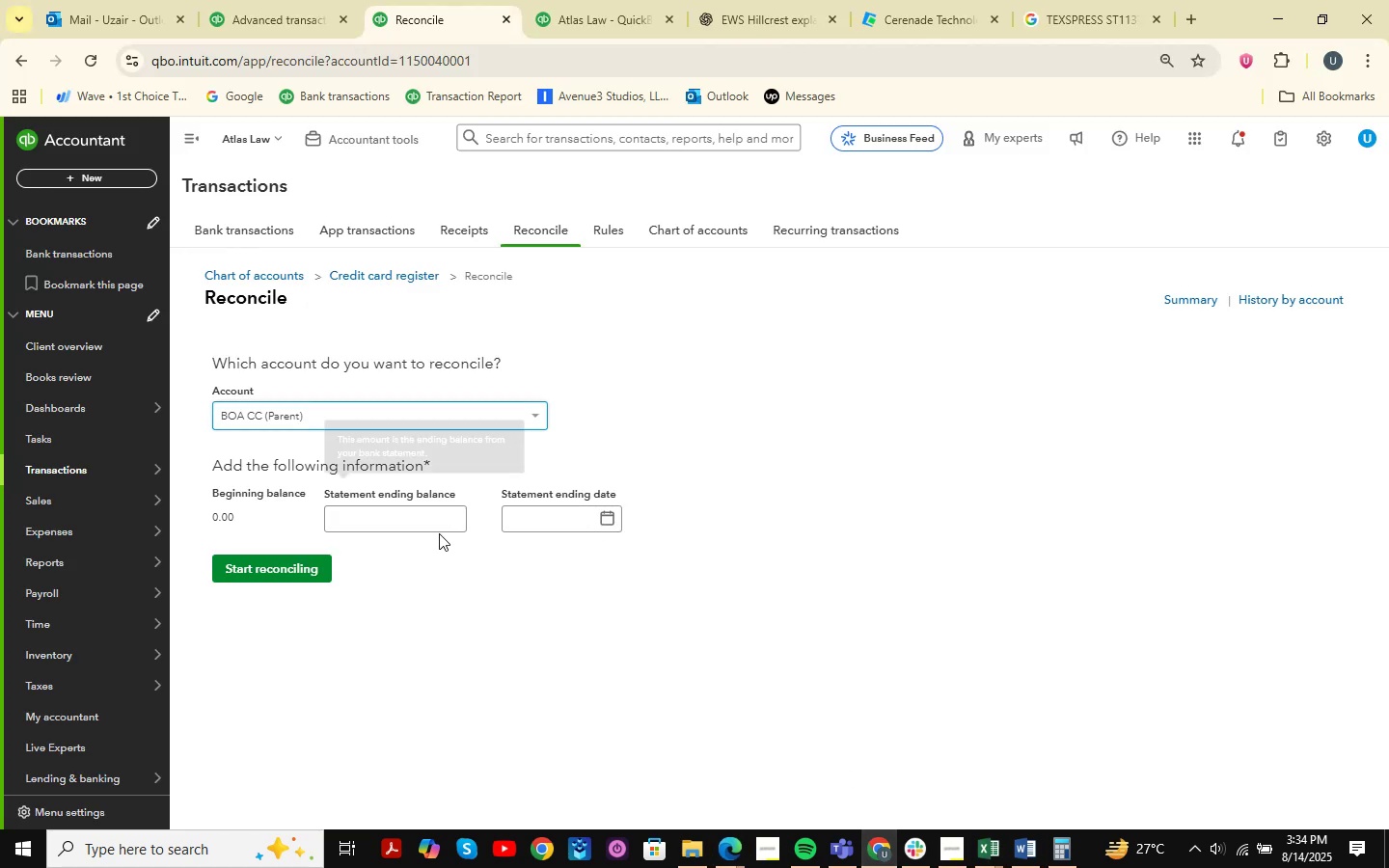 
left_click([418, 517])
 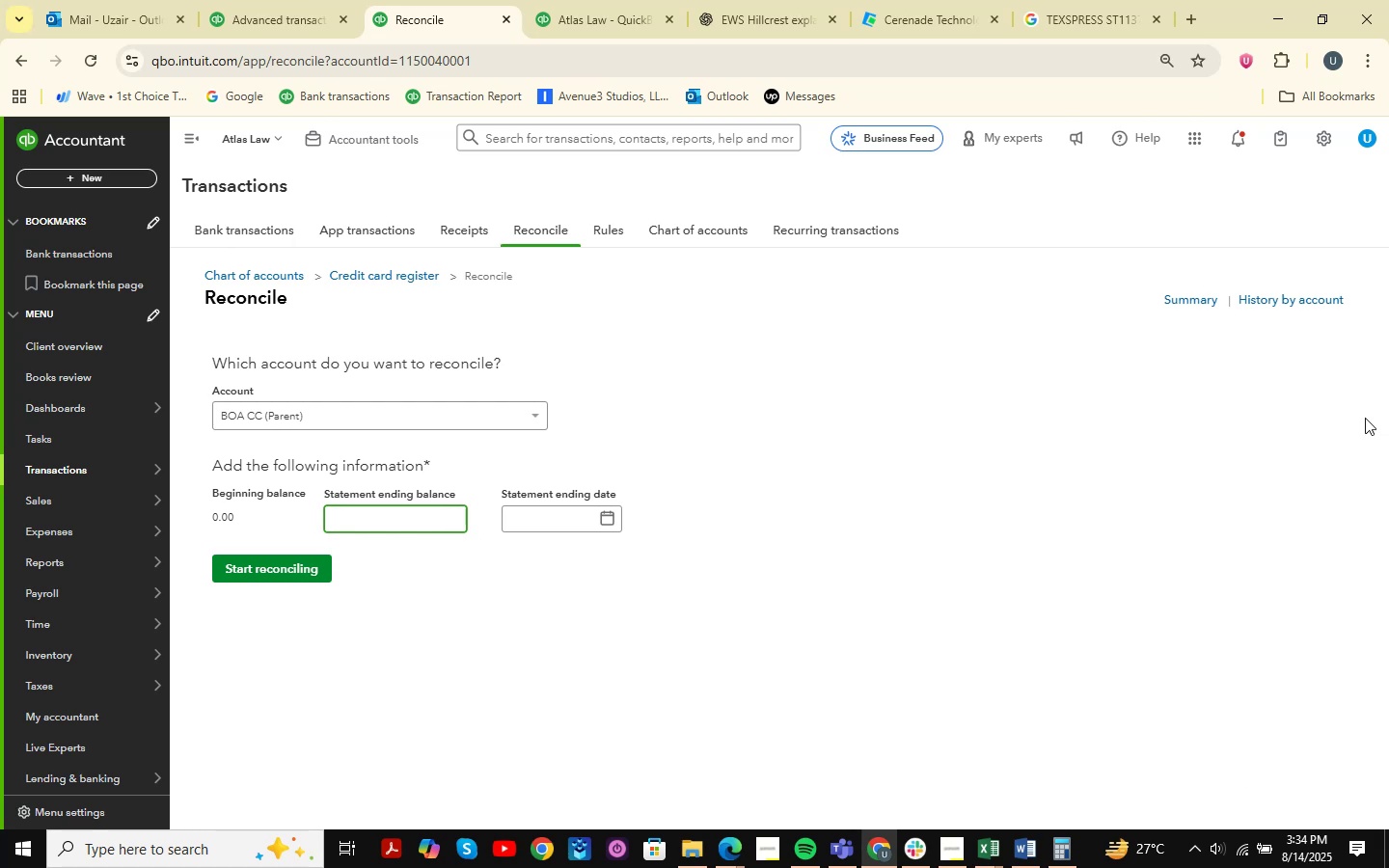 
key(Numpad3)
 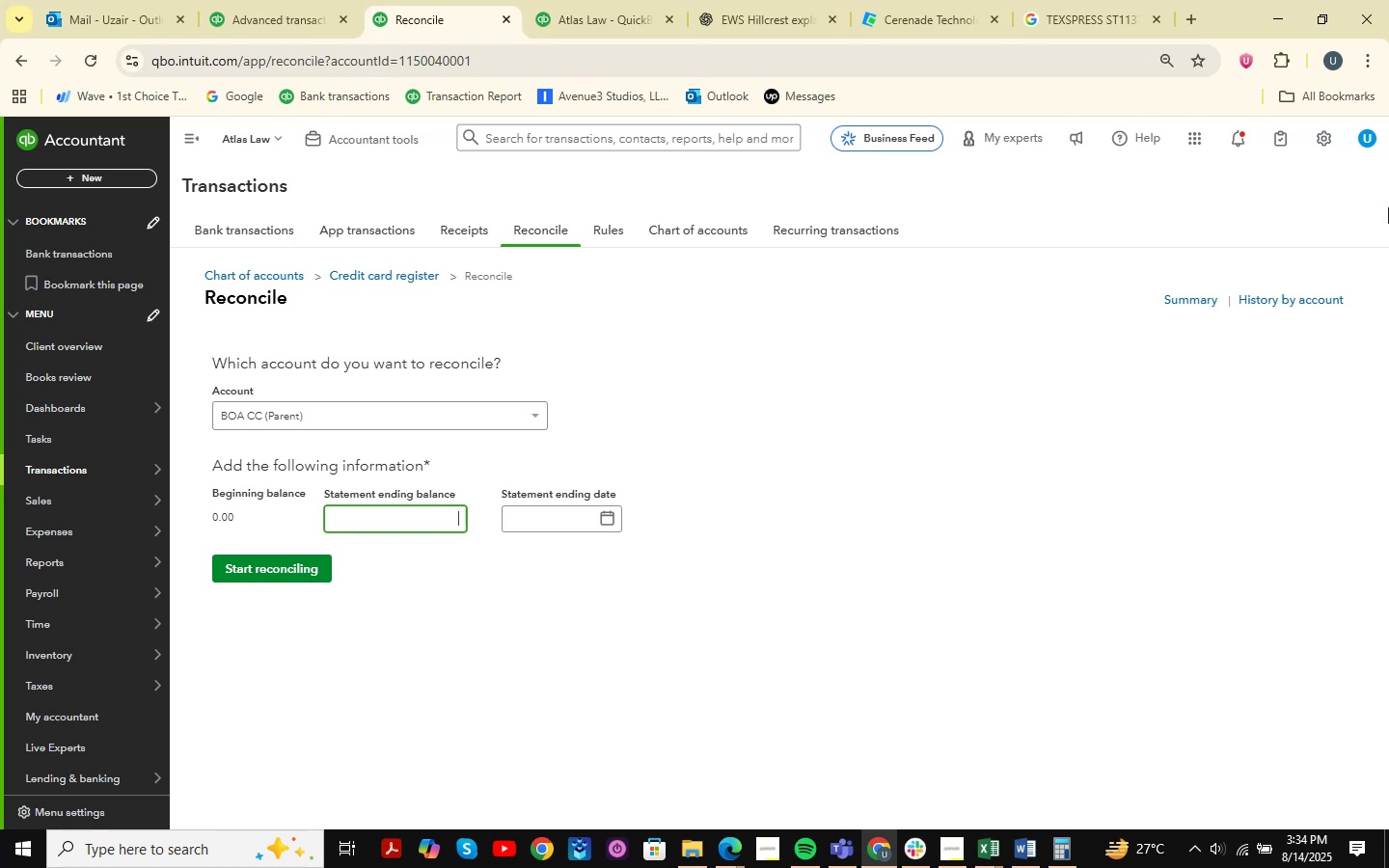 
key(Numpad3)
 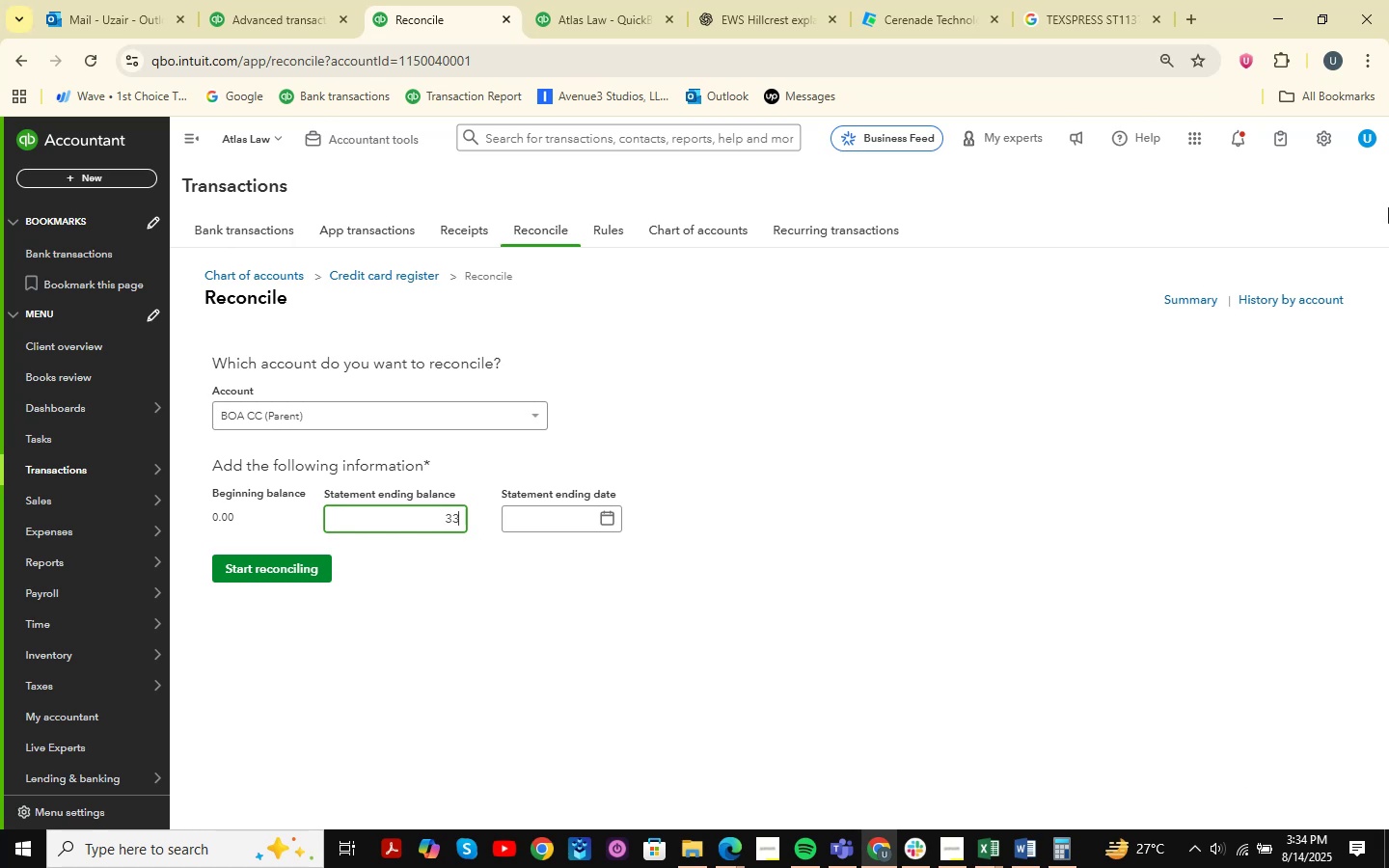 
key(Numpad4)
 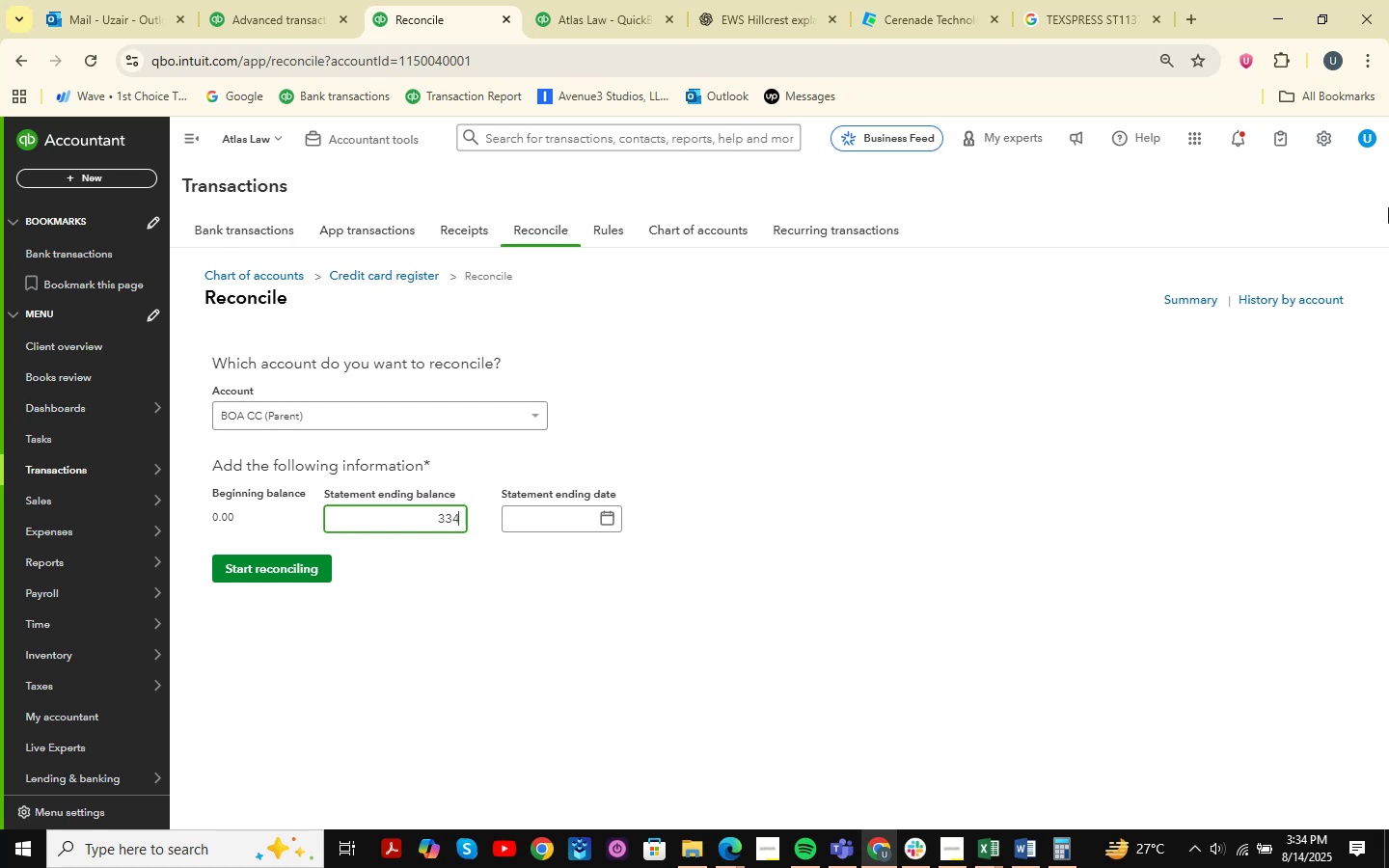 
key(Numpad1)
 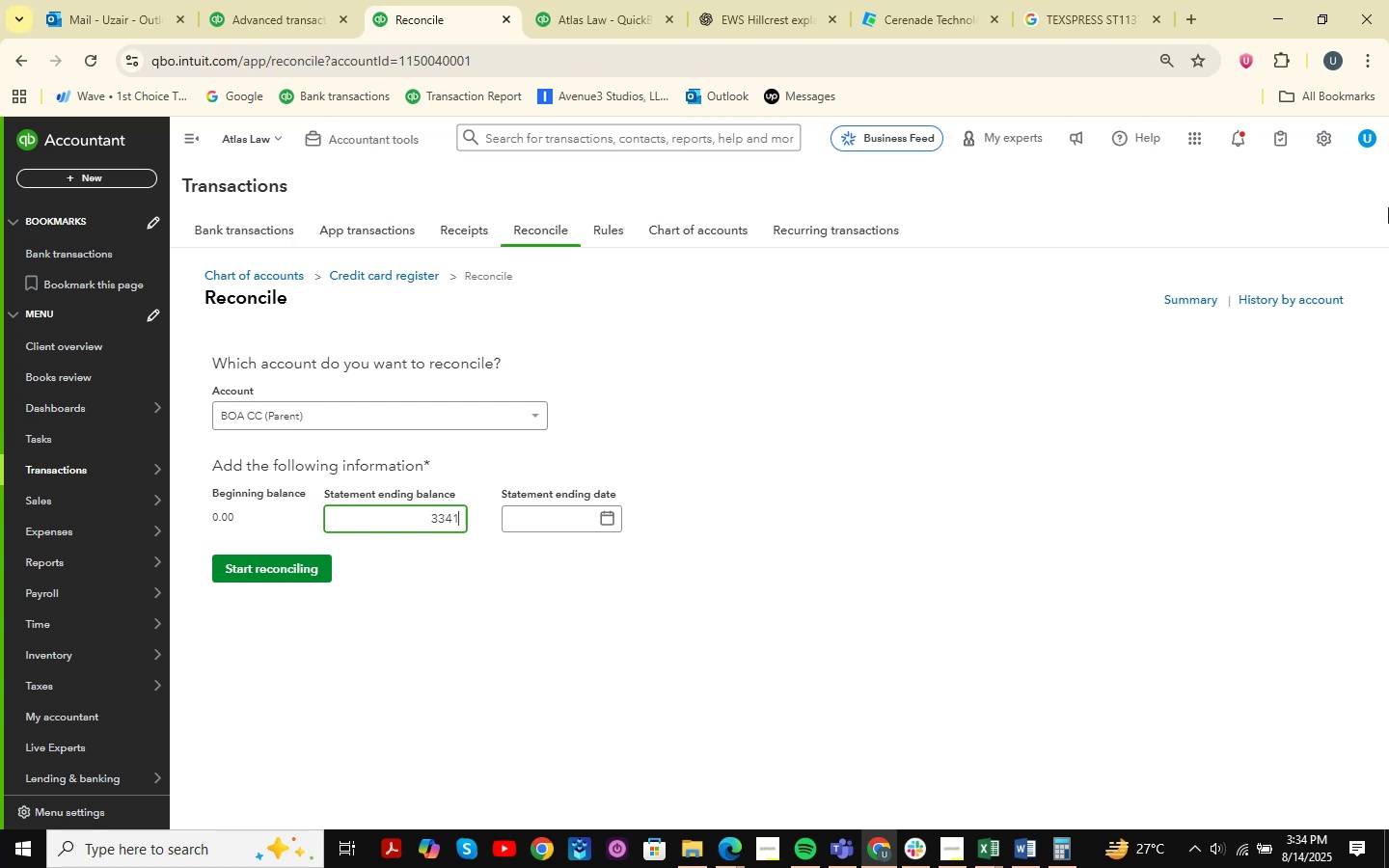 
key(Numpad2)
 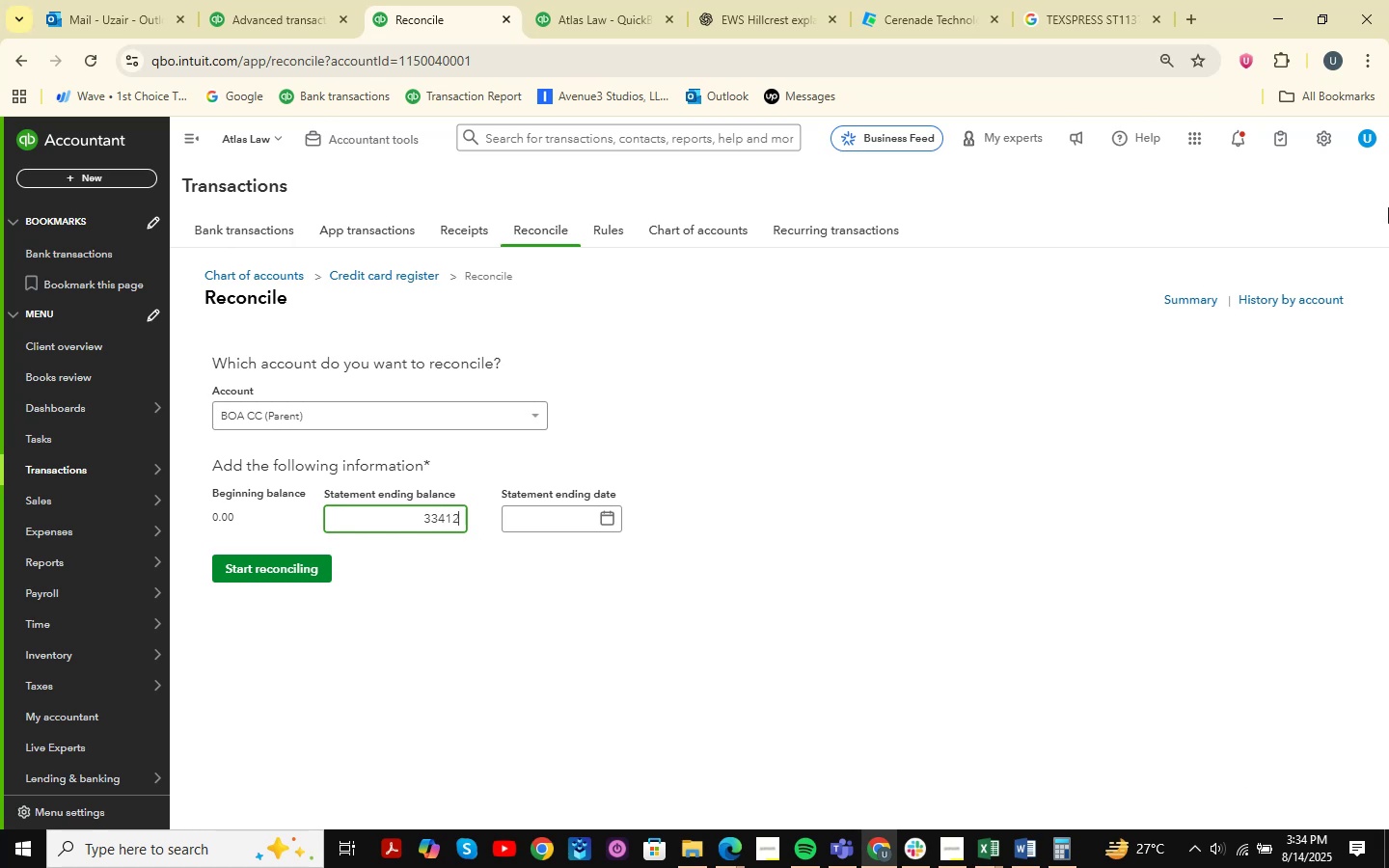 
key(NumpadDecimal)
 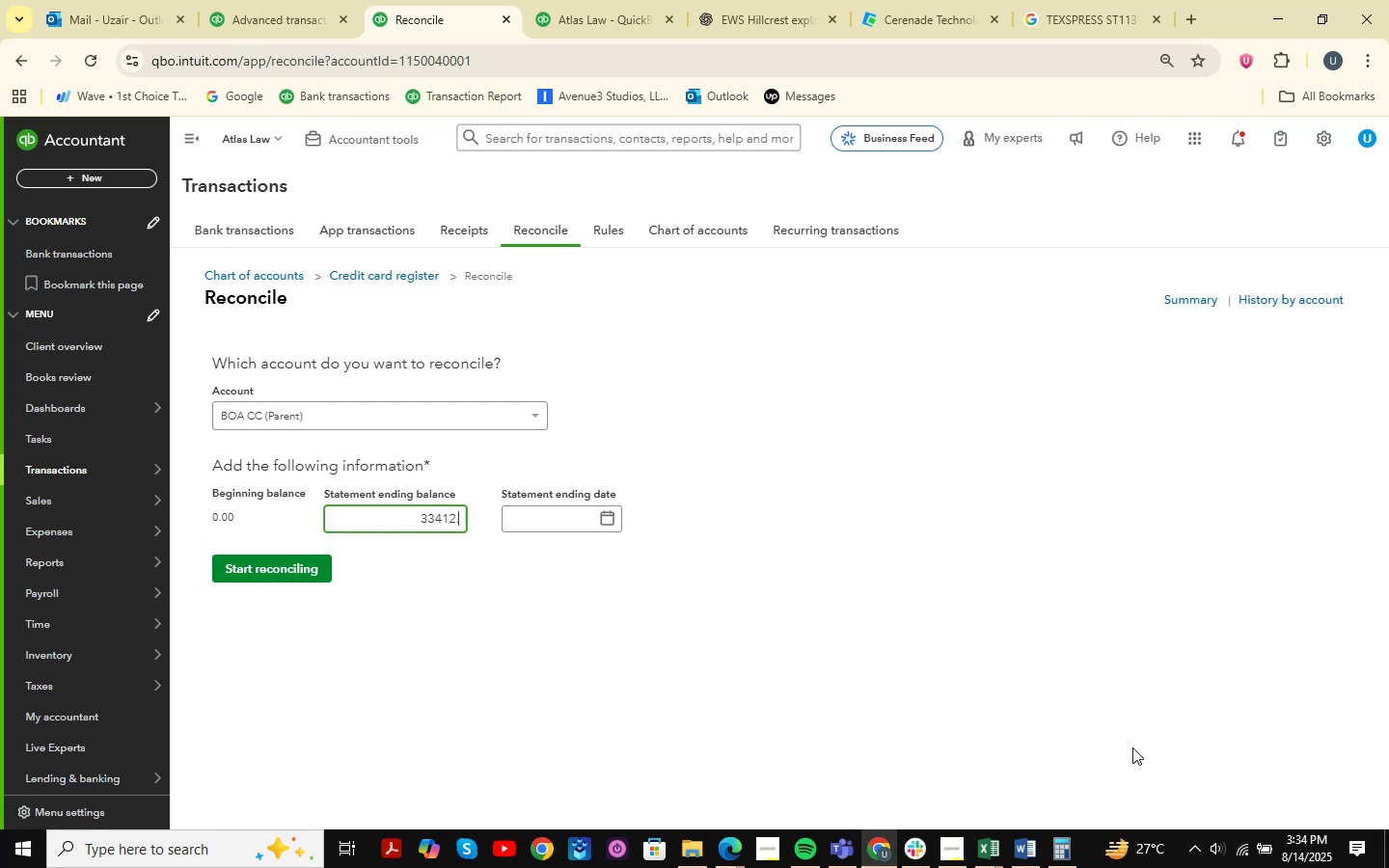 
left_click([988, 844])
 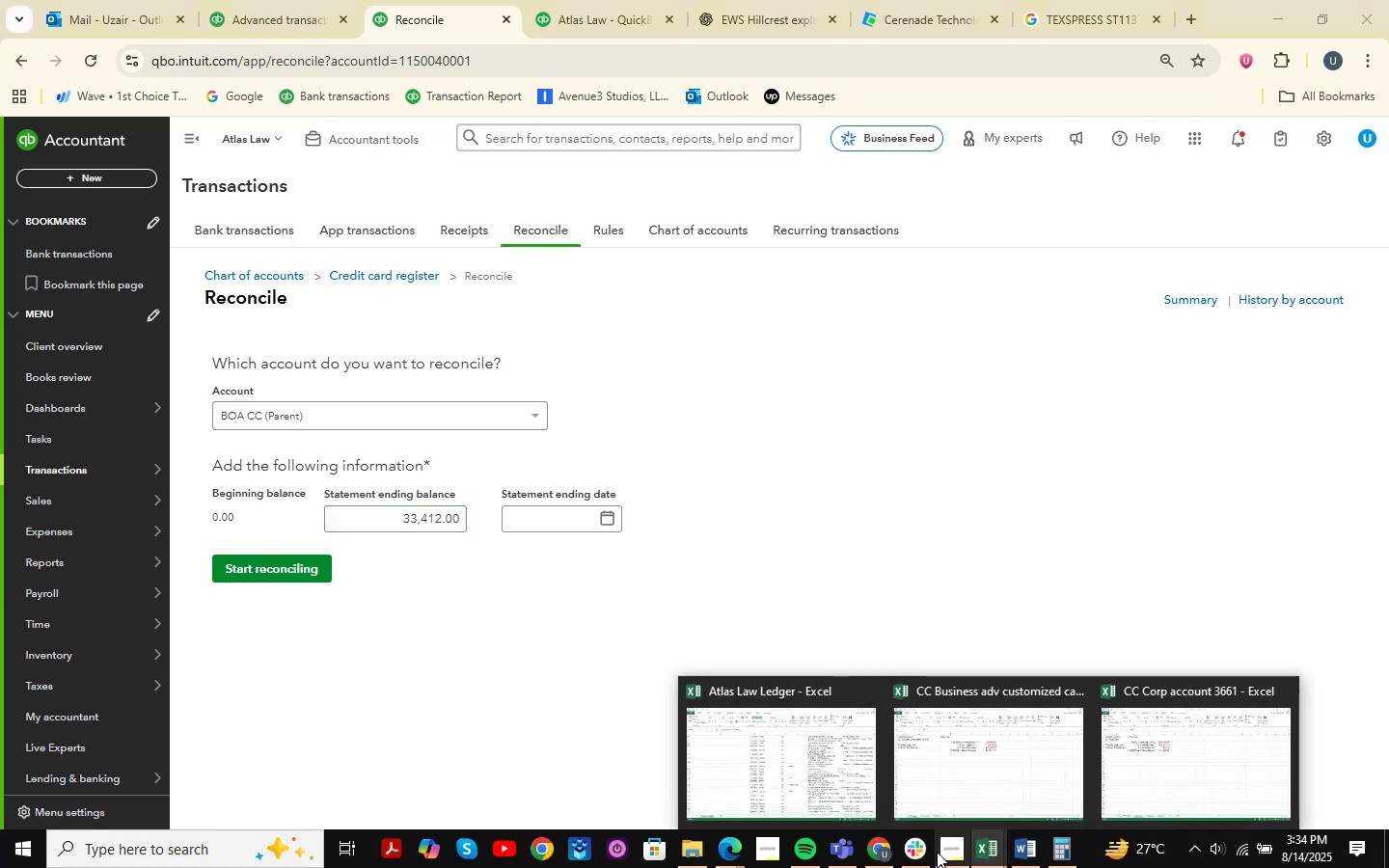 
left_click([878, 849])
 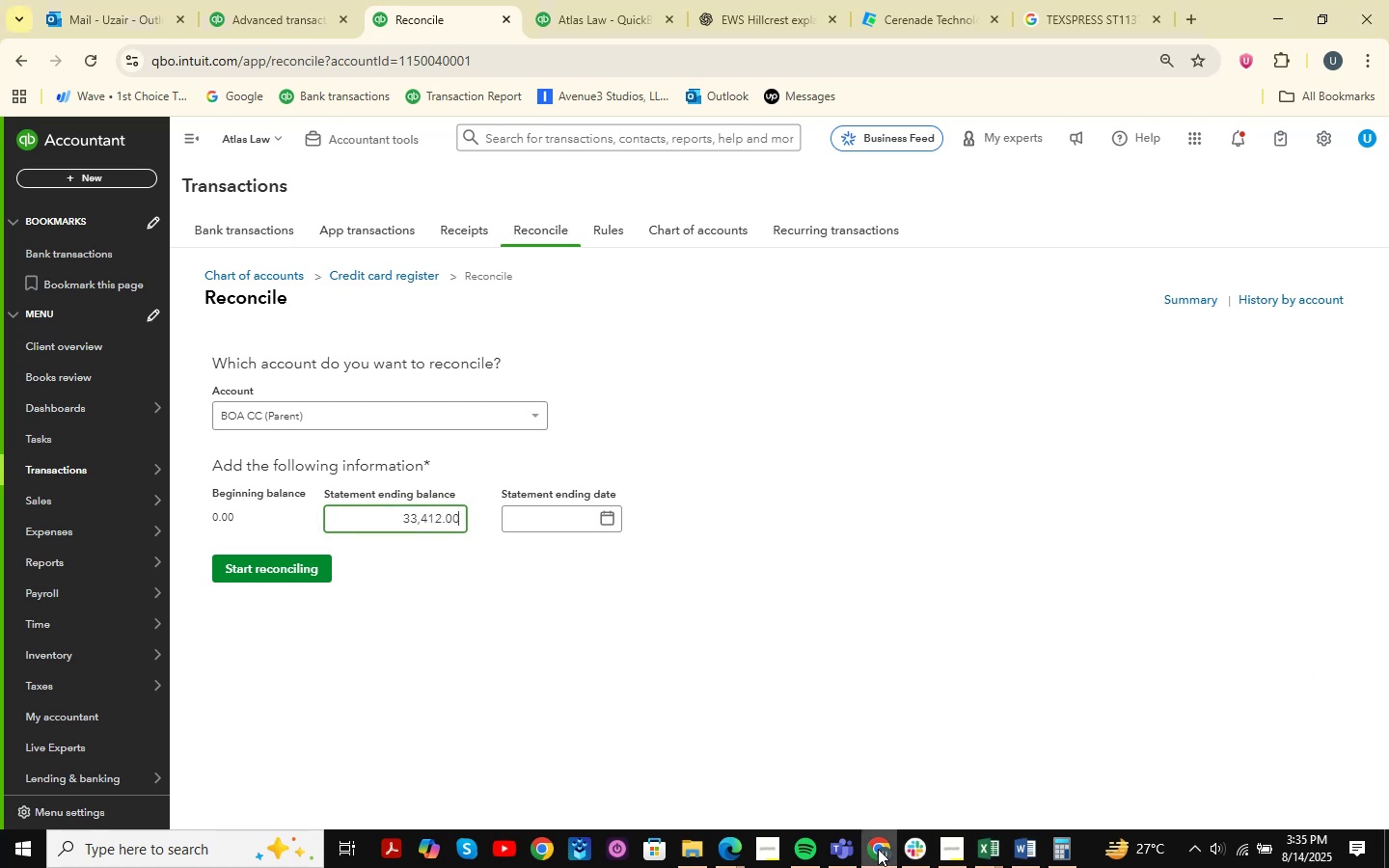 
left_click([878, 849])
 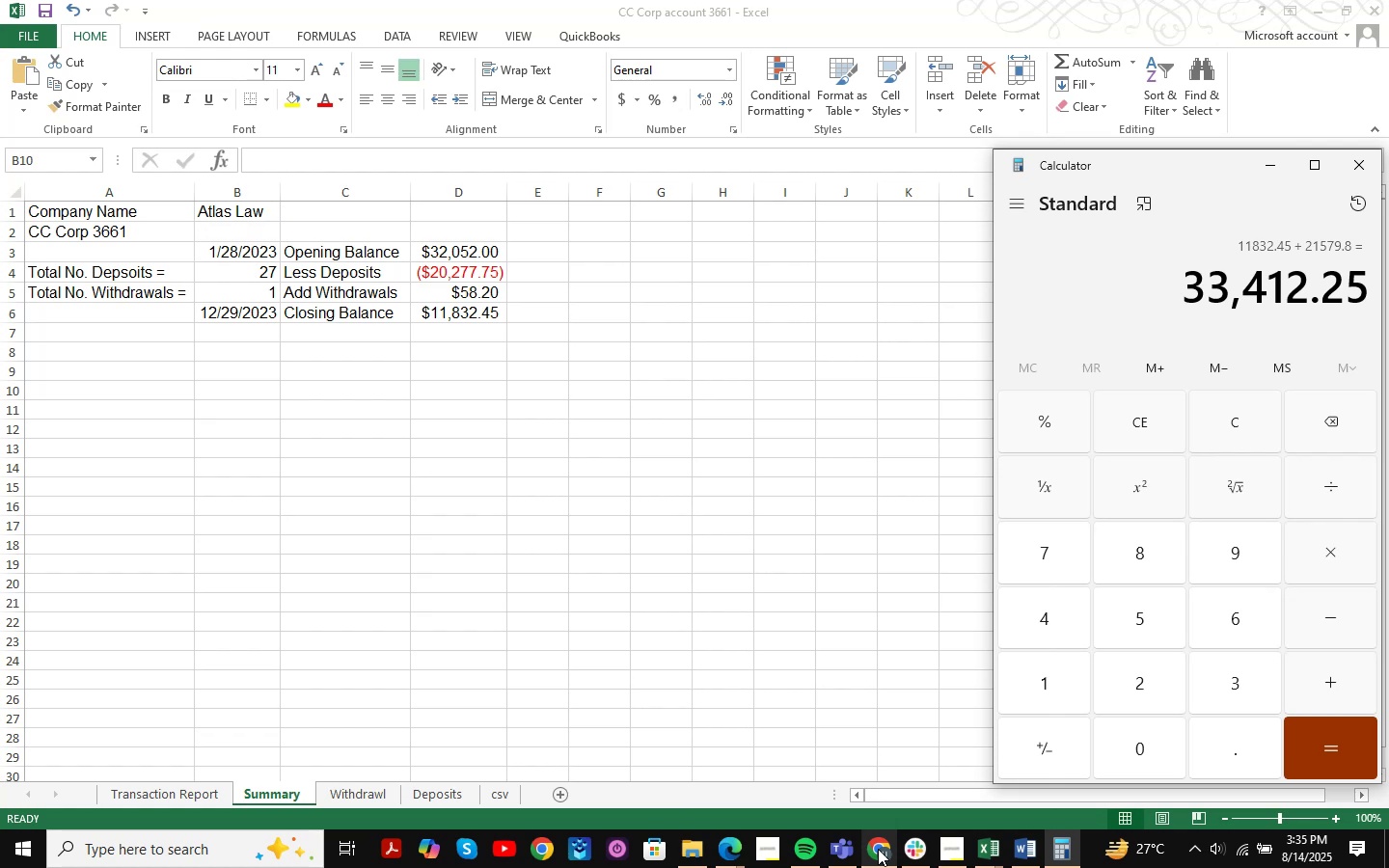 
left_click([878, 849])
 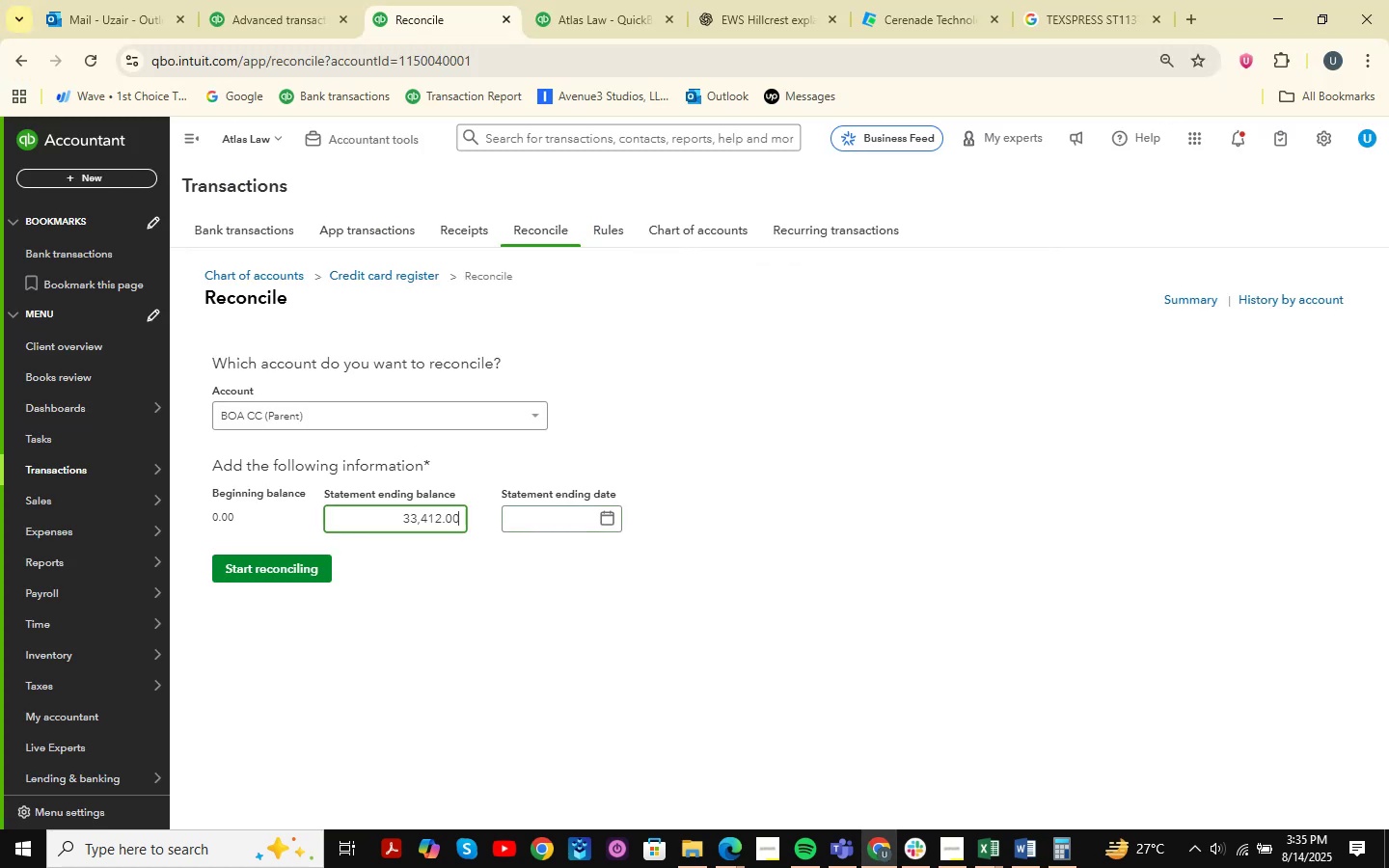 
key(Backspace)
 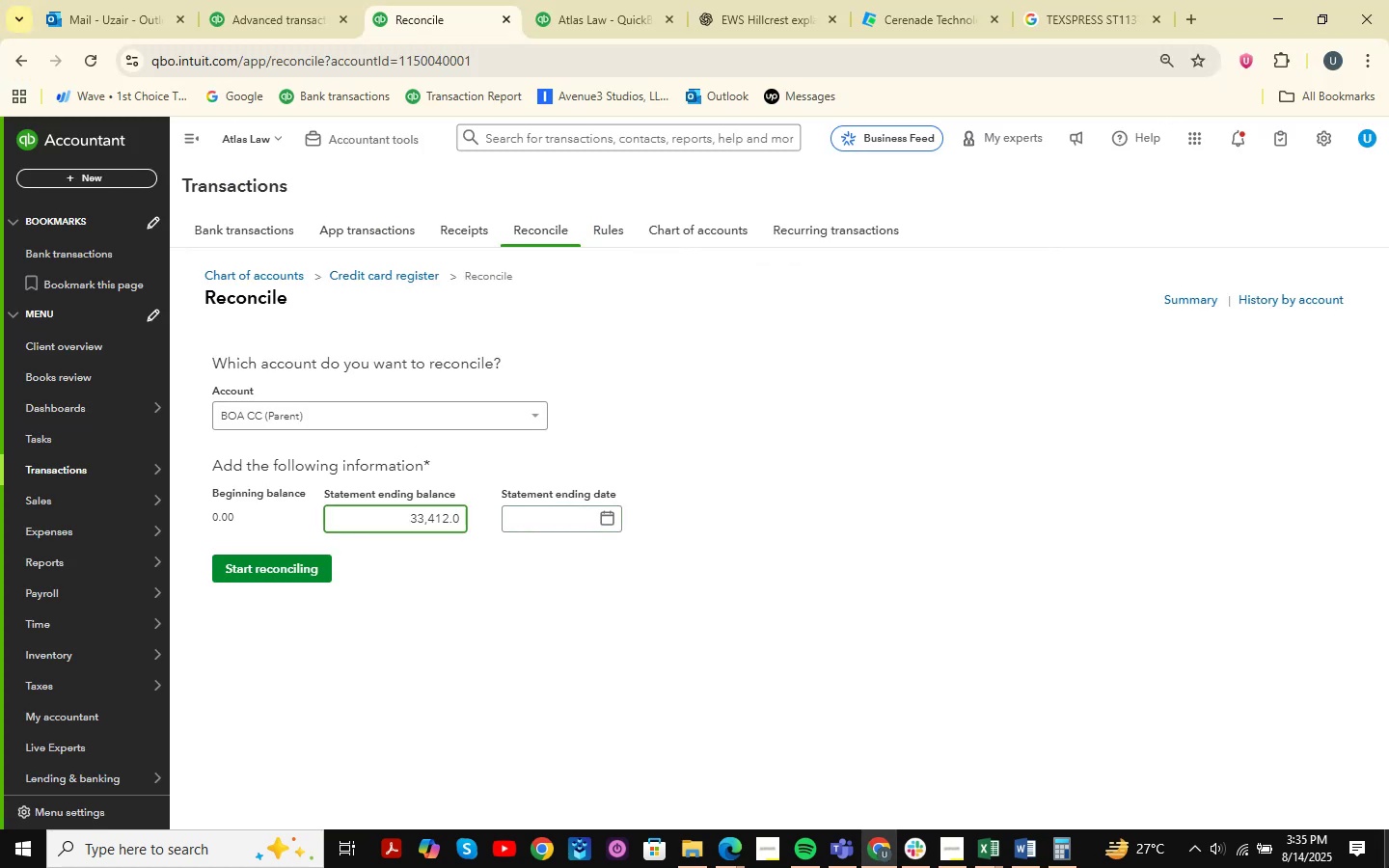 
key(Backspace)
 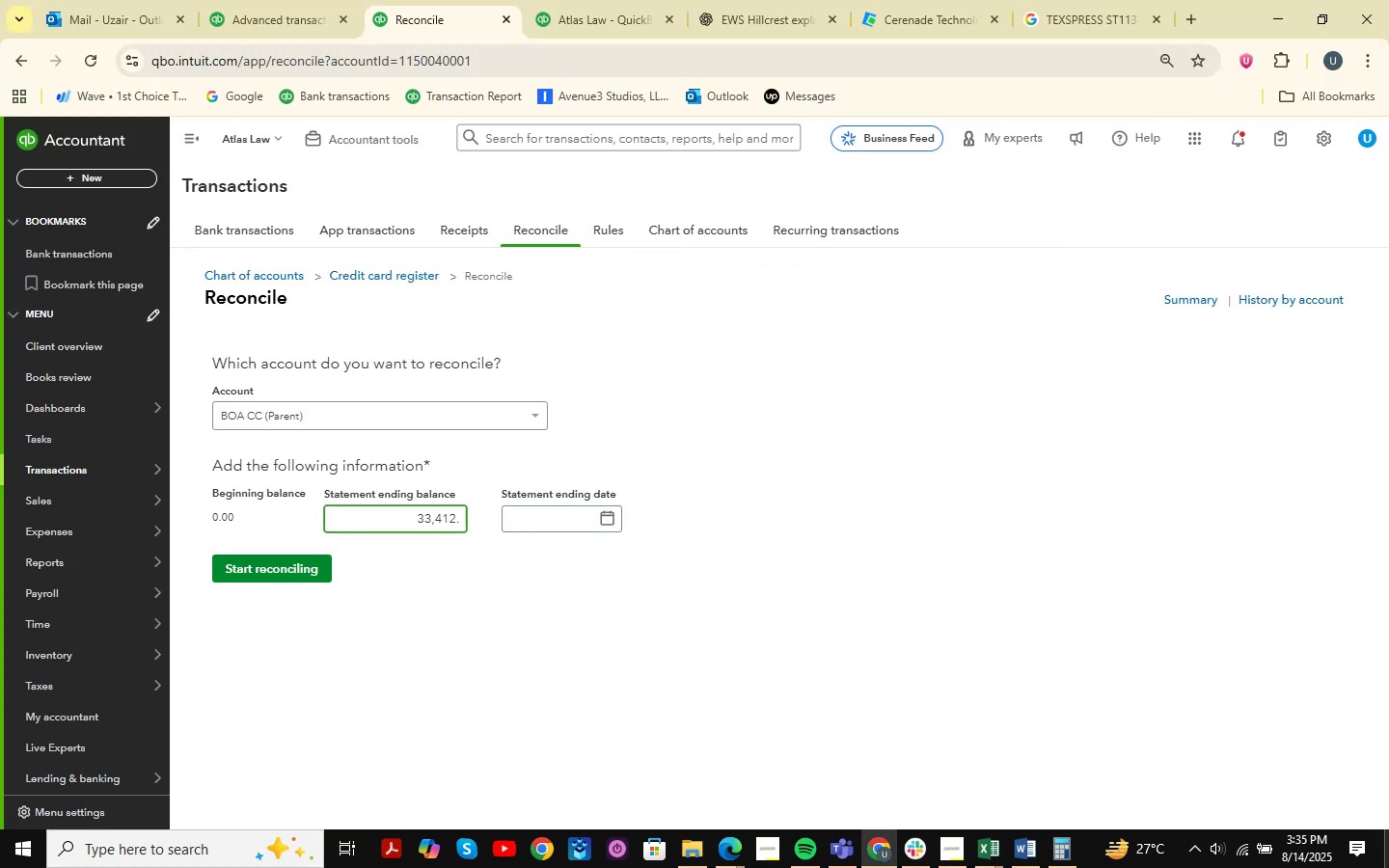 
key(Numpad2)
 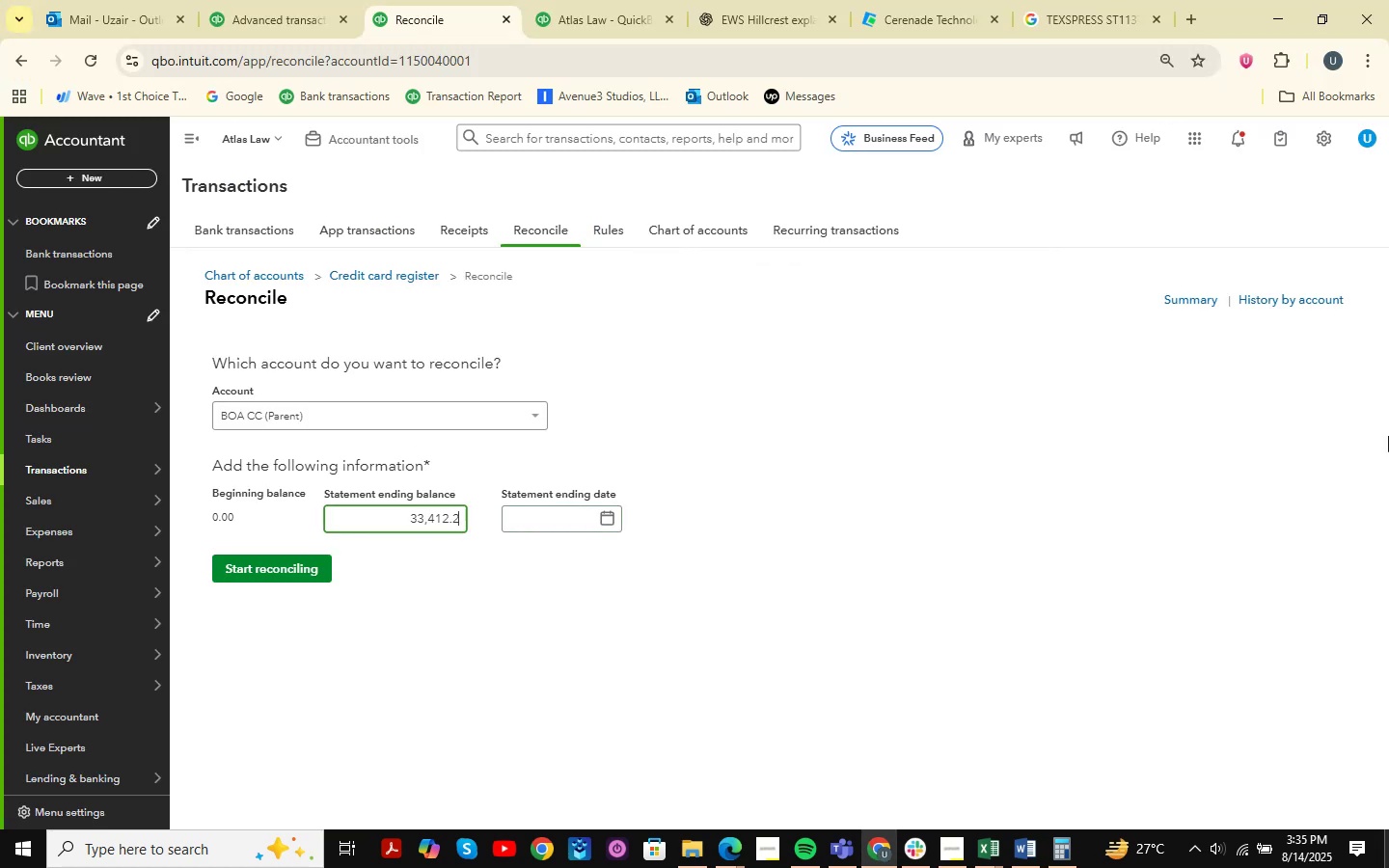 
key(Numpad5)
 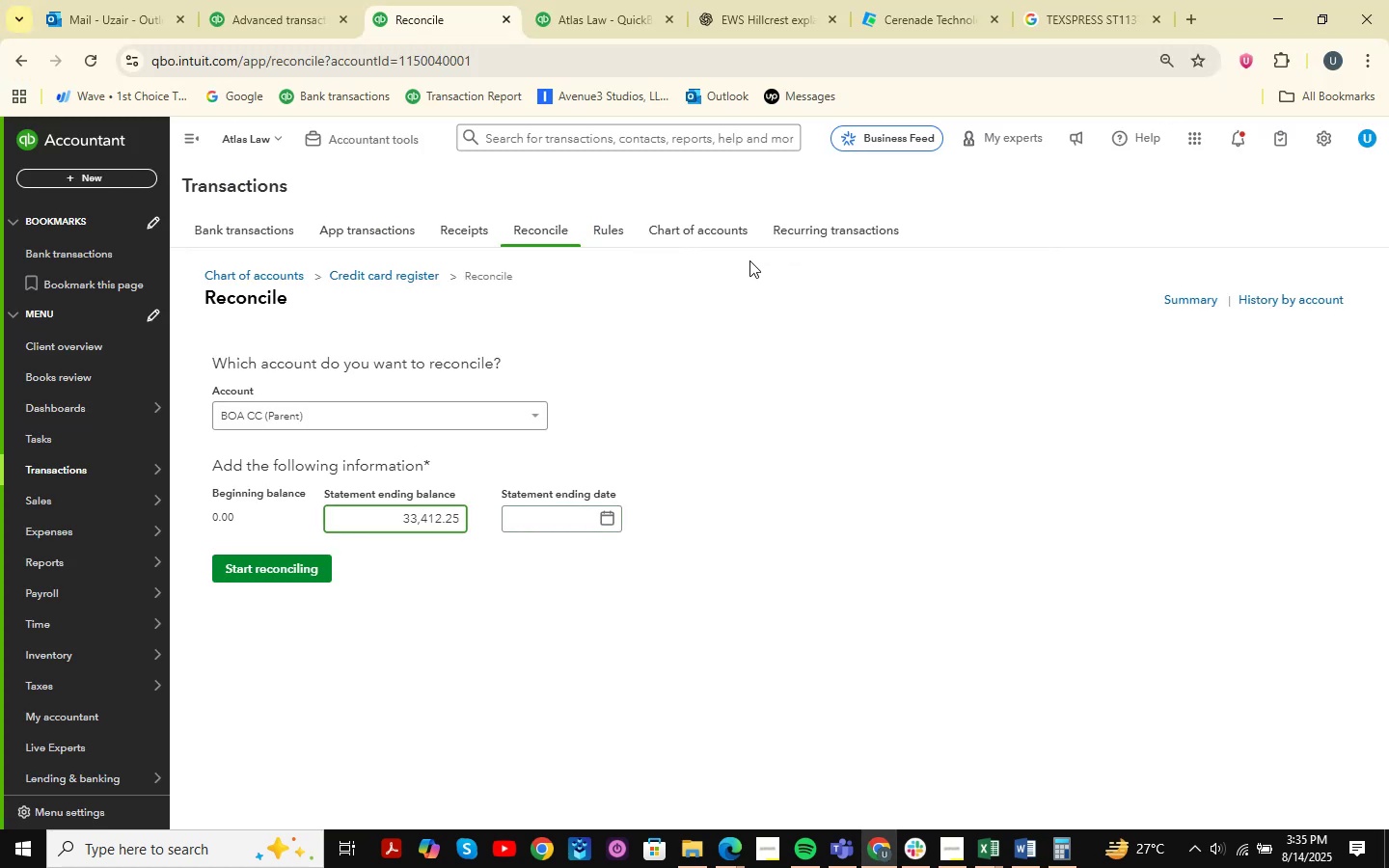 
left_click([754, 439])
 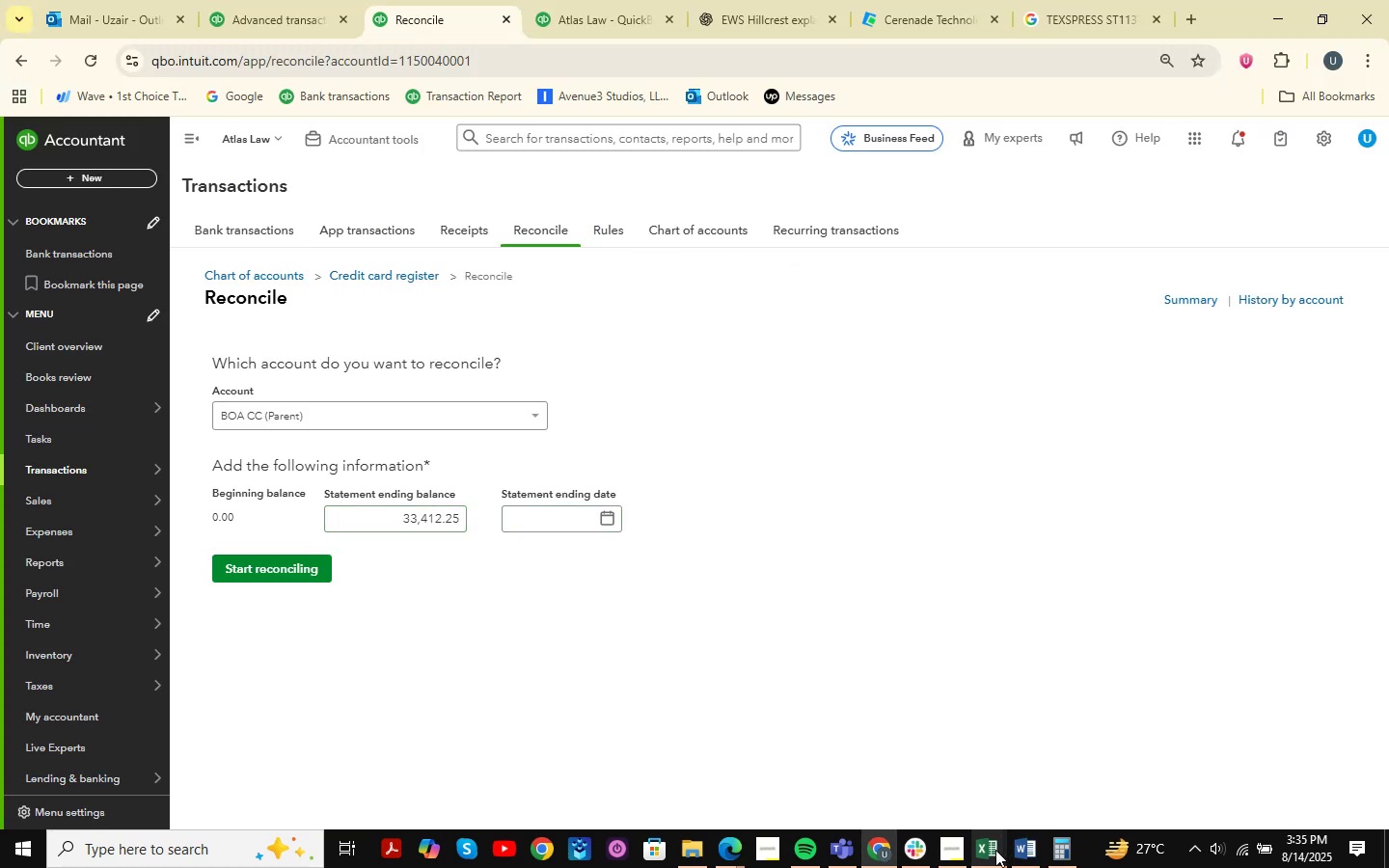 
mouse_move([1037, 734])
 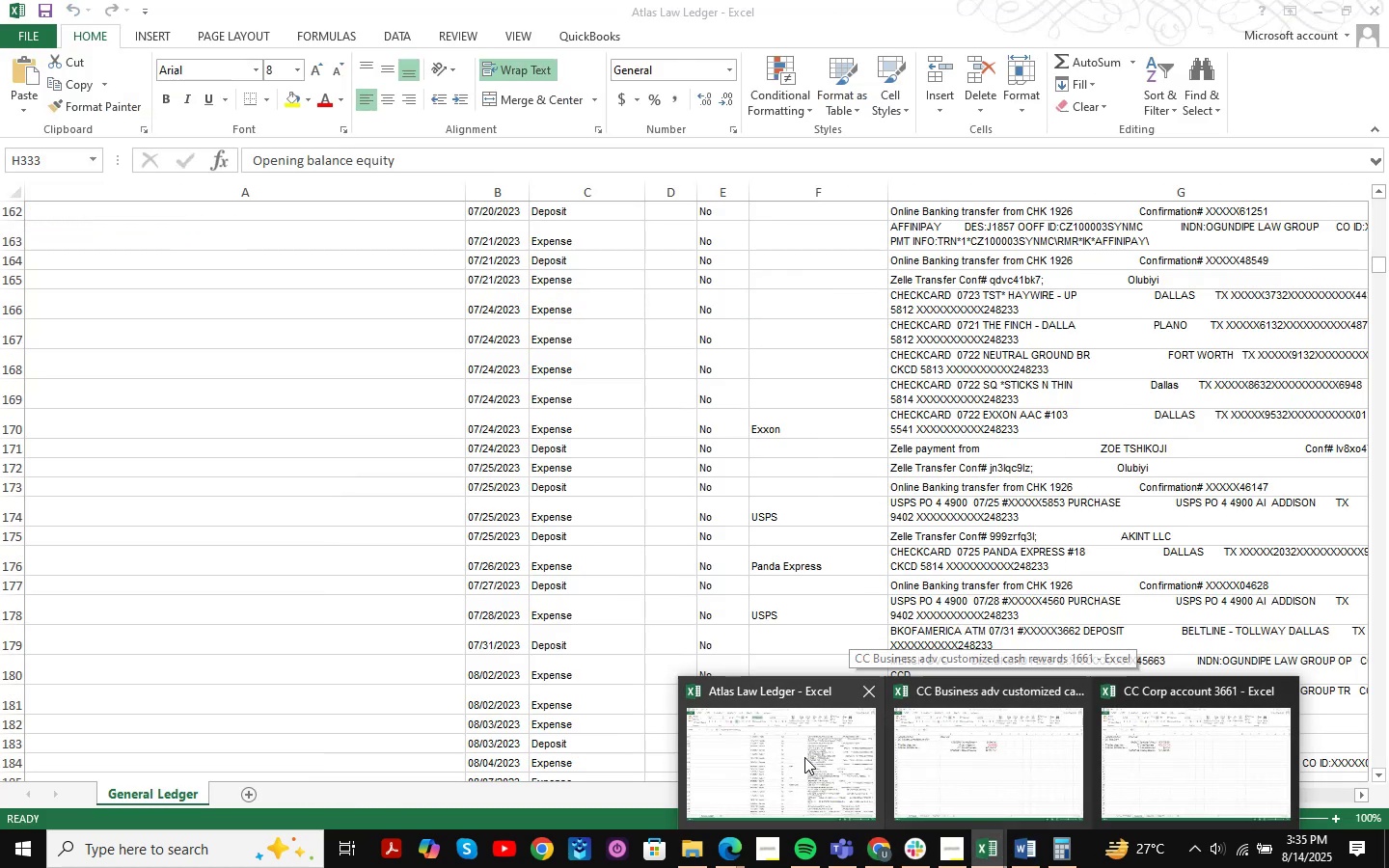 
mouse_move([1002, 766])
 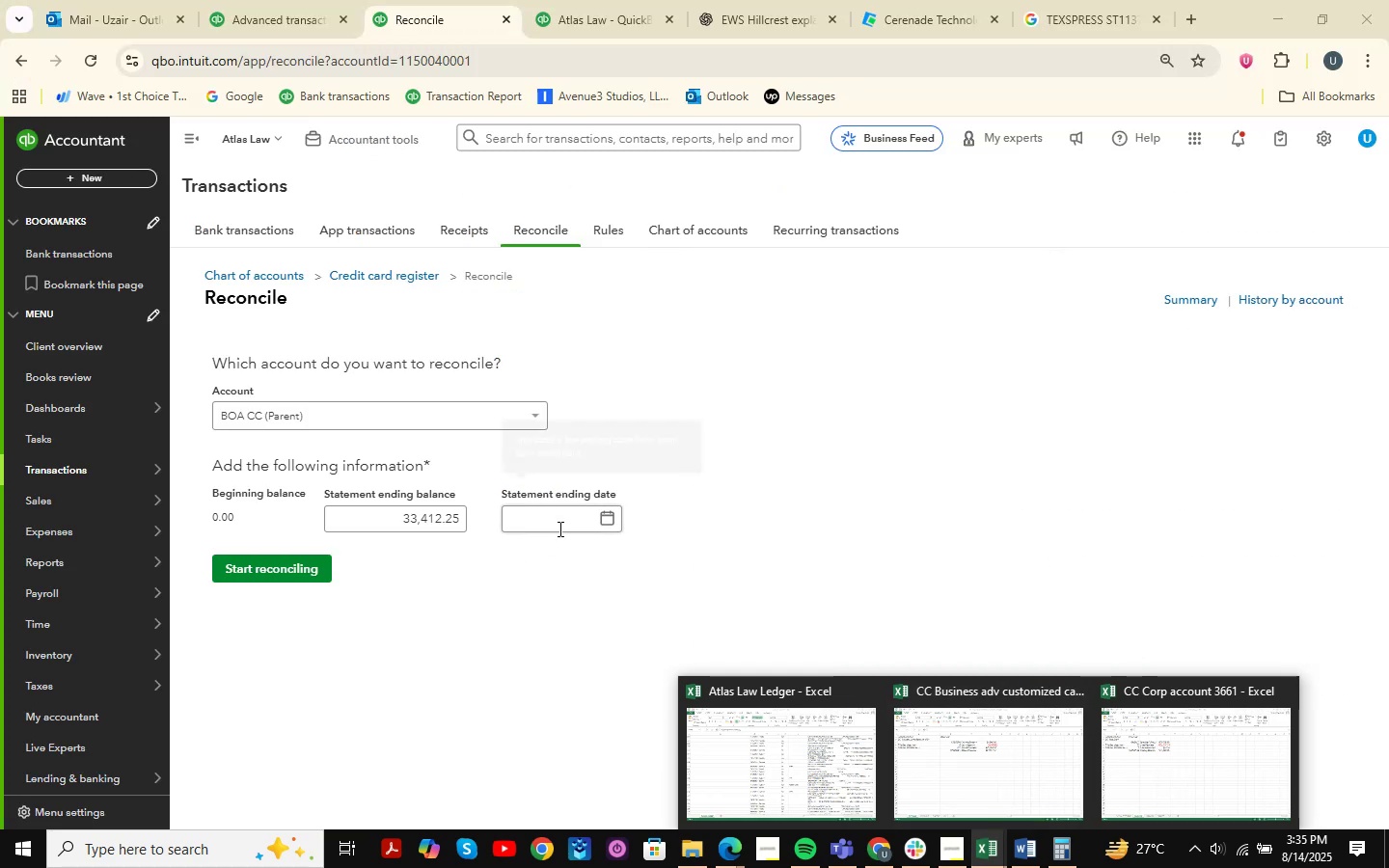 
left_click([611, 515])
 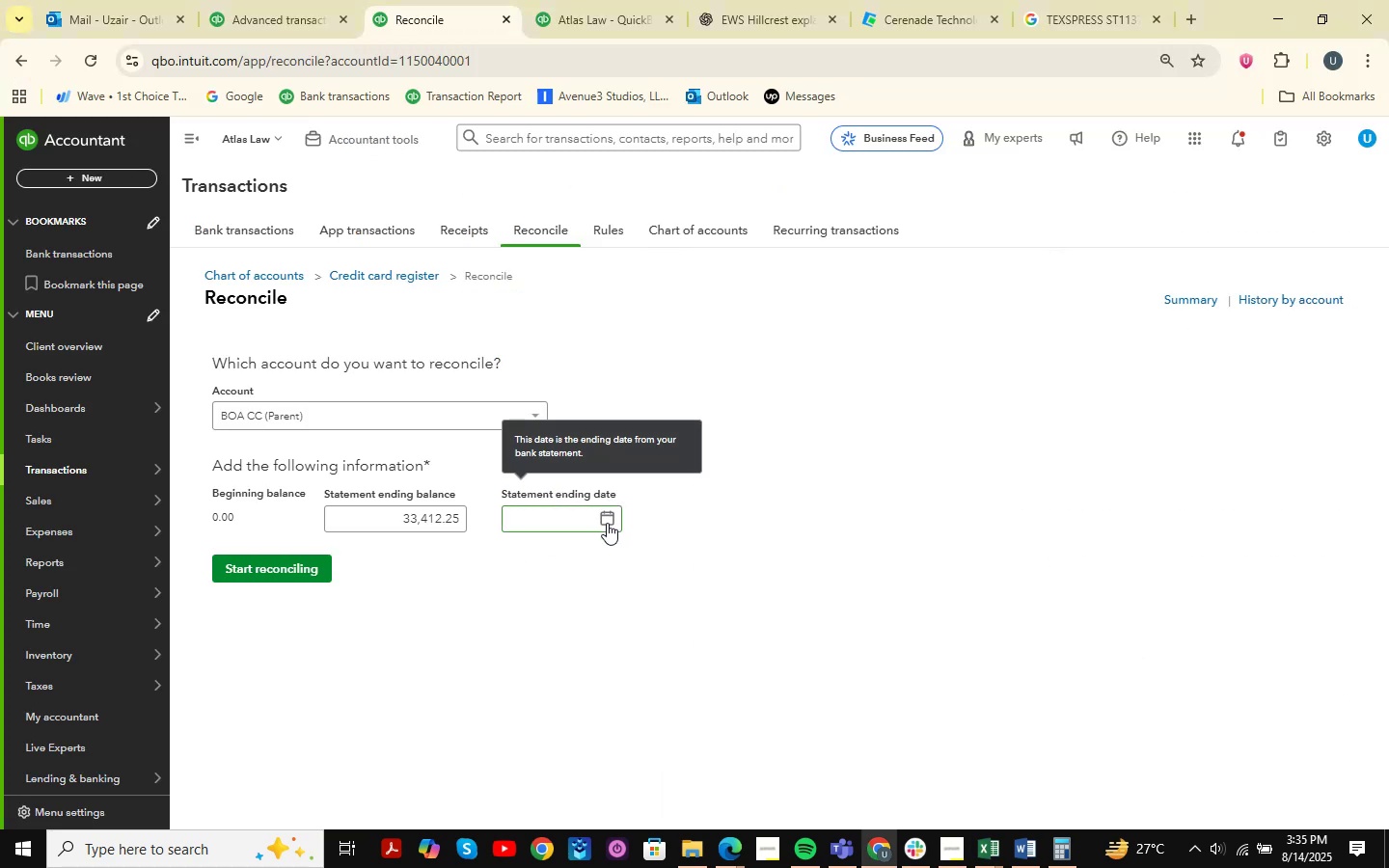 
left_click([607, 523])
 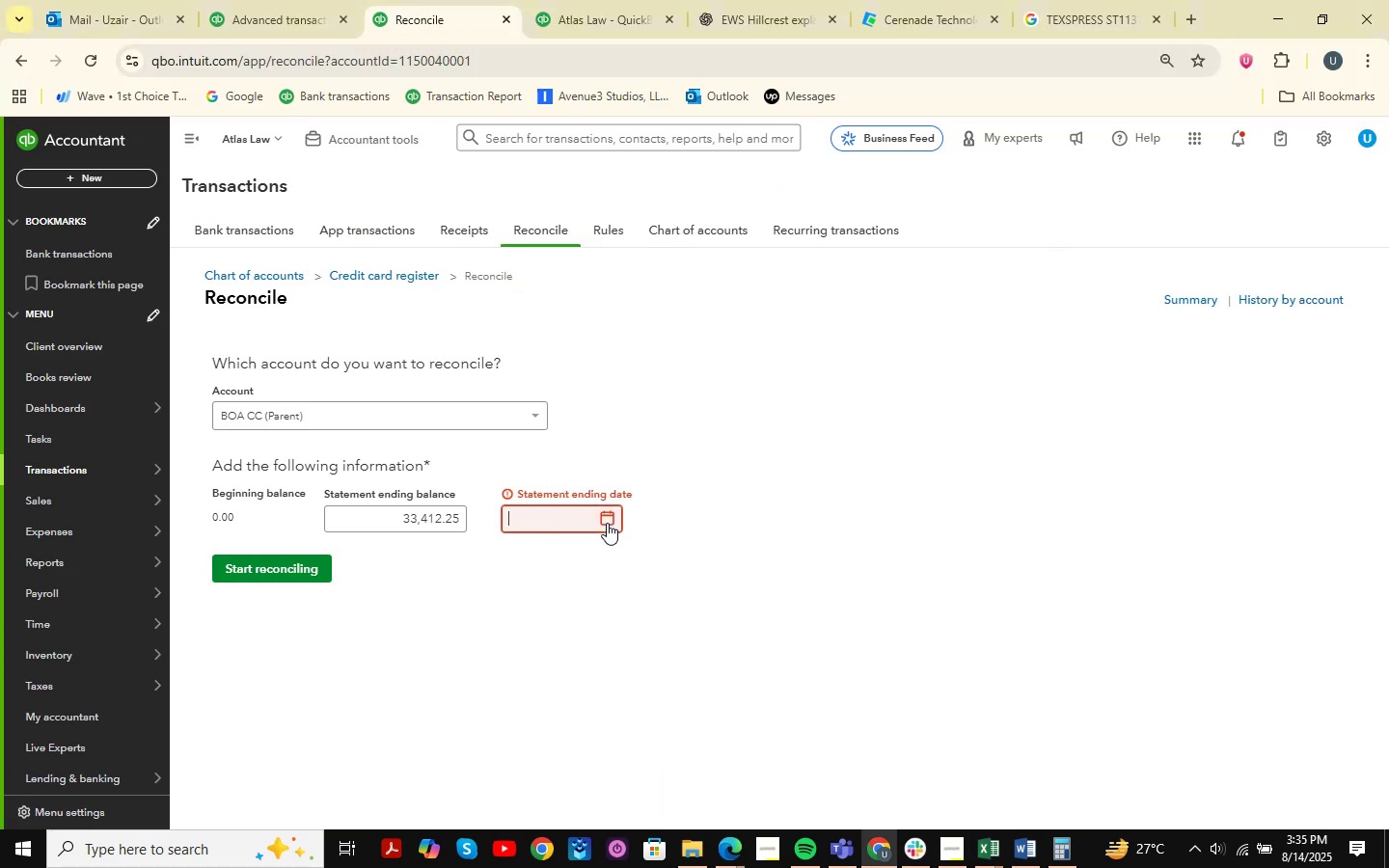 
left_click([607, 523])
 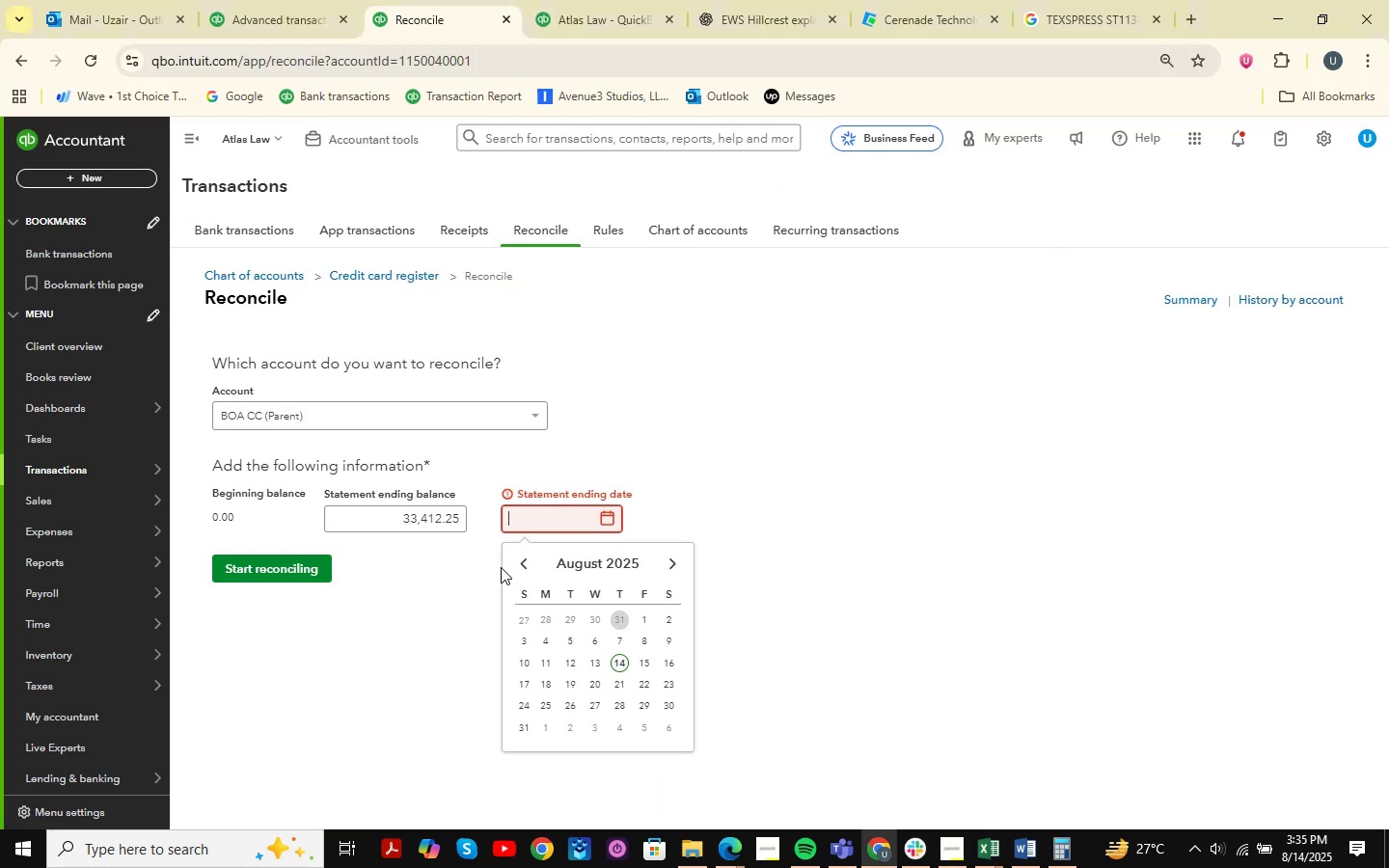 
double_click([531, 562])
 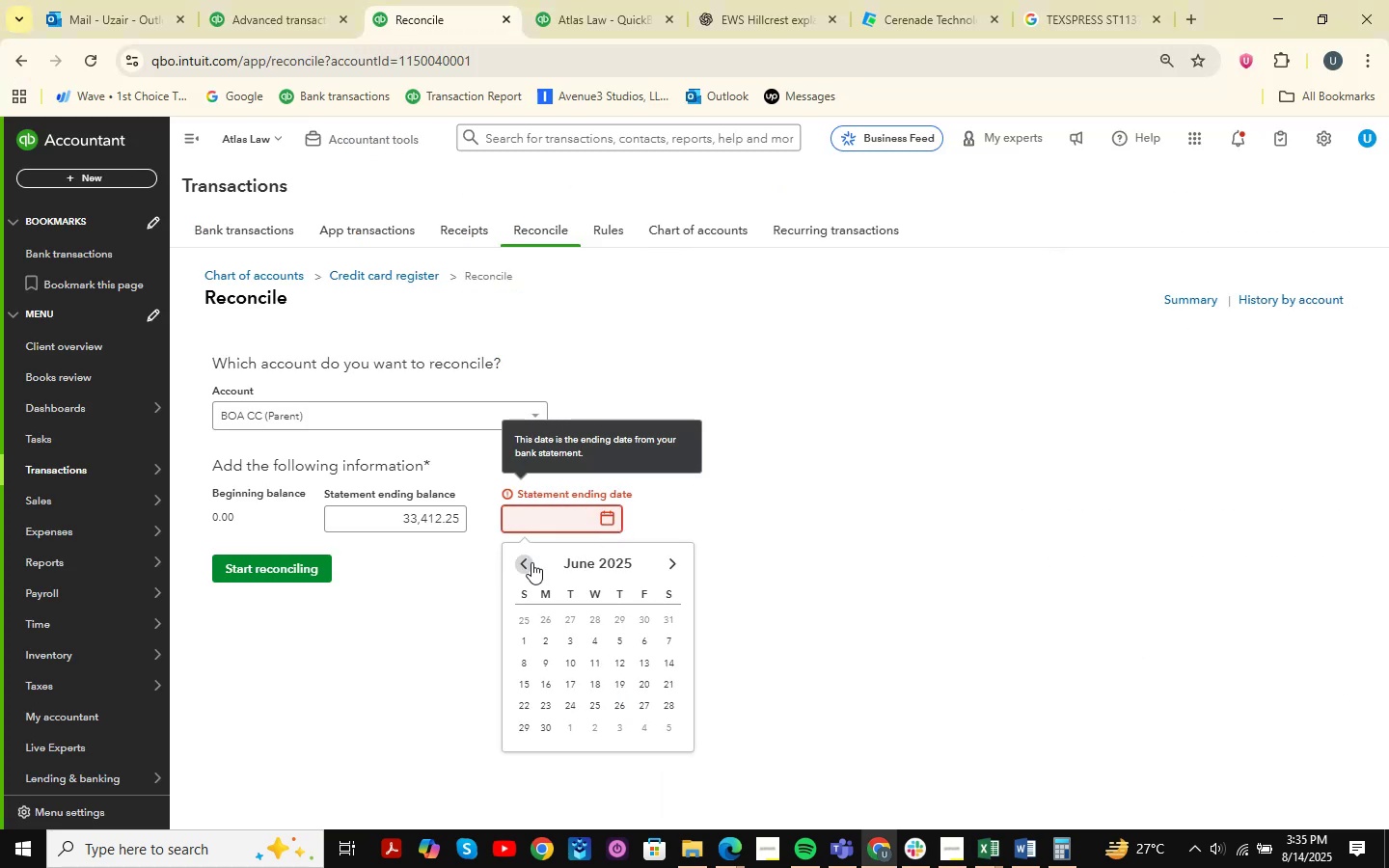 
triple_click([531, 562])
 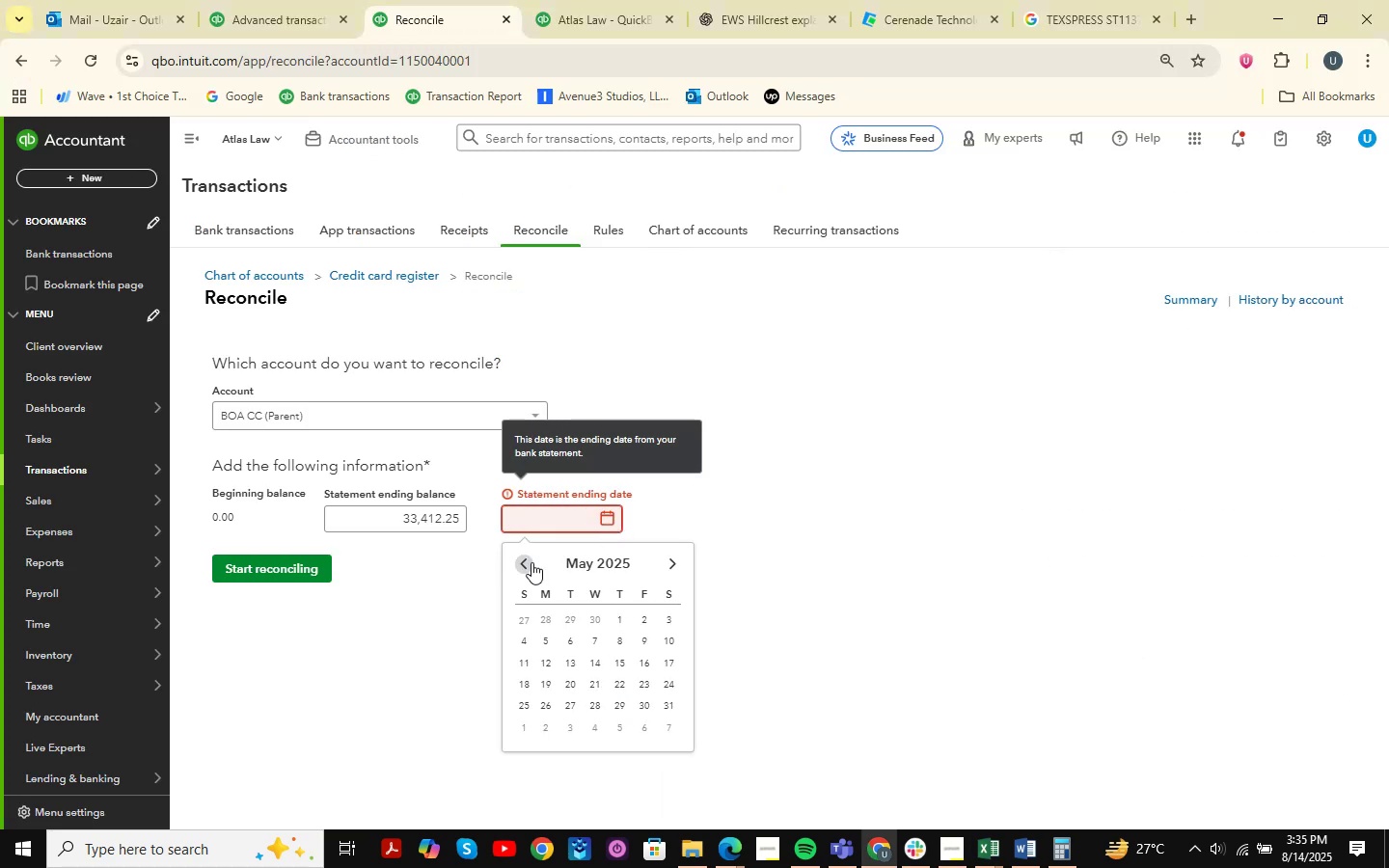 
triple_click([531, 562])
 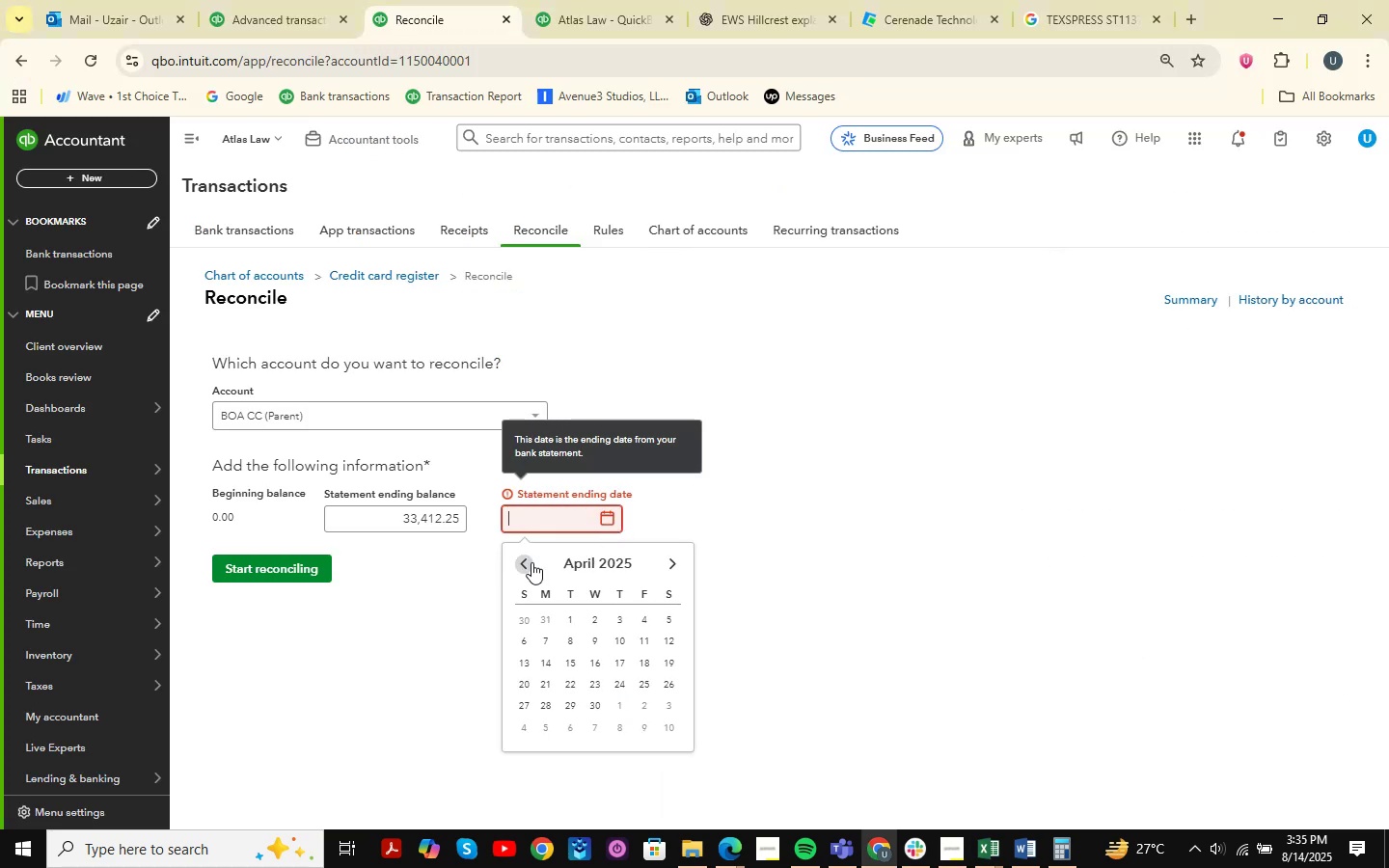 
triple_click([531, 562])
 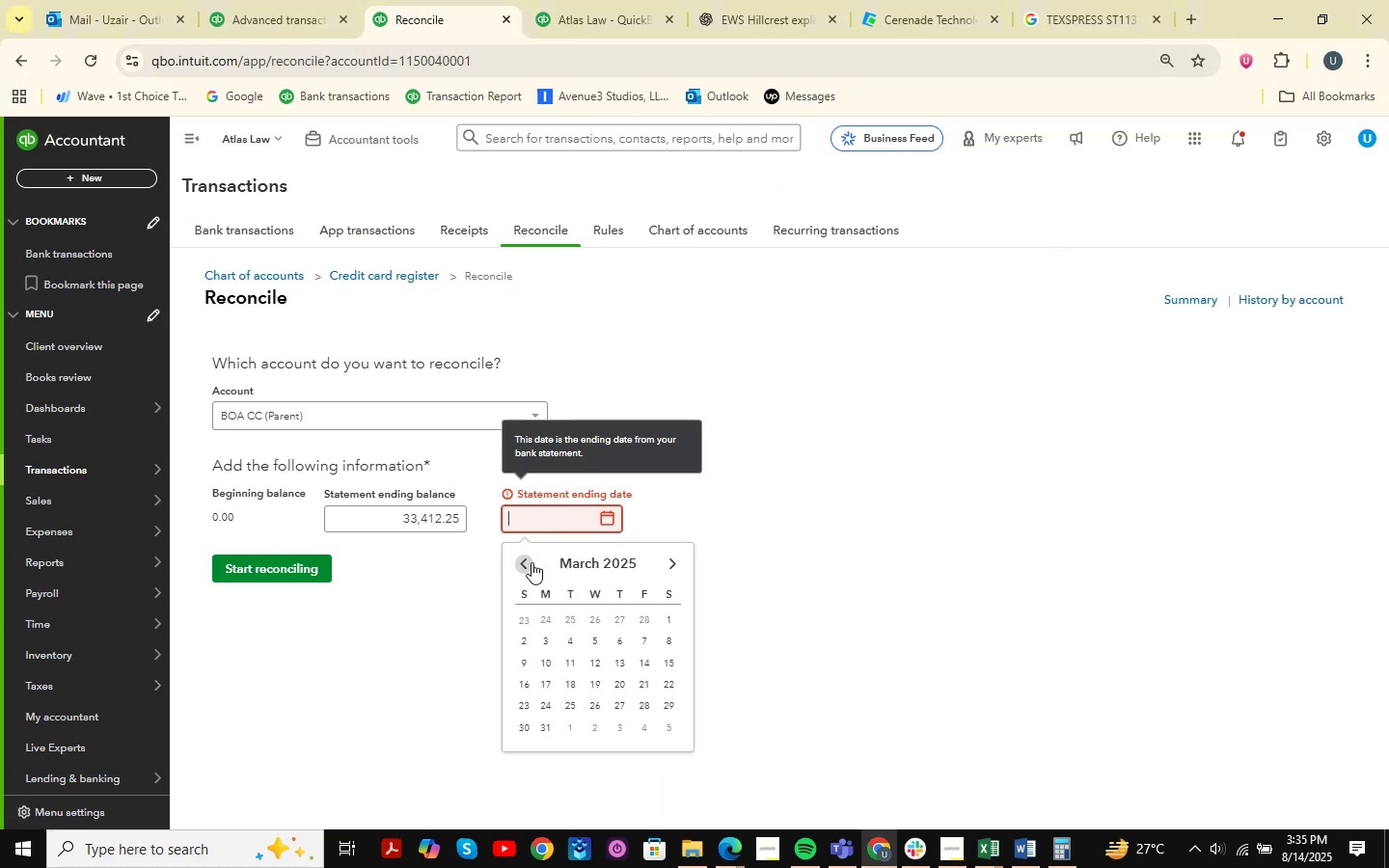 
triple_click([531, 562])
 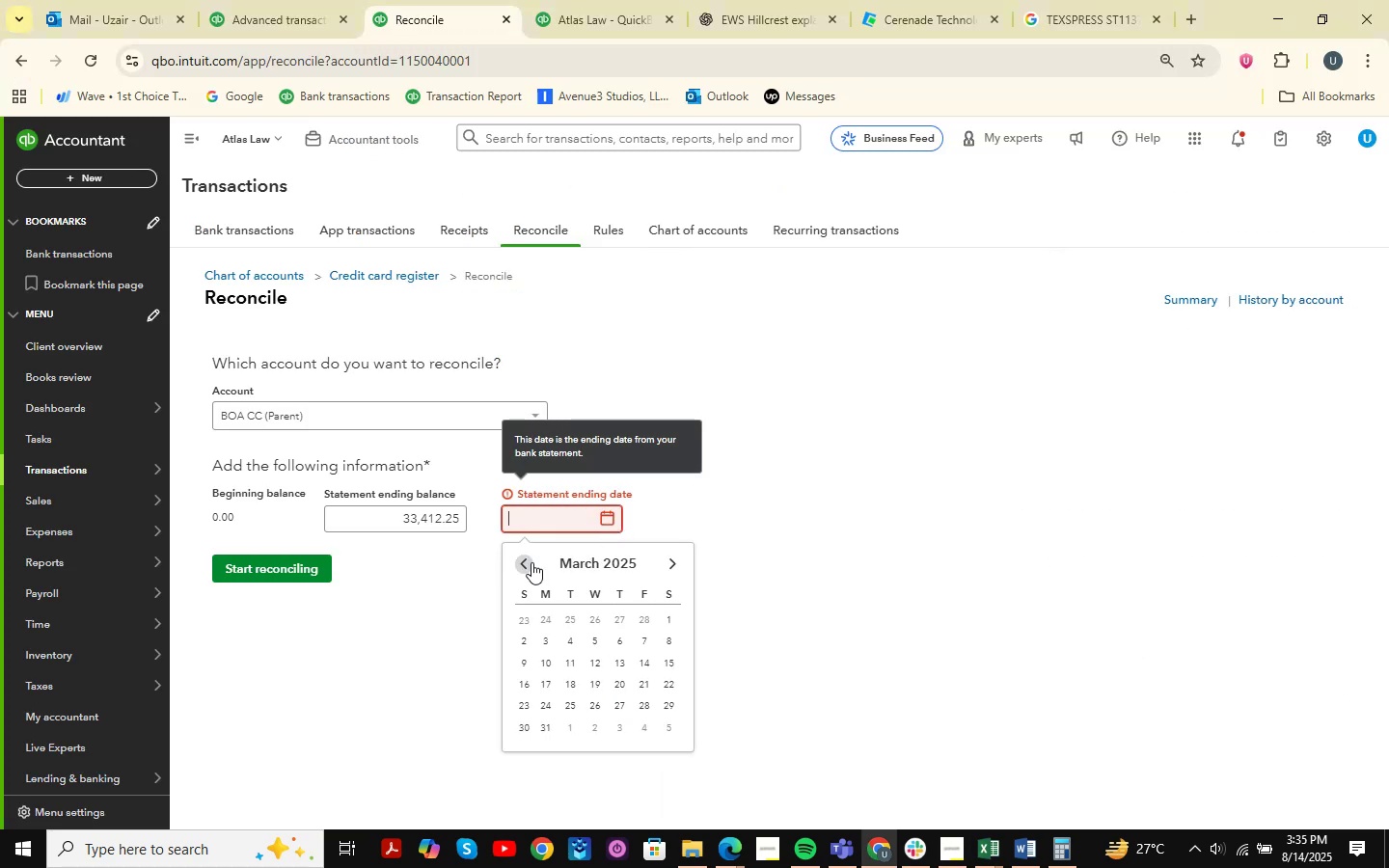 
triple_click([531, 562])
 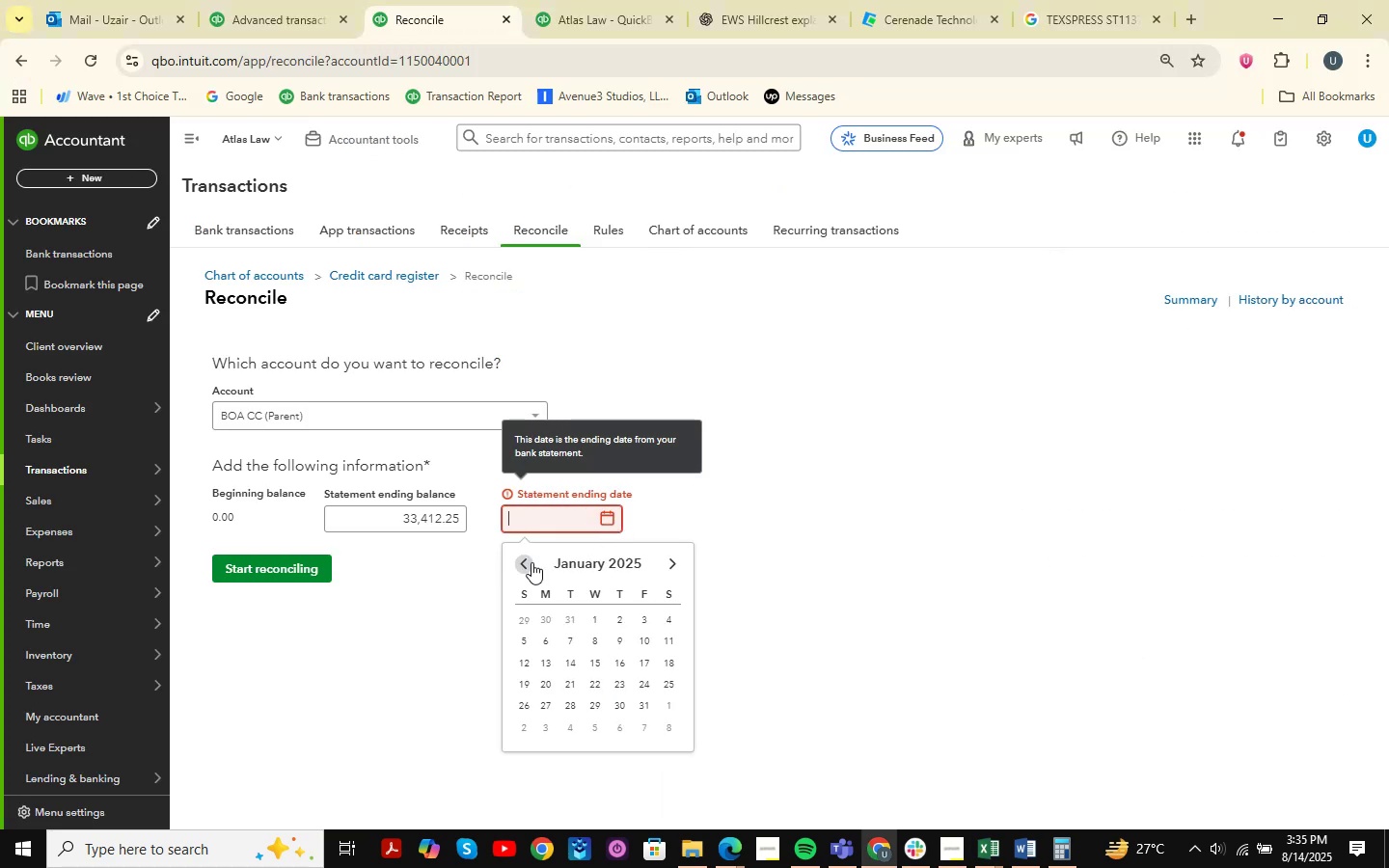 
triple_click([531, 562])
 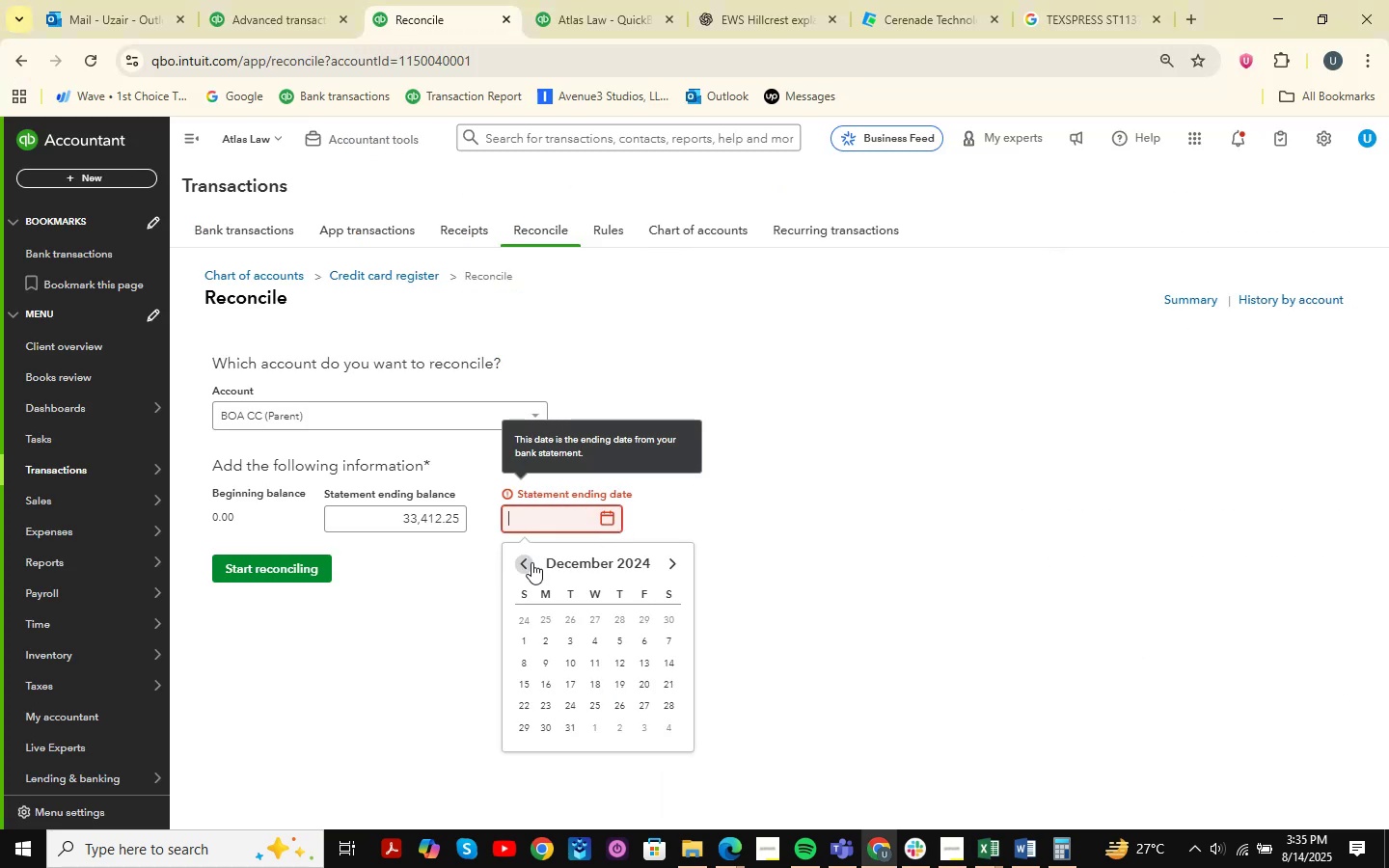 
triple_click([531, 562])
 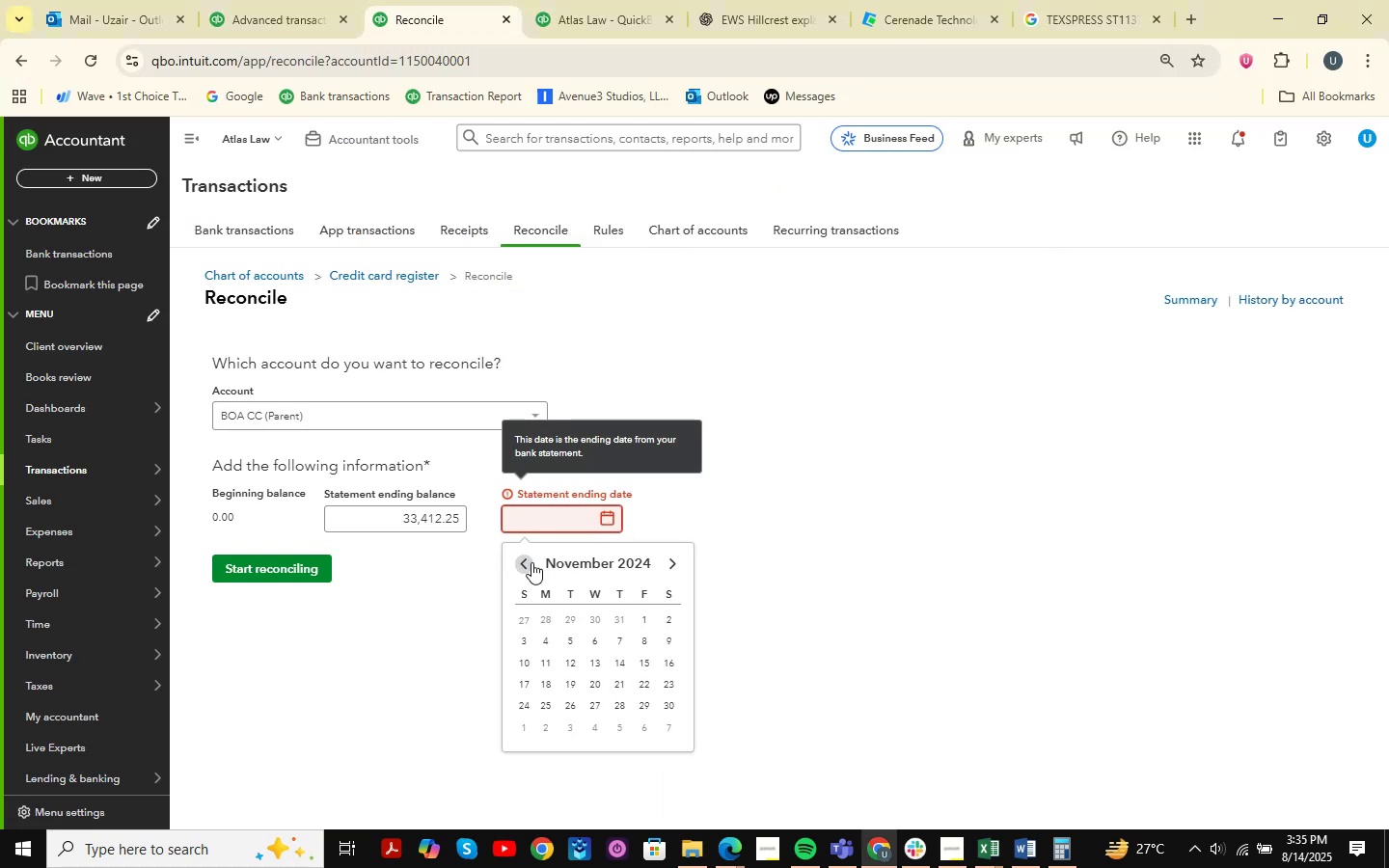 
triple_click([531, 562])
 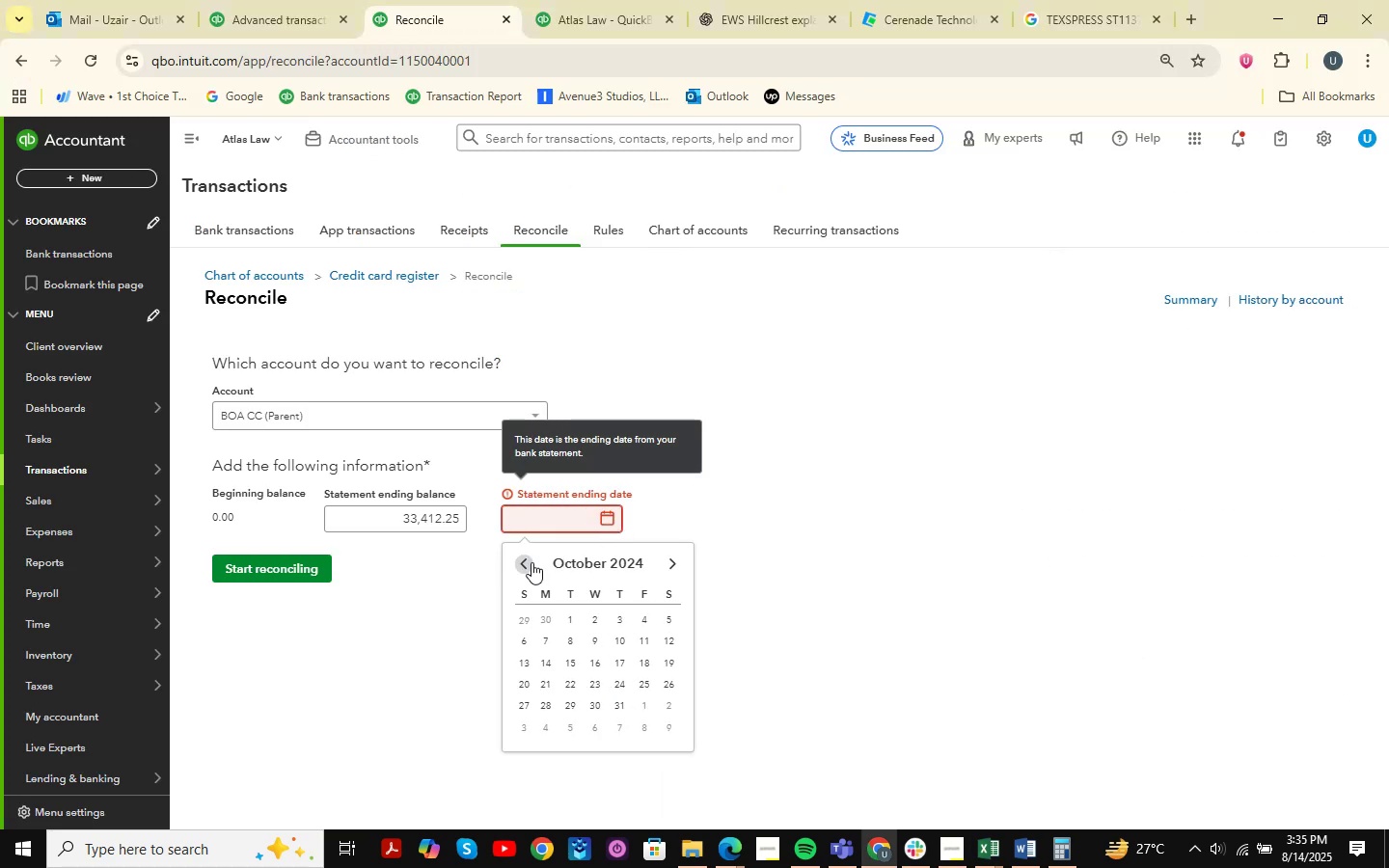 
triple_click([531, 562])
 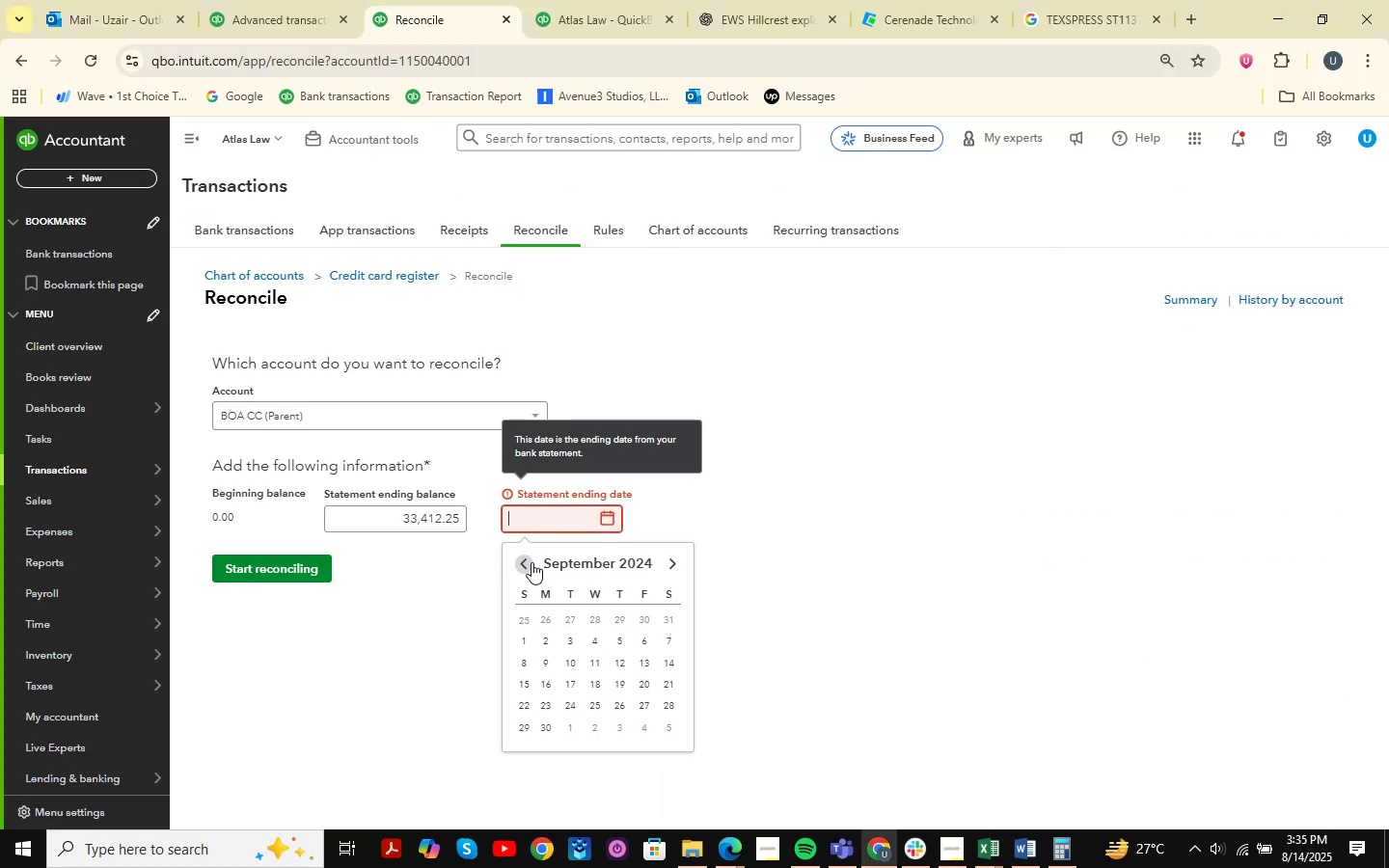 
triple_click([531, 562])
 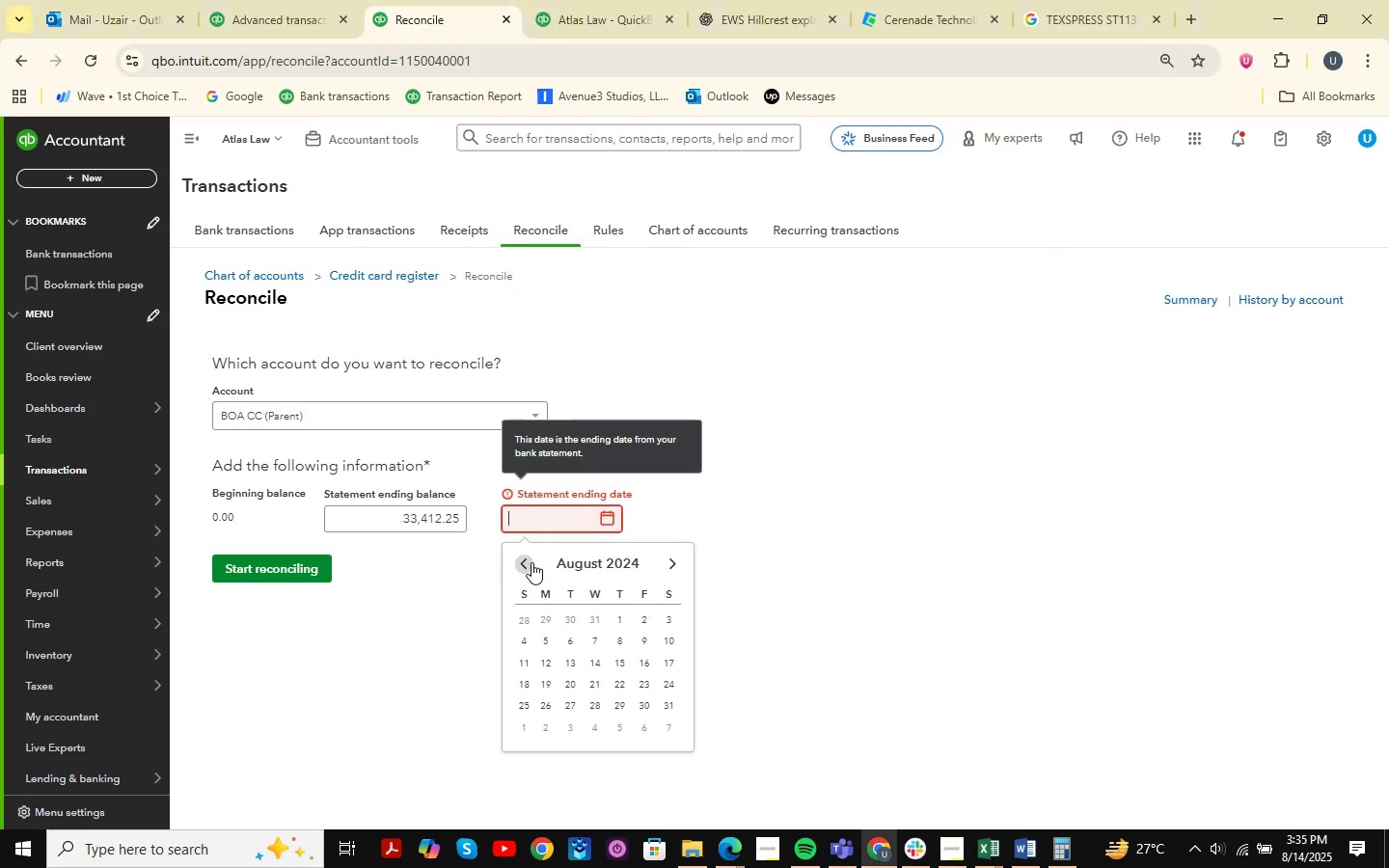 
triple_click([531, 562])
 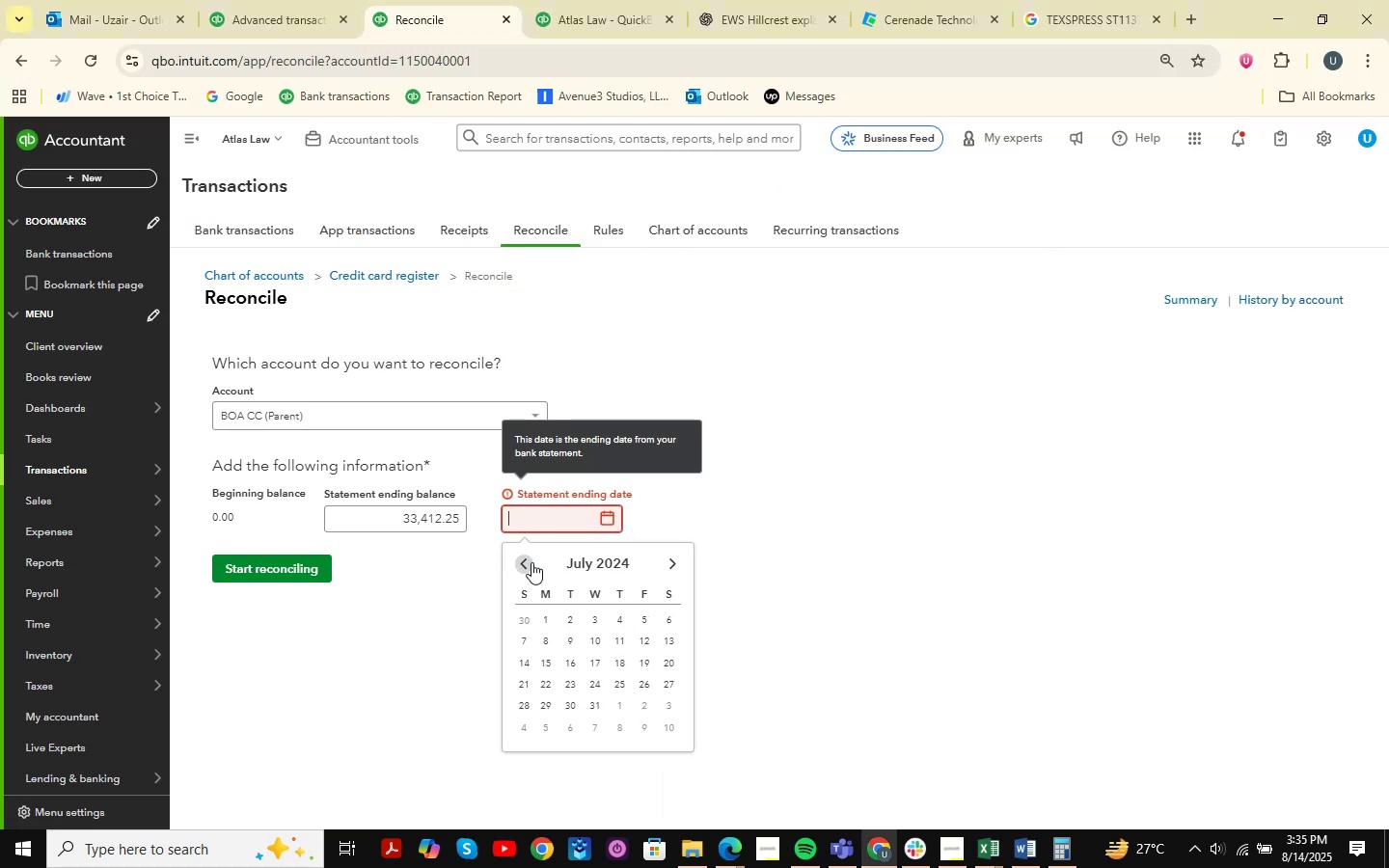 
triple_click([531, 562])
 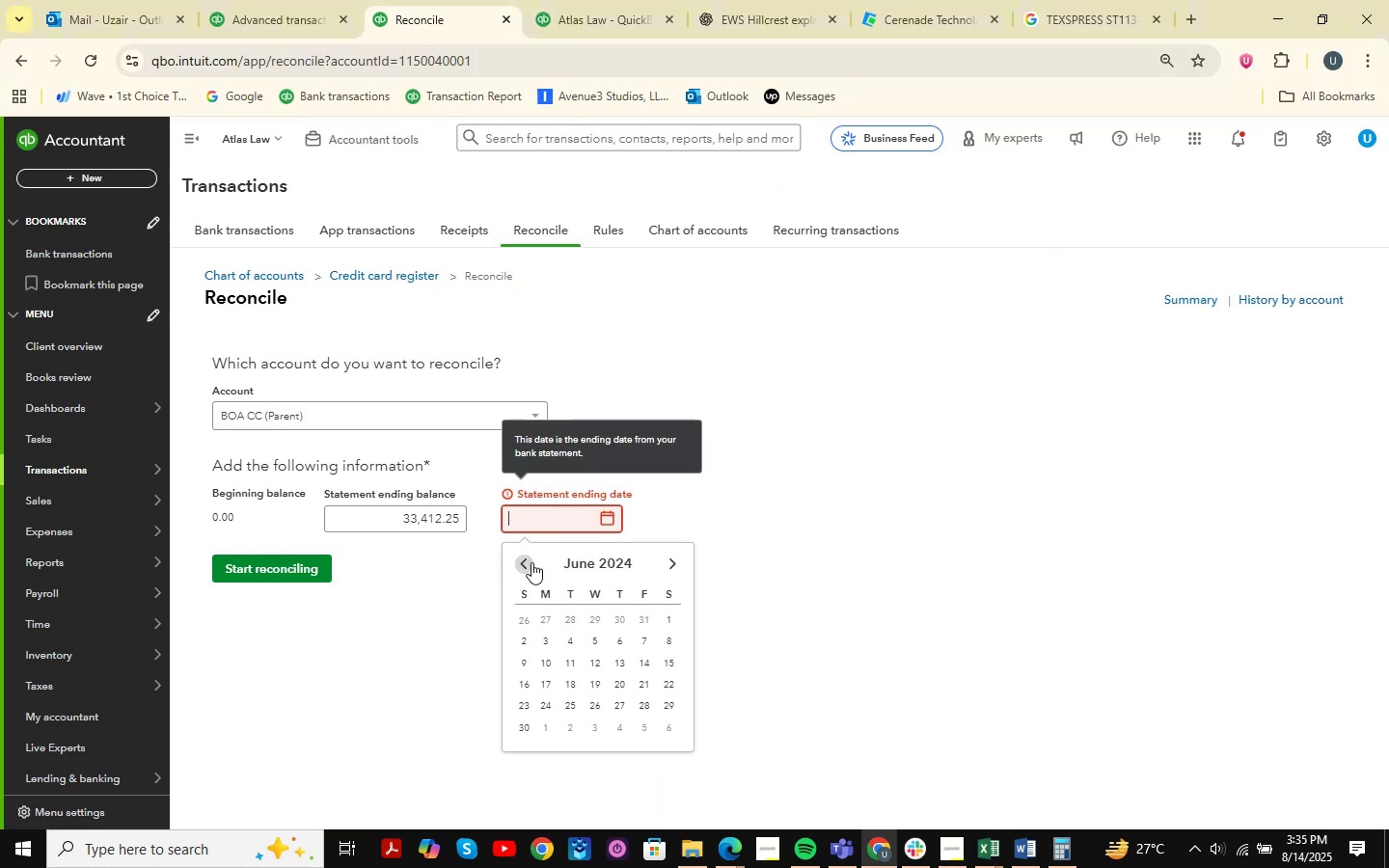 
triple_click([531, 562])
 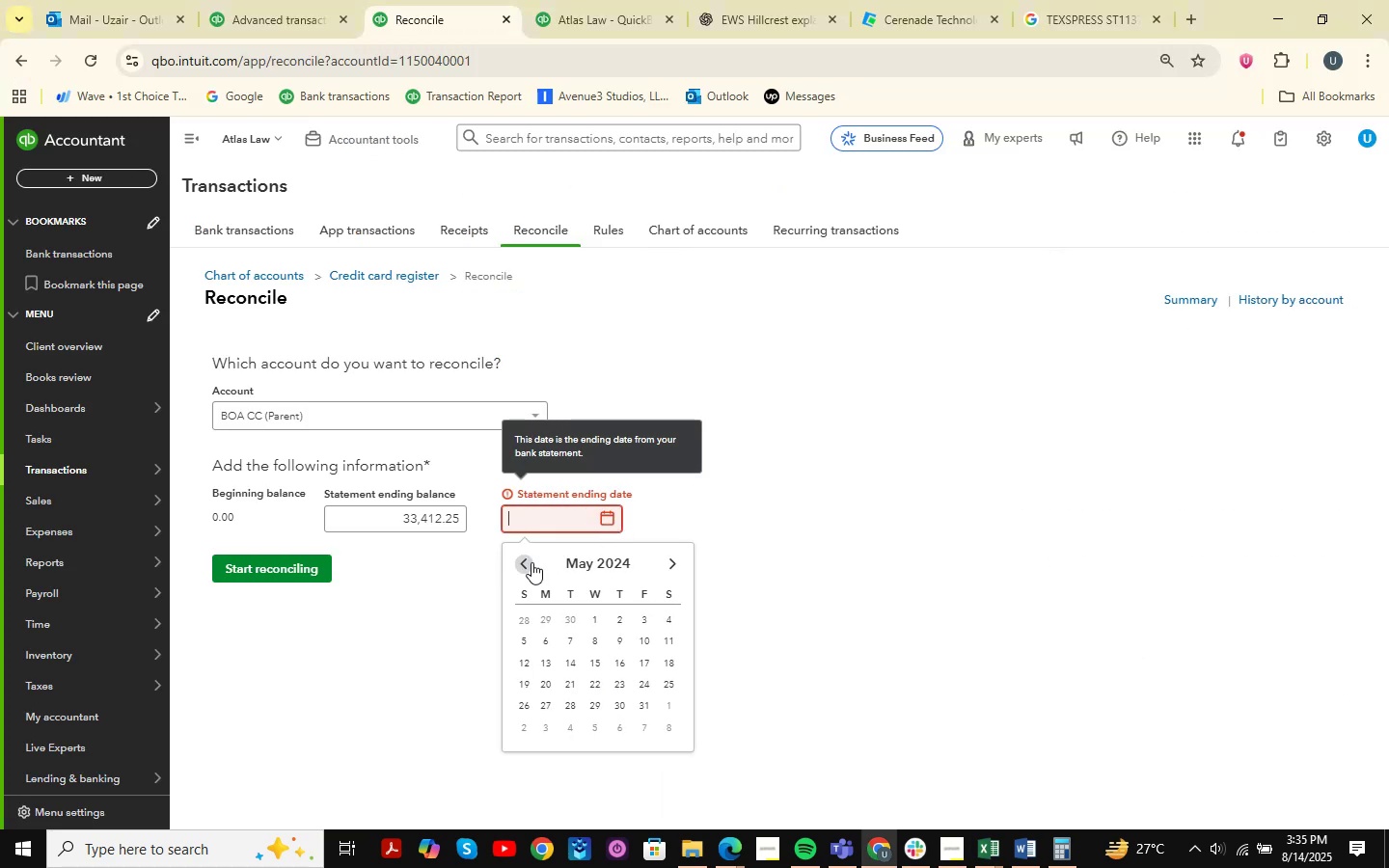 
triple_click([531, 562])
 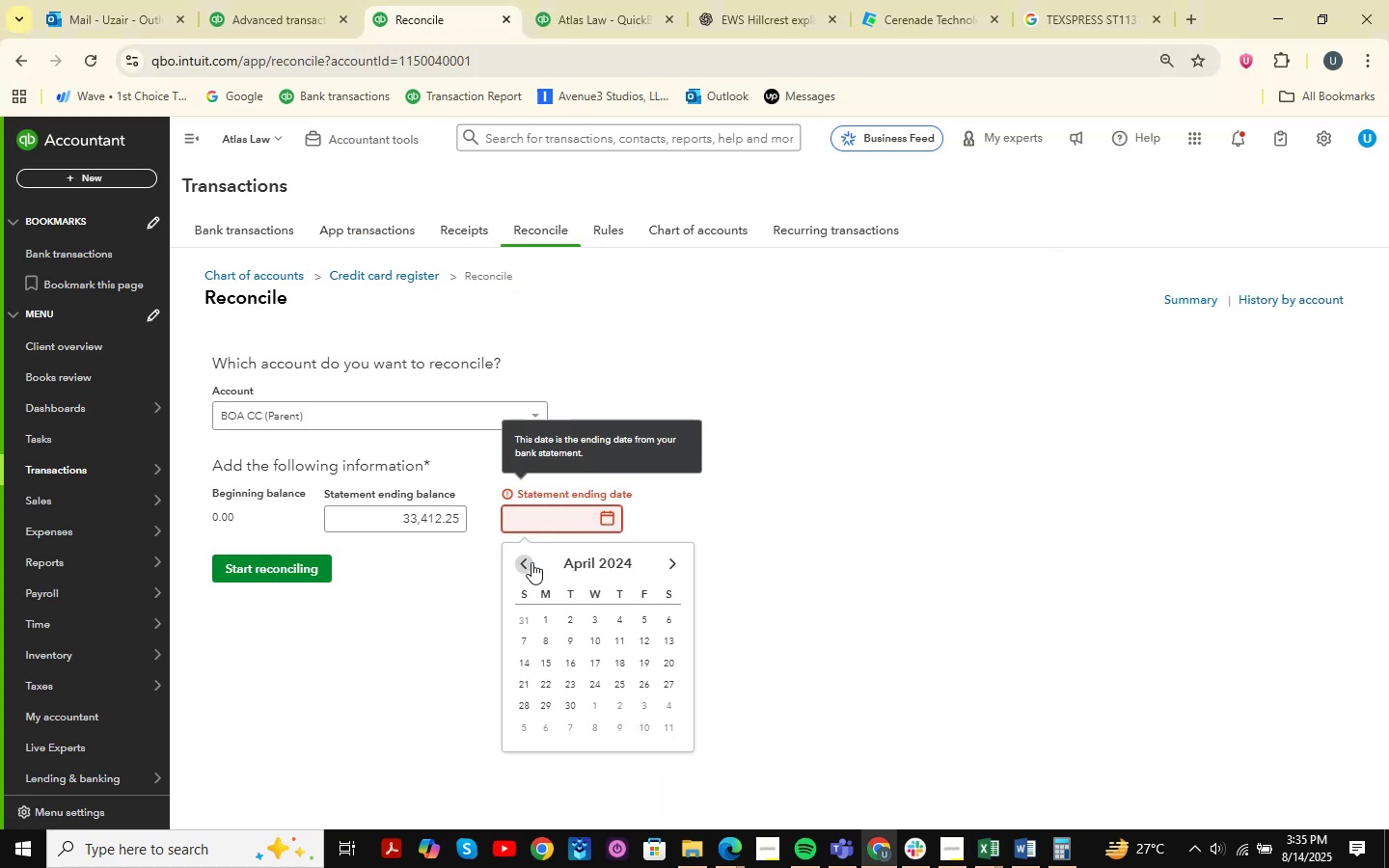 
triple_click([531, 562])
 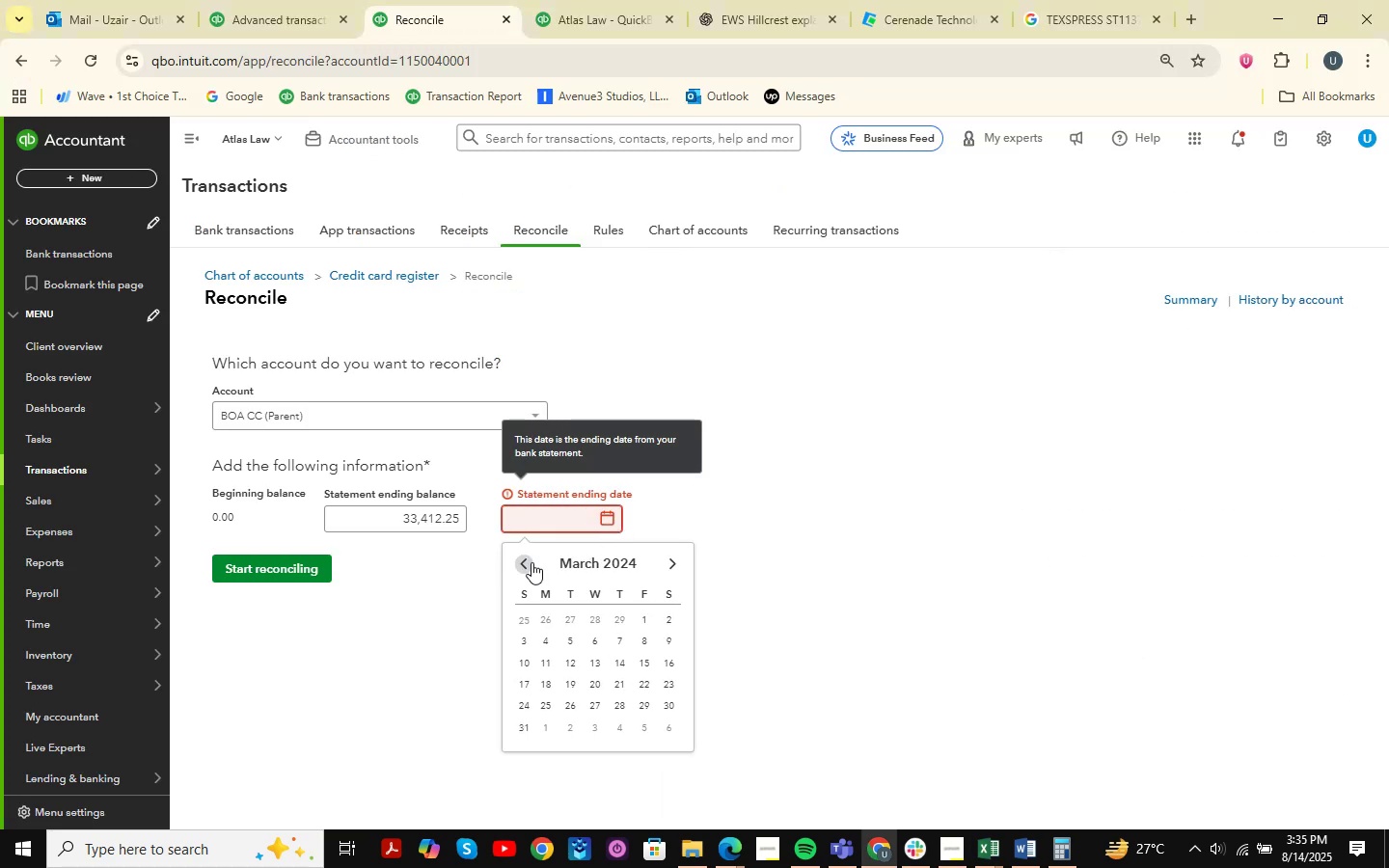 
triple_click([531, 562])
 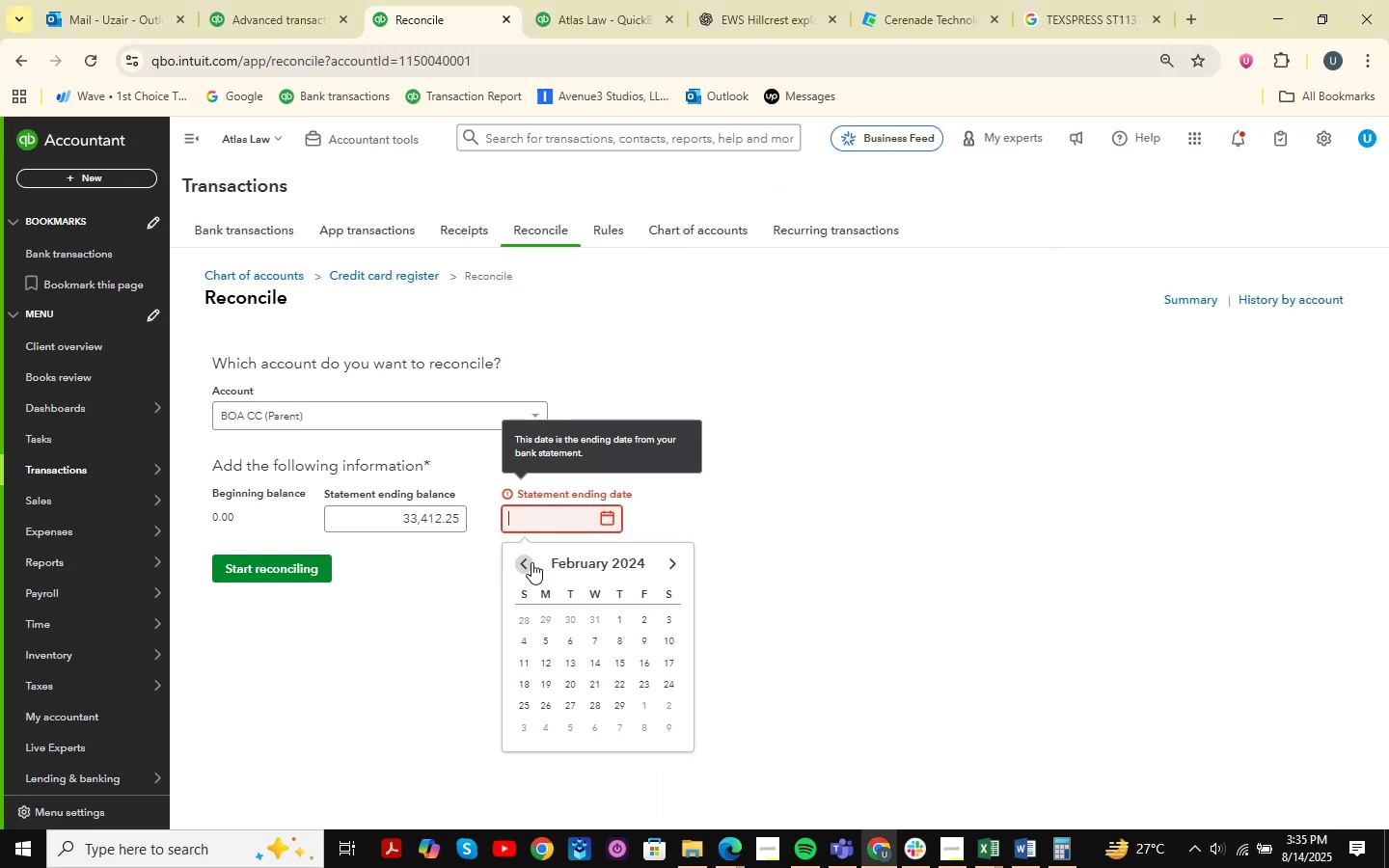 
triple_click([531, 562])
 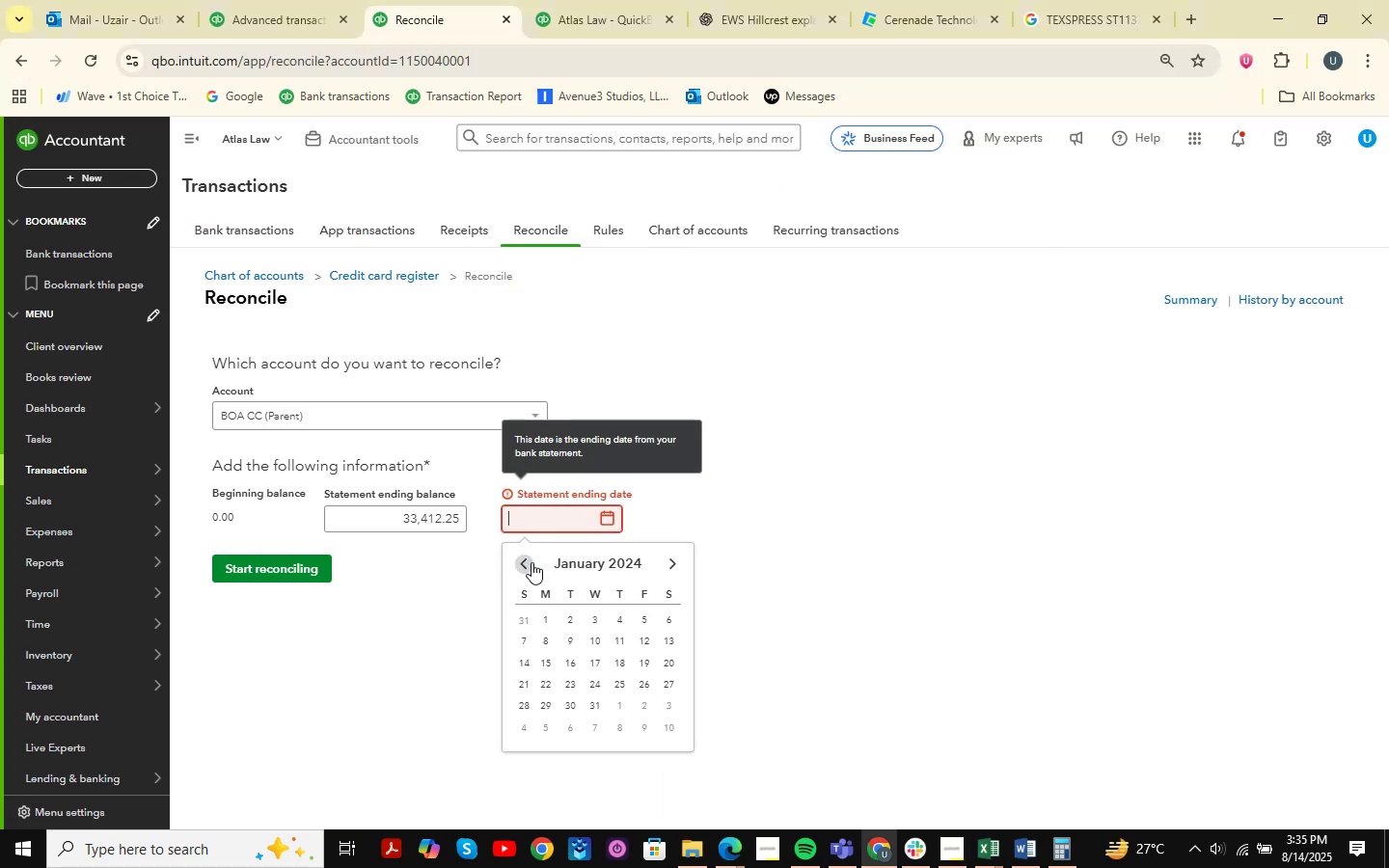 
triple_click([531, 562])
 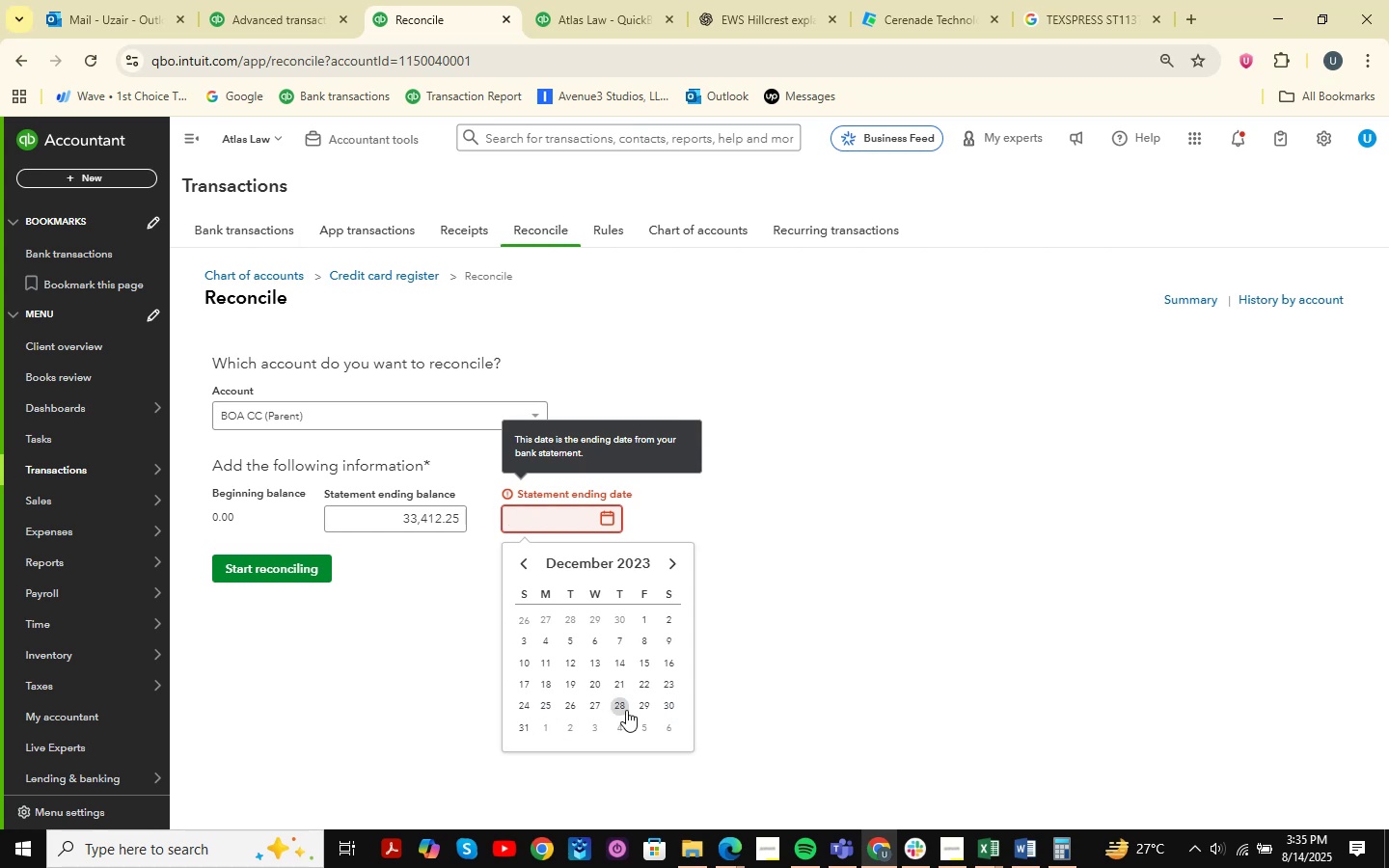 
double_click([586, 591])
 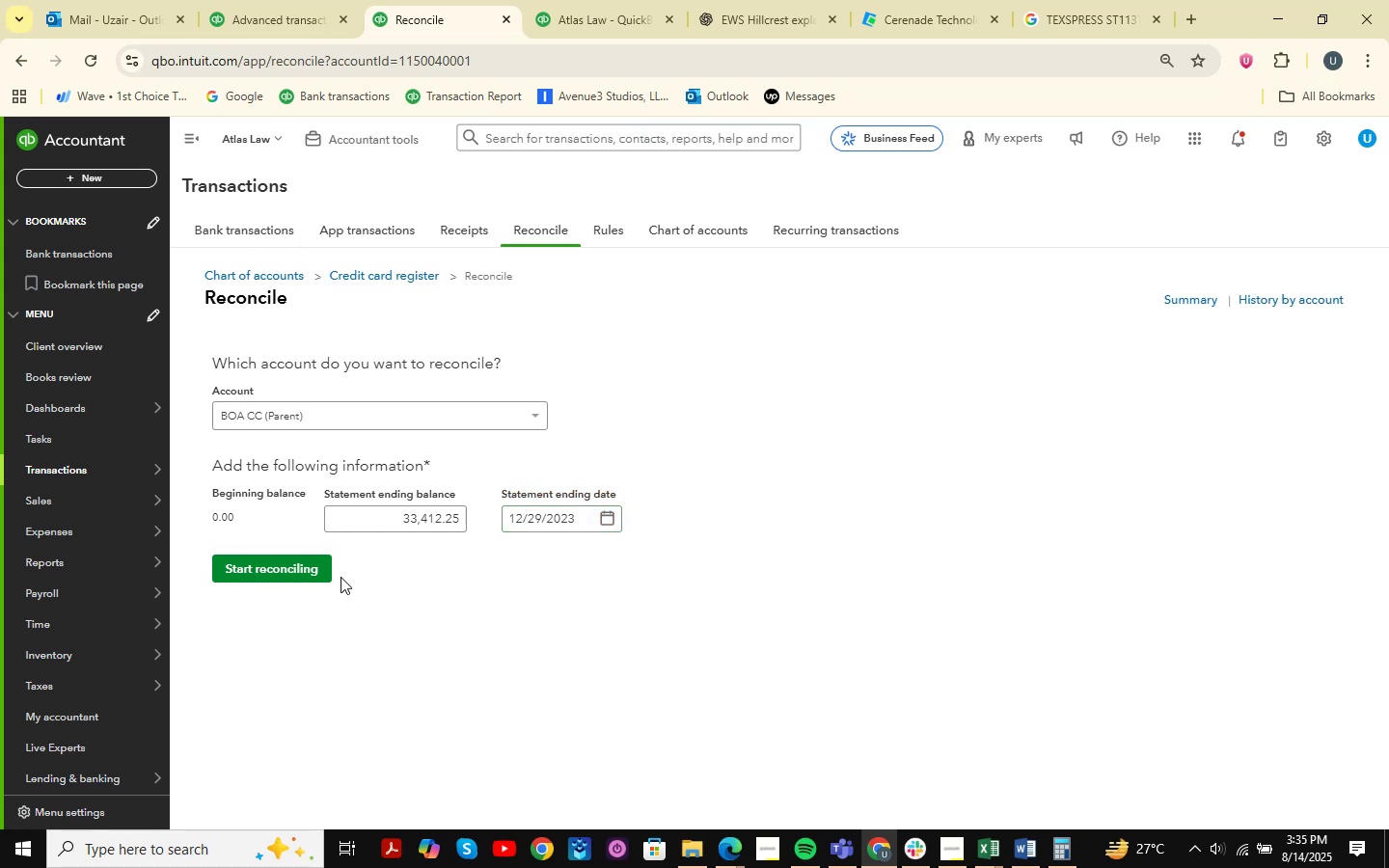 
triple_click([304, 576])
 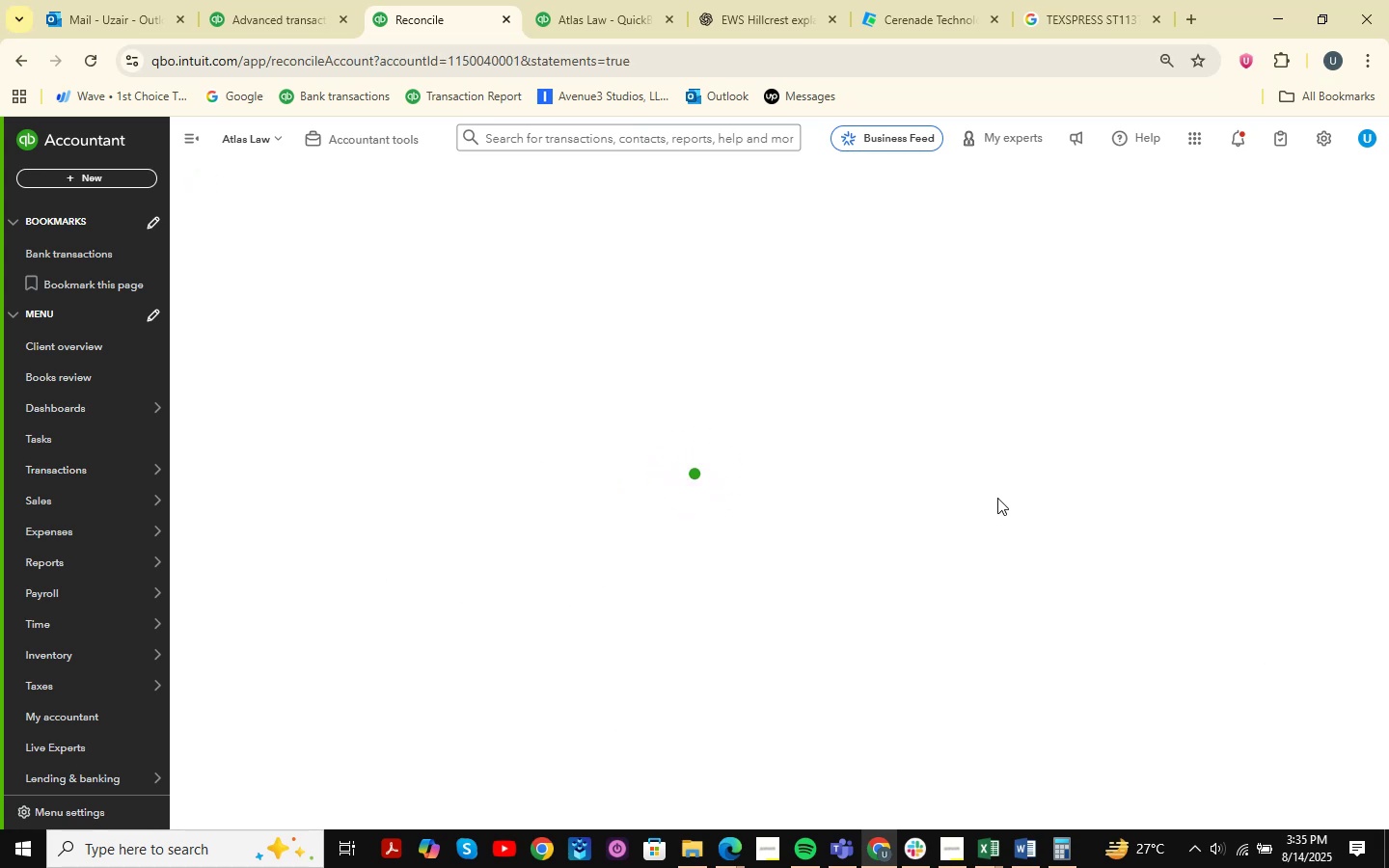 
wait(9.18)
 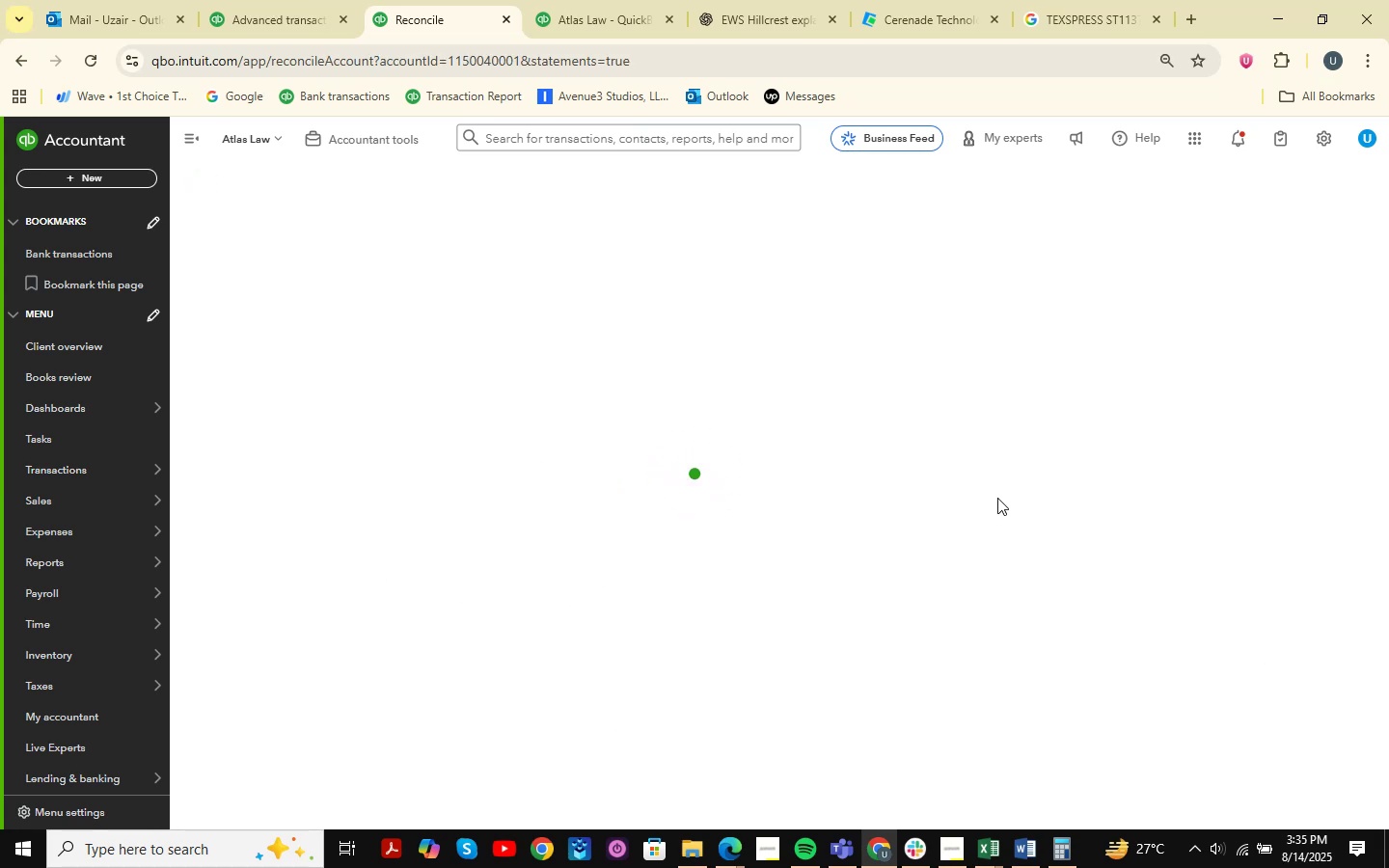 
left_click([1326, 464])
 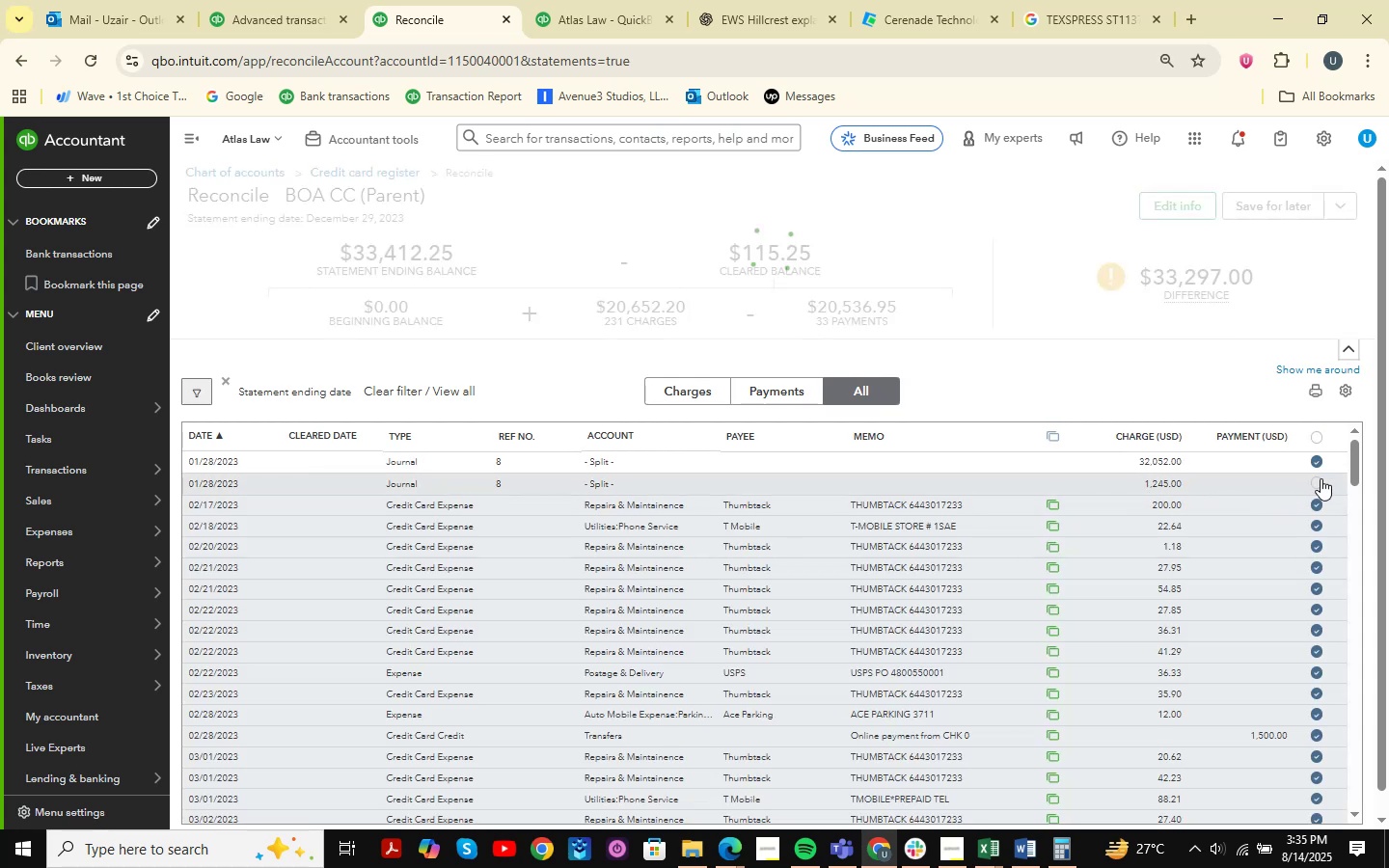 
double_click([1321, 482])
 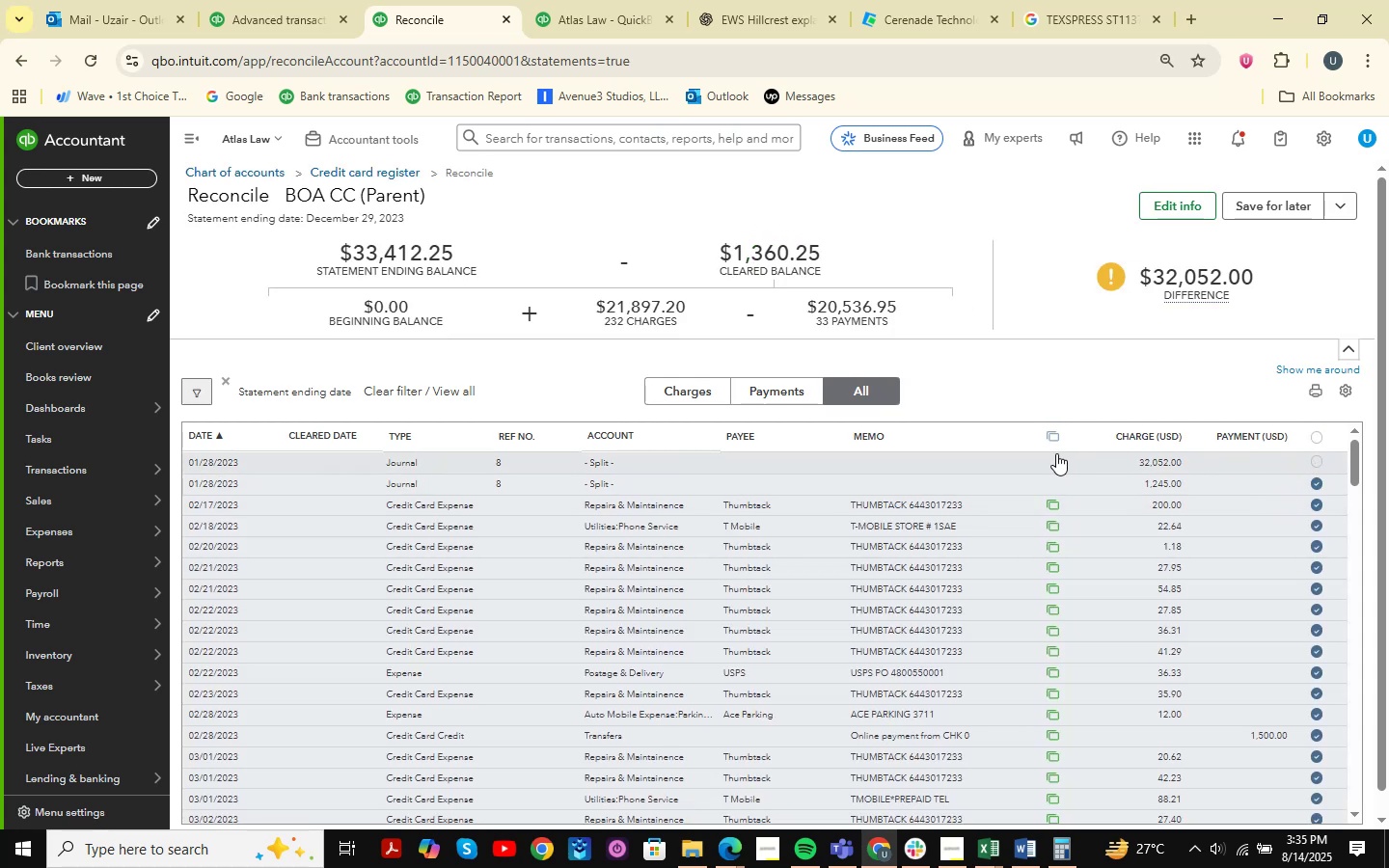 
left_click([1319, 462])
 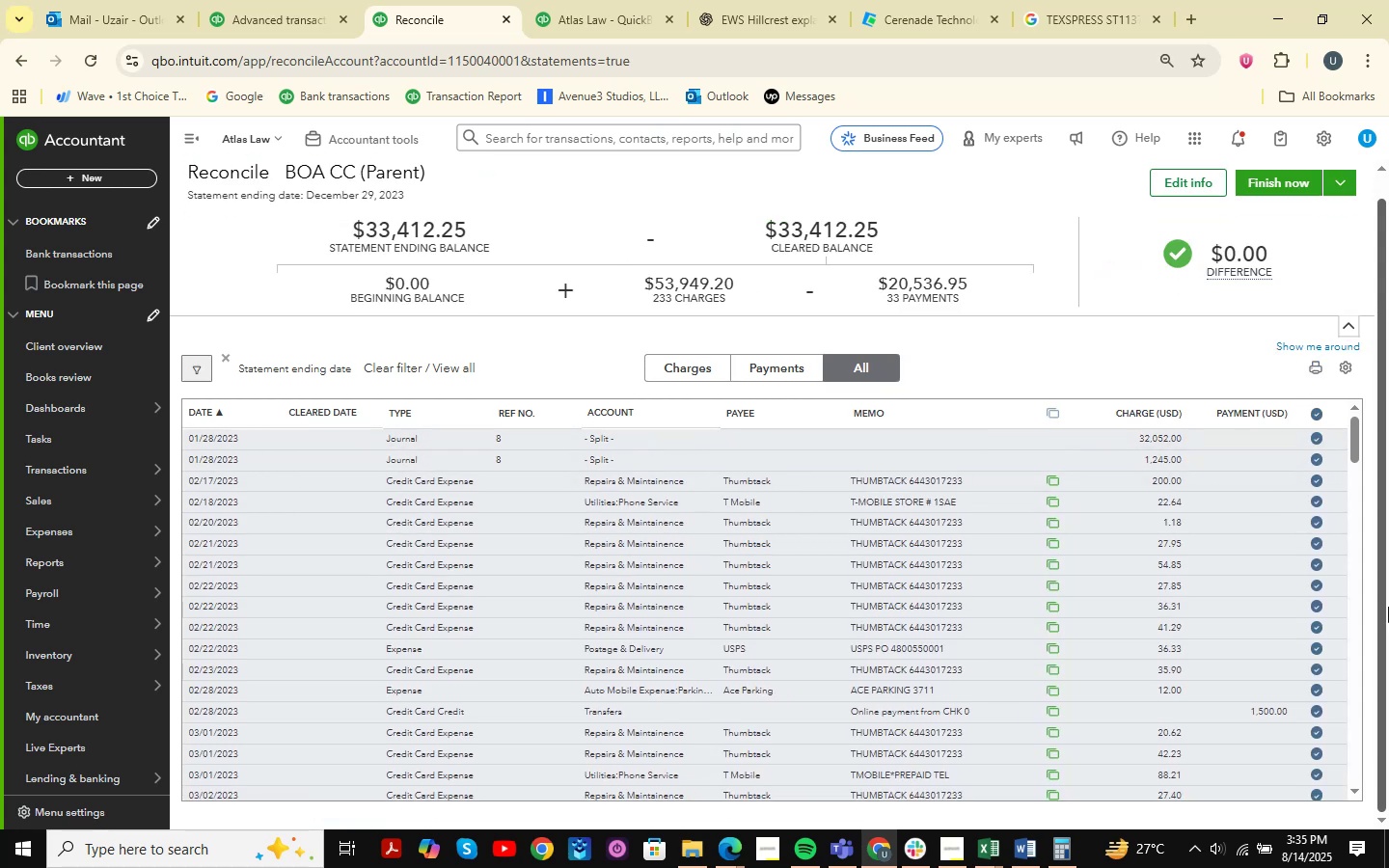 
mouse_move([1359, 462])
 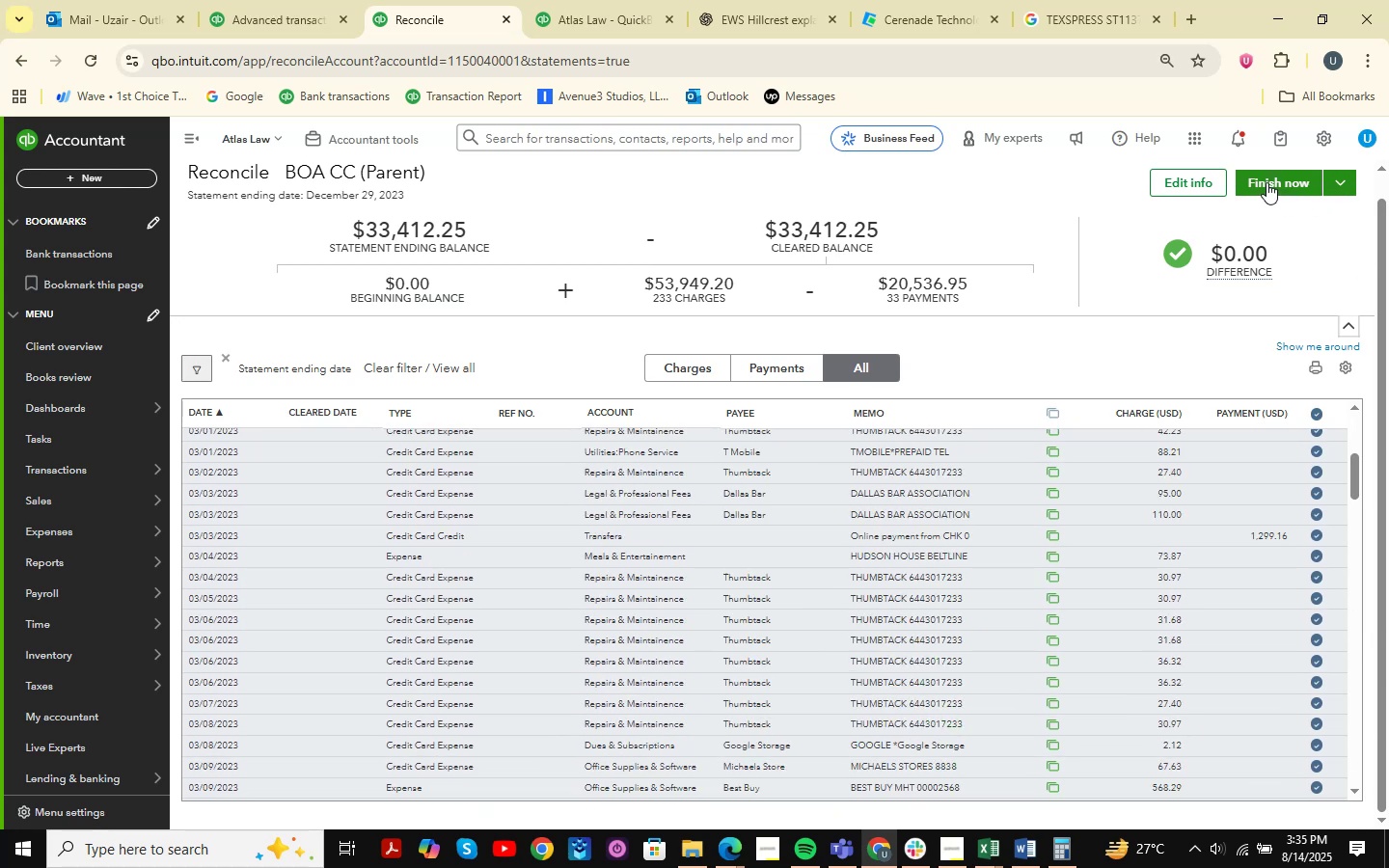 
scroll: coordinate [1305, 418], scroll_direction: up, amount: 8.0
 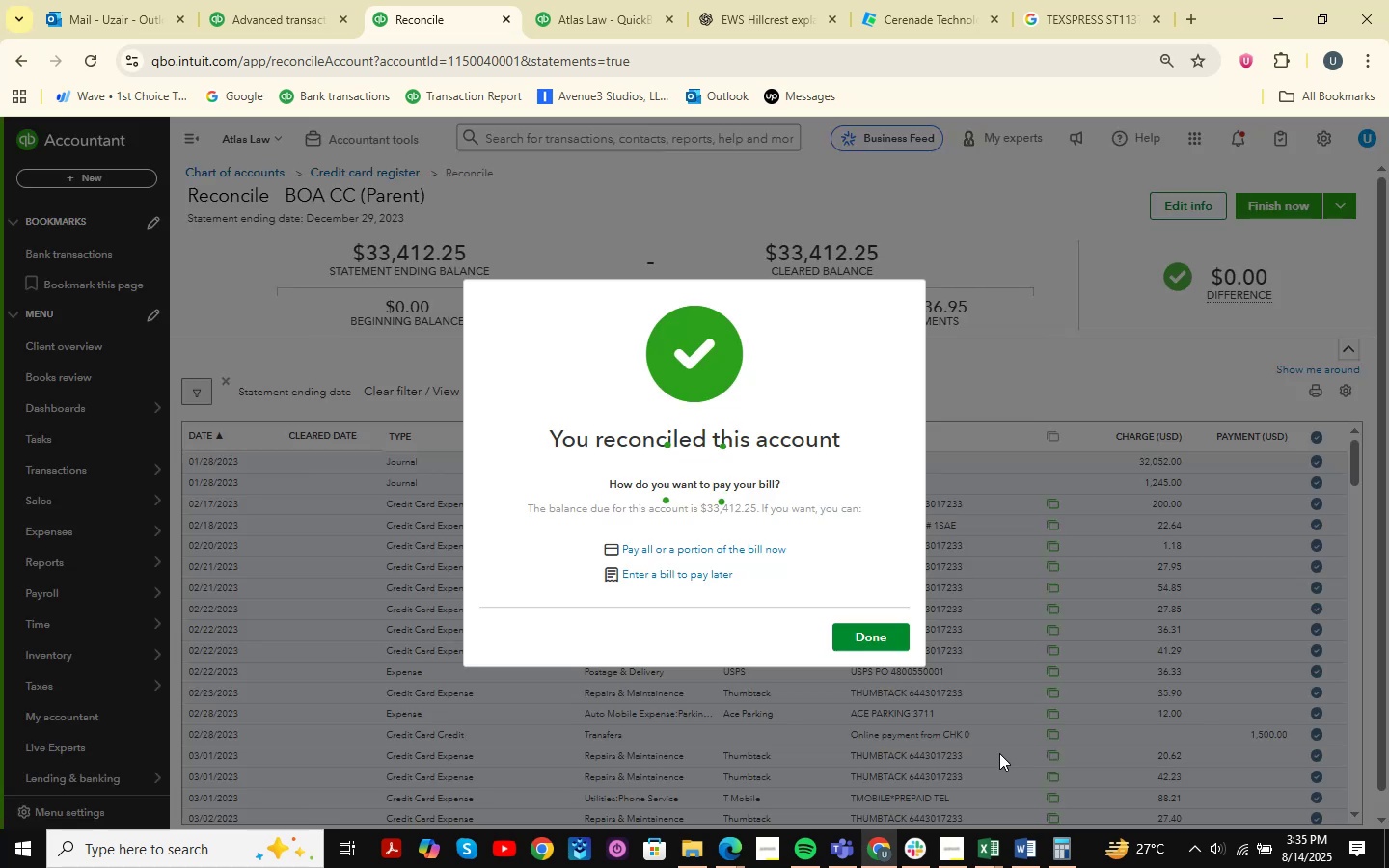 
left_click([883, 641])
 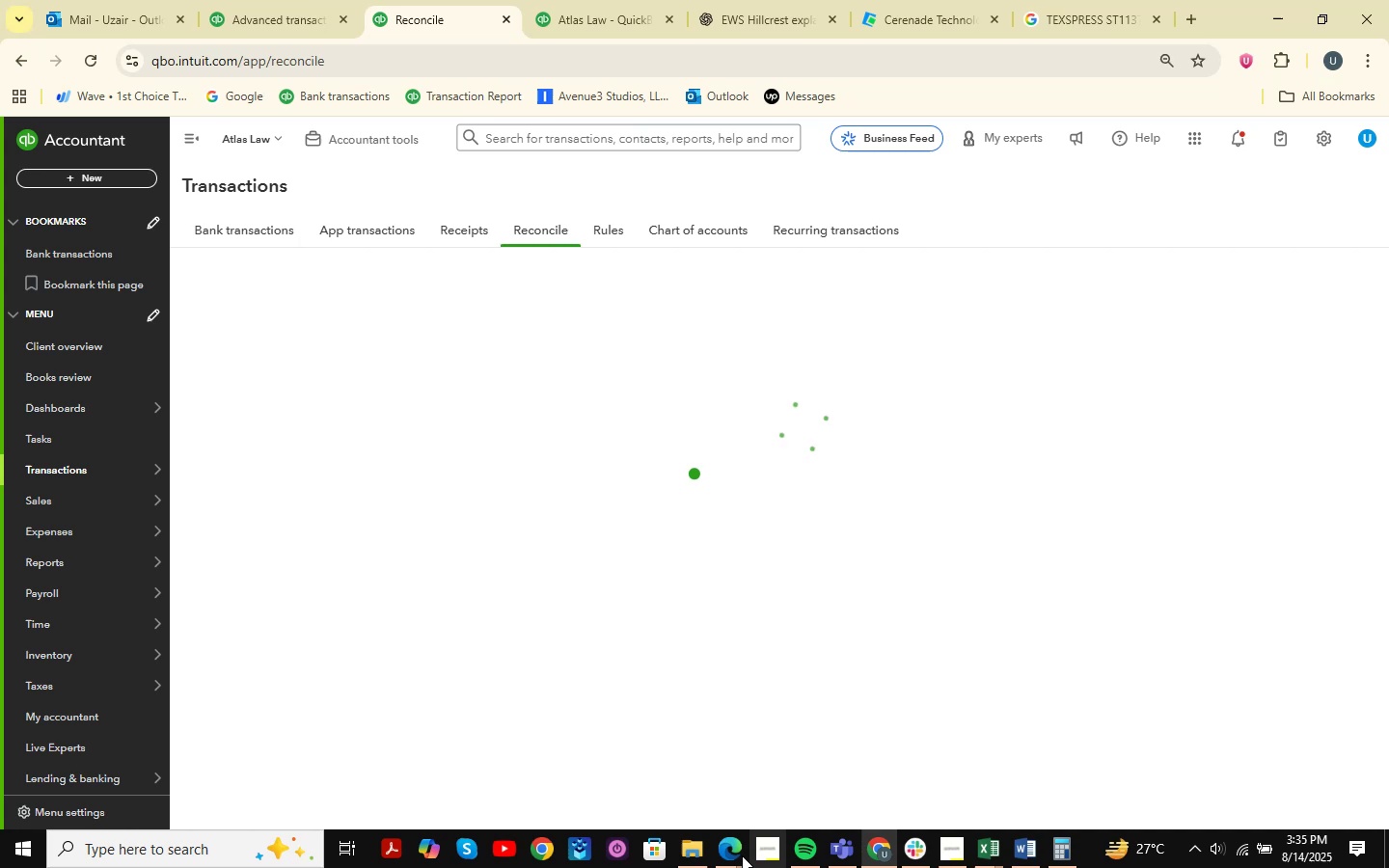 
double_click([663, 731])
 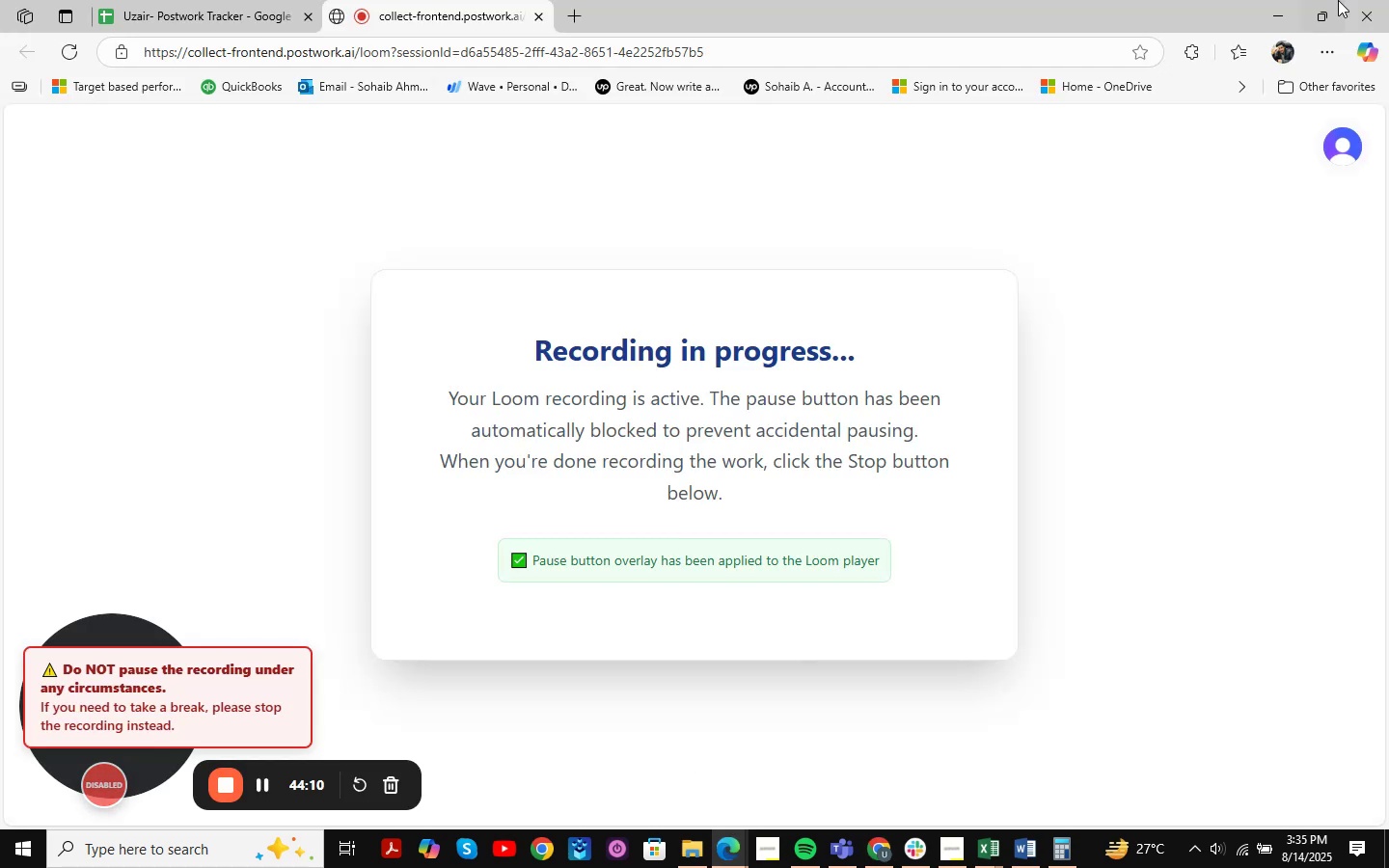 
left_click([1277, 6])
 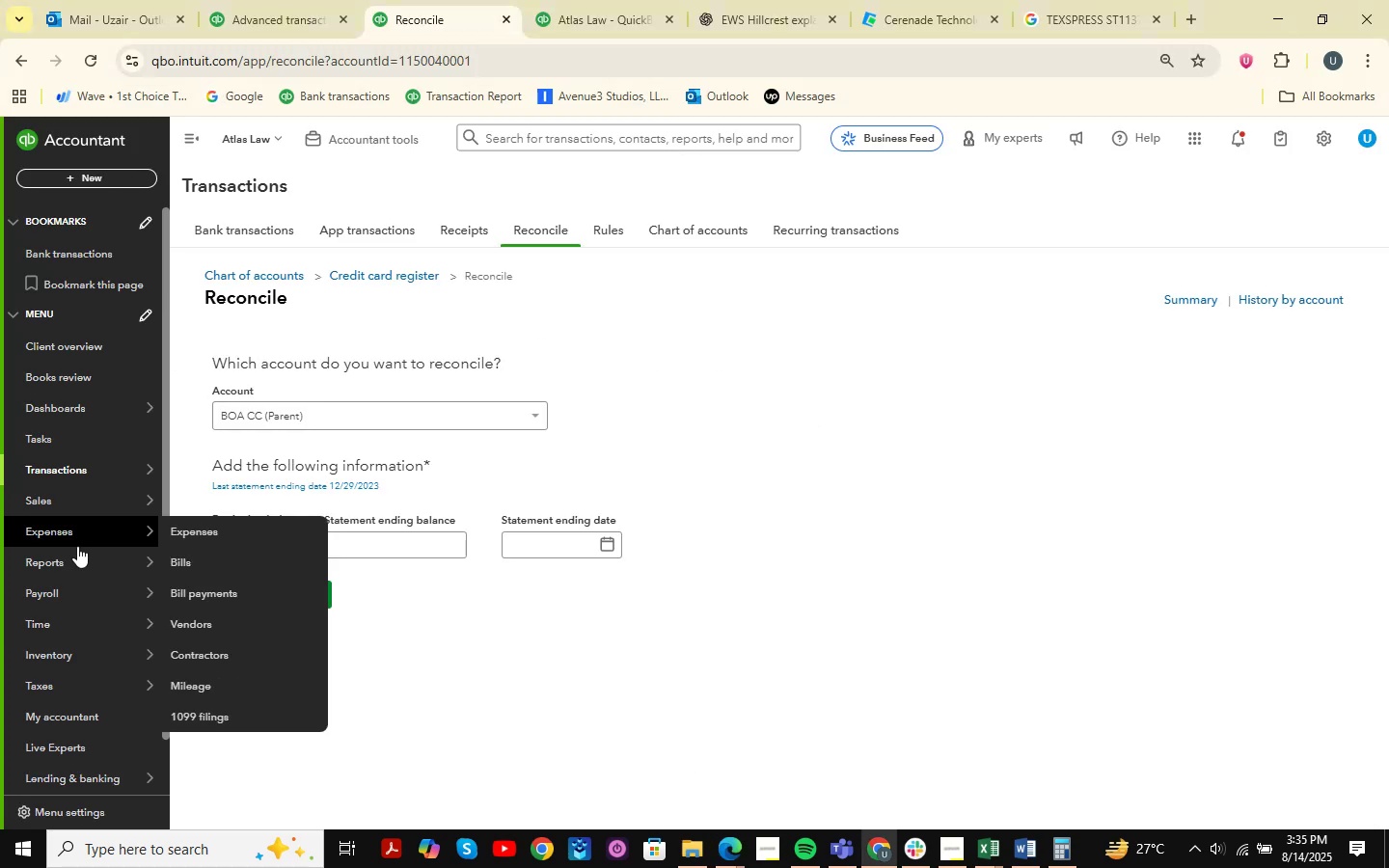 
left_click([203, 565])
 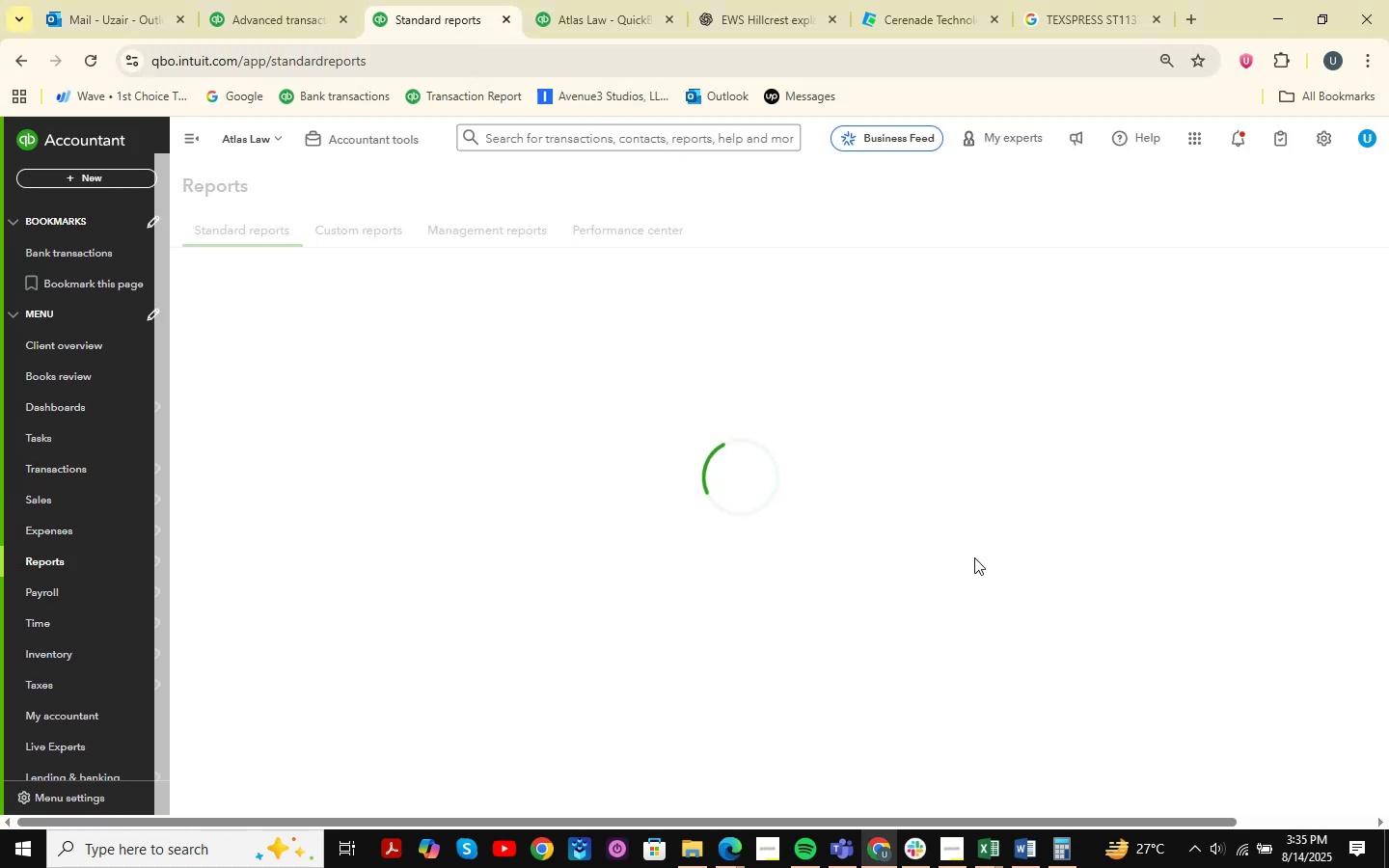 
left_click([1014, 867])
 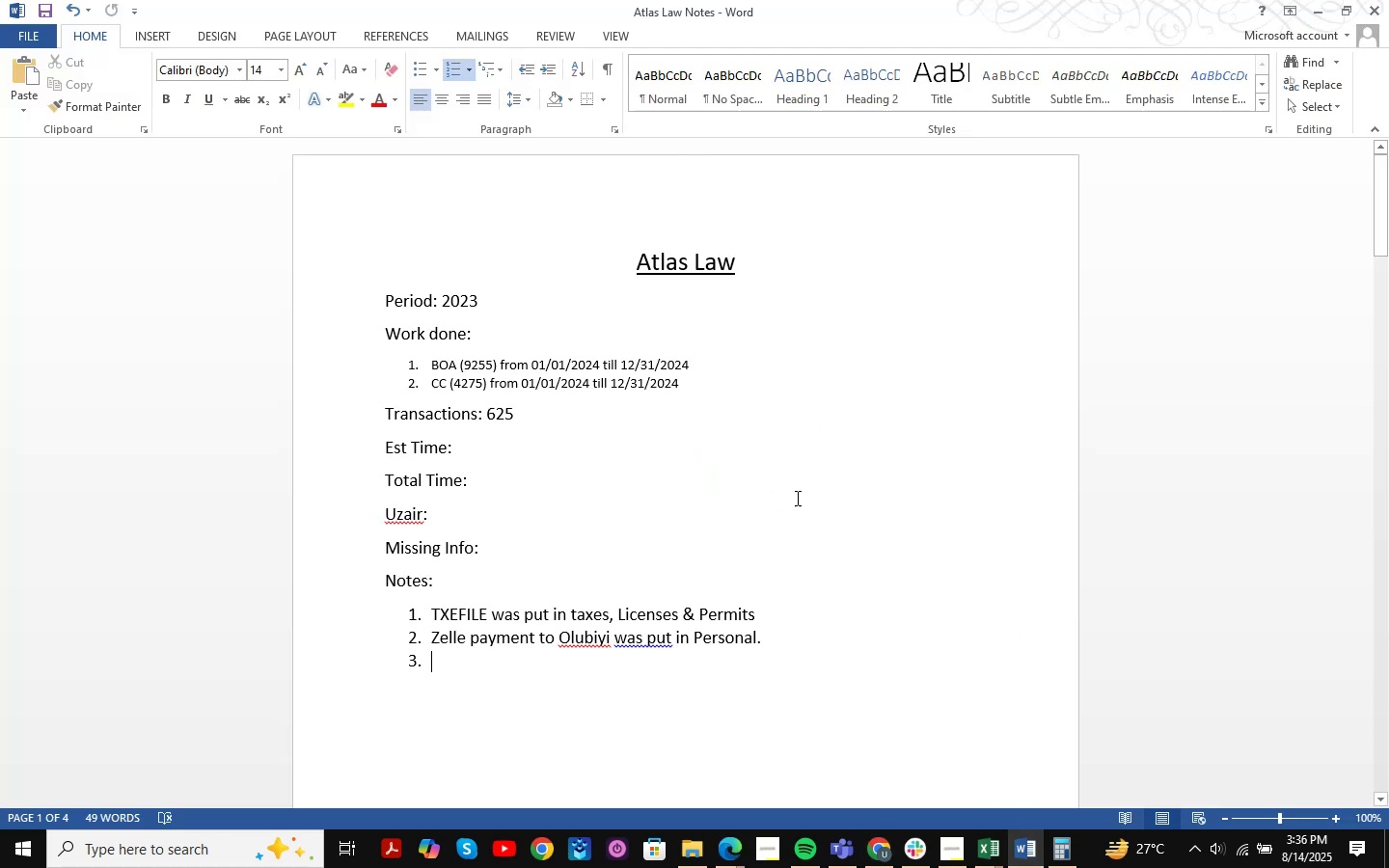 
scroll: coordinate [789, 495], scroll_direction: up, amount: 1.0
 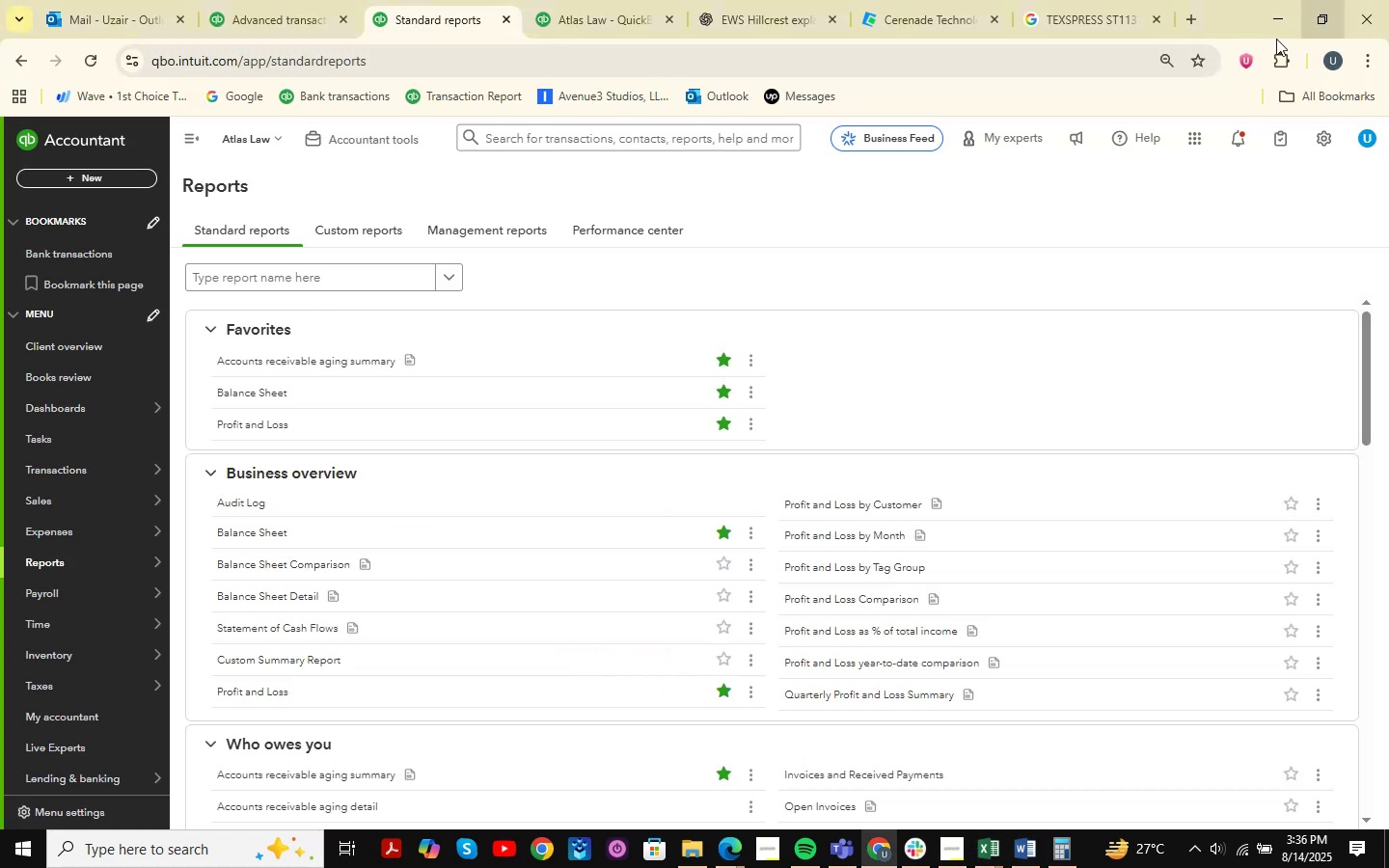 
wait(7.1)
 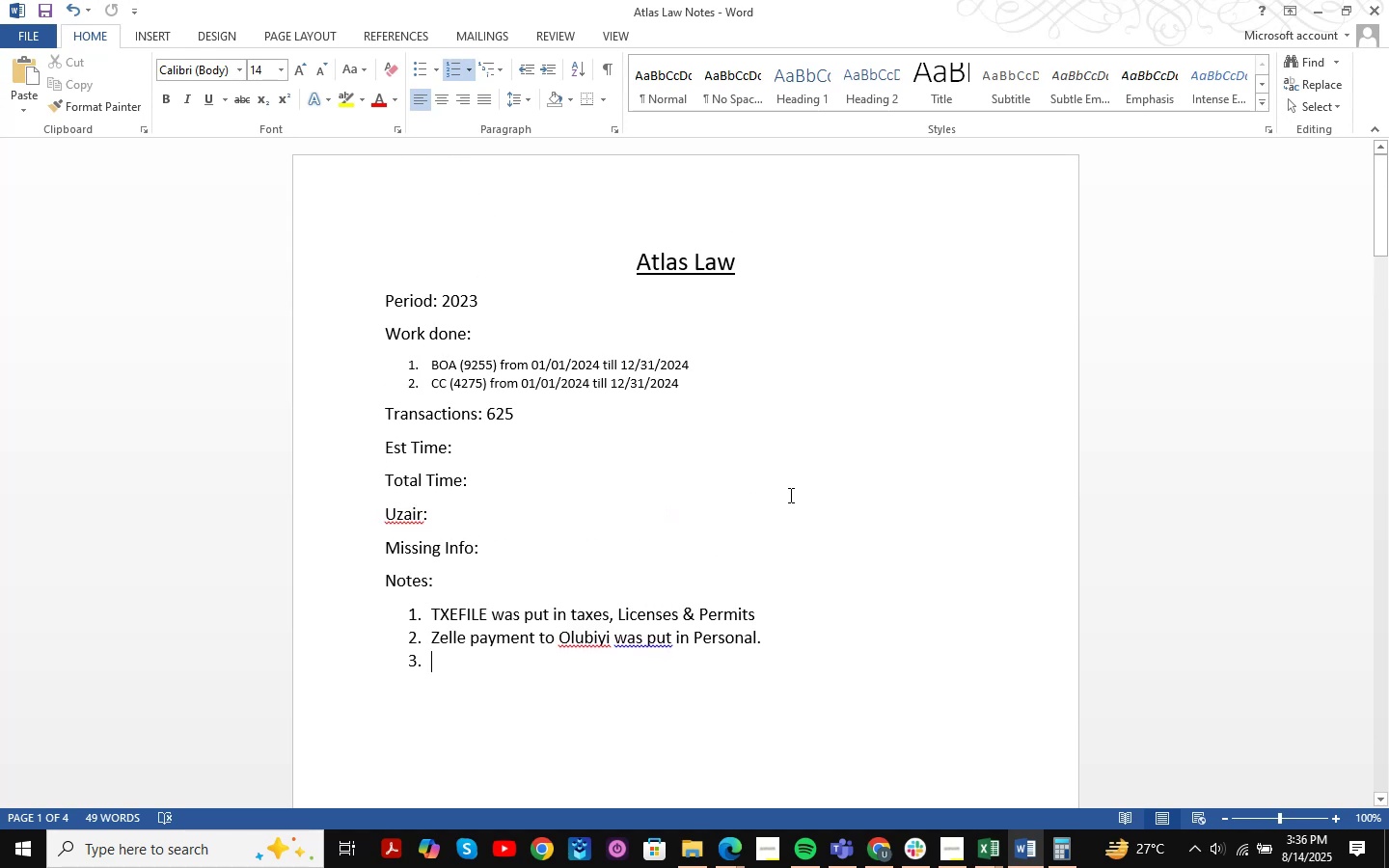 
left_click([245, 425])
 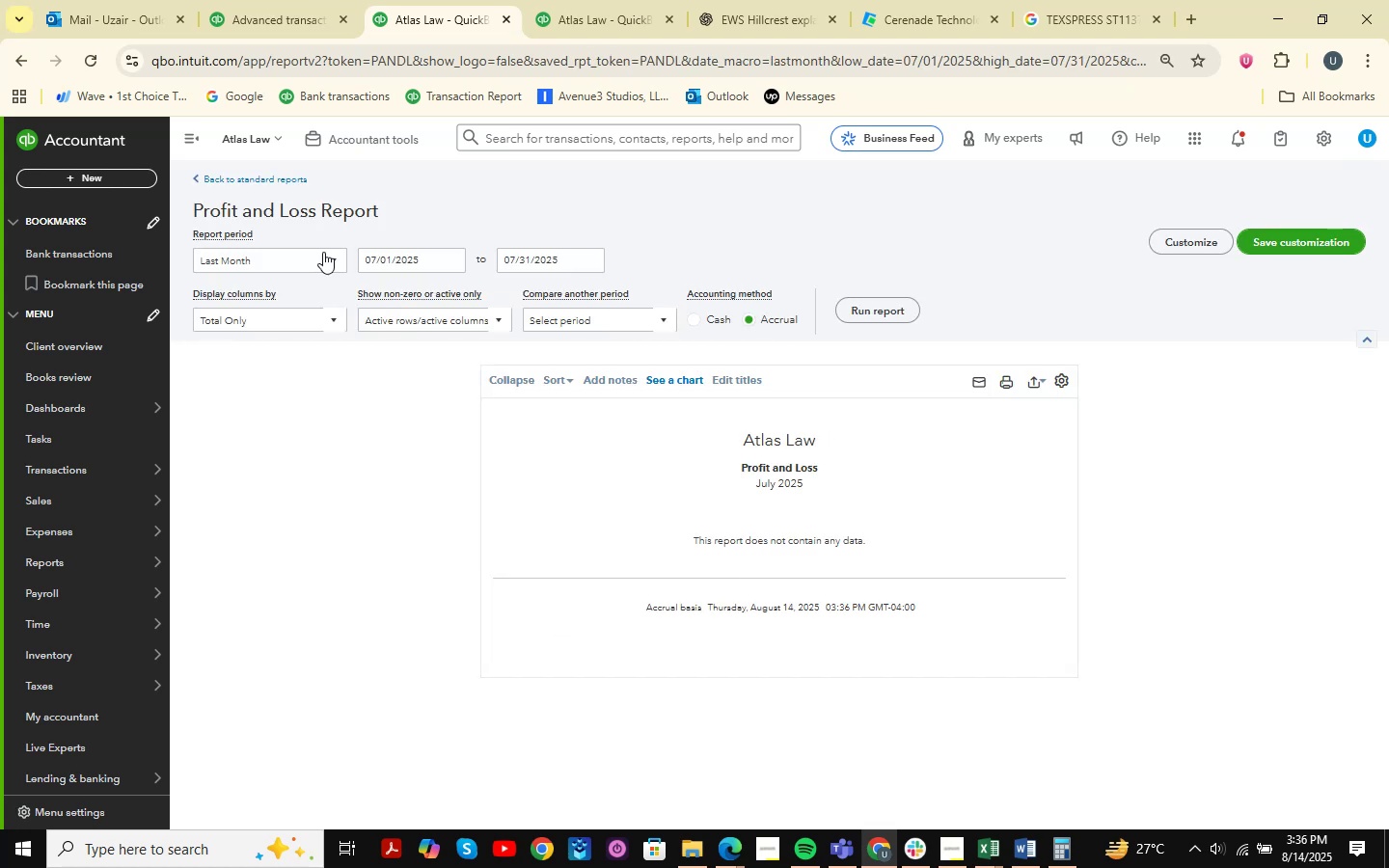 
wait(6.46)
 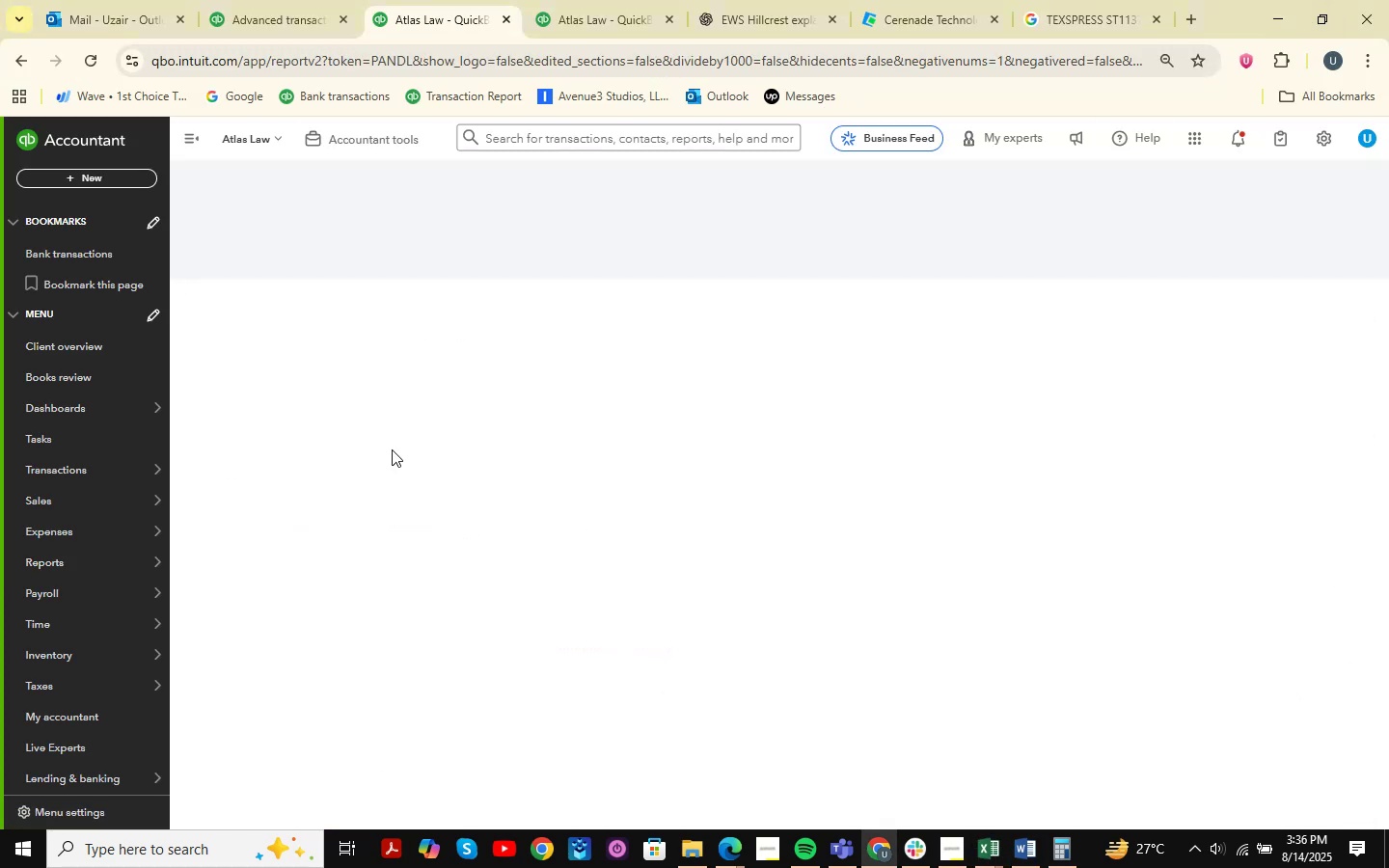 
left_click([282, 269])
 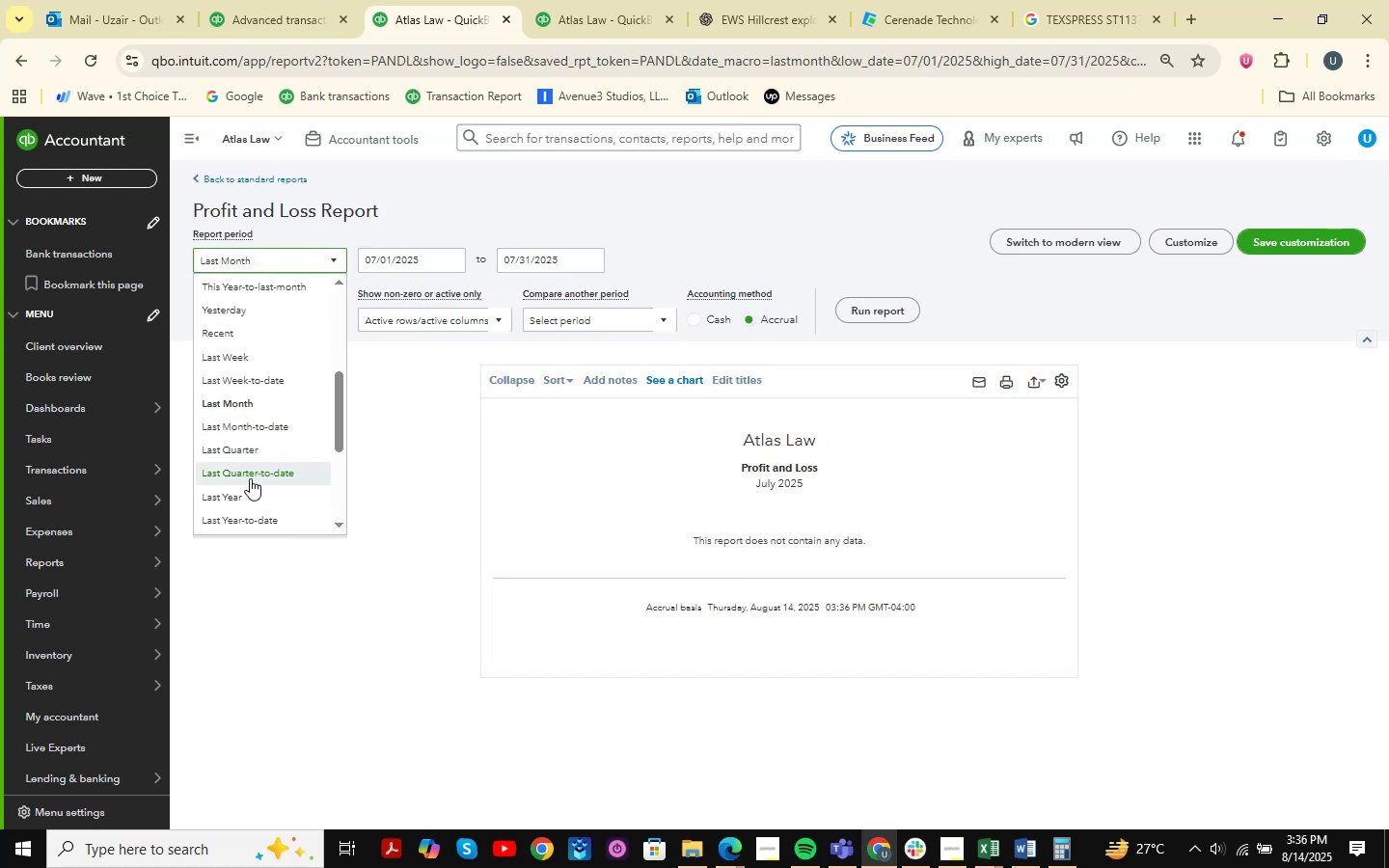 
left_click([250, 494])
 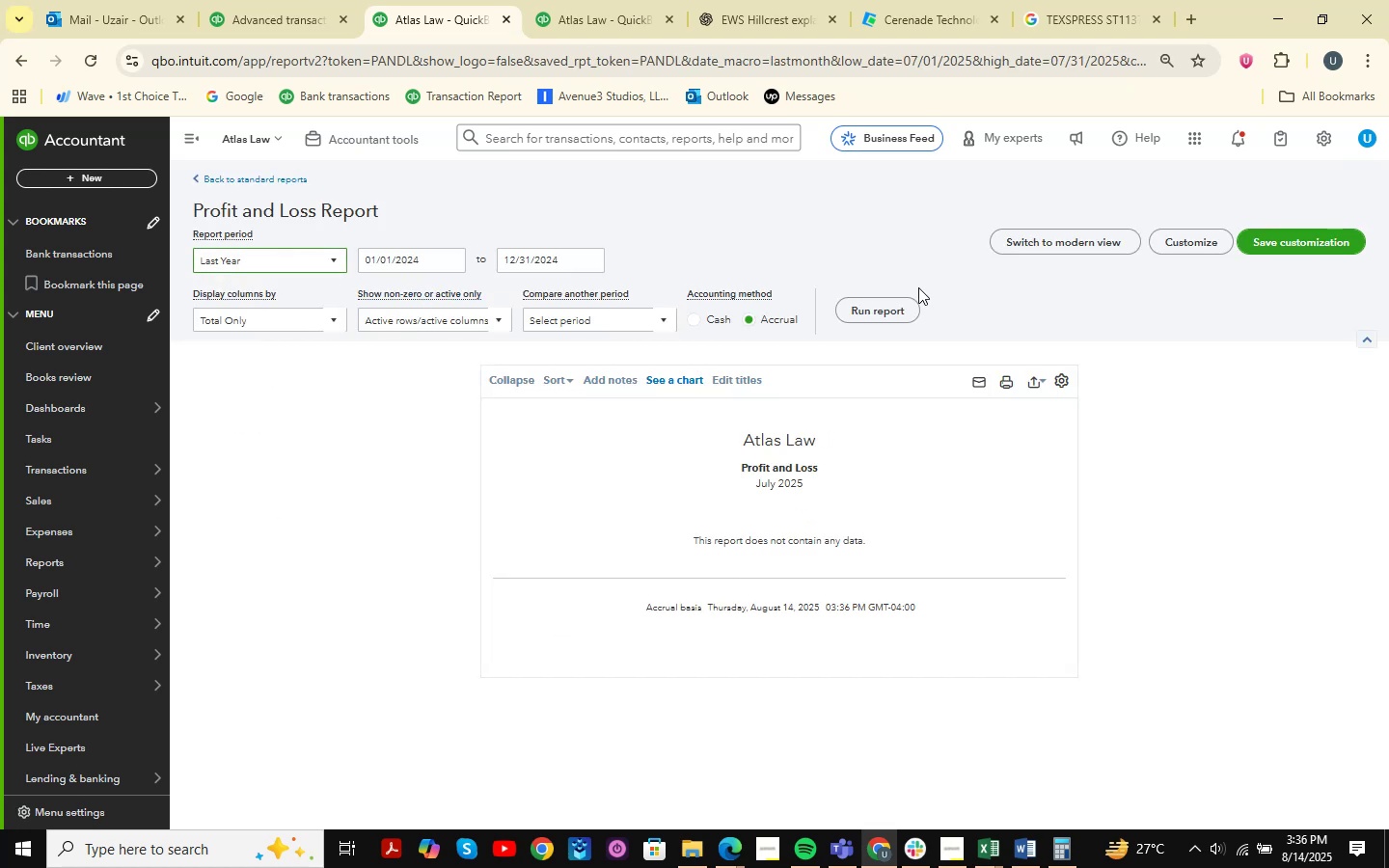 
left_click([905, 319])
 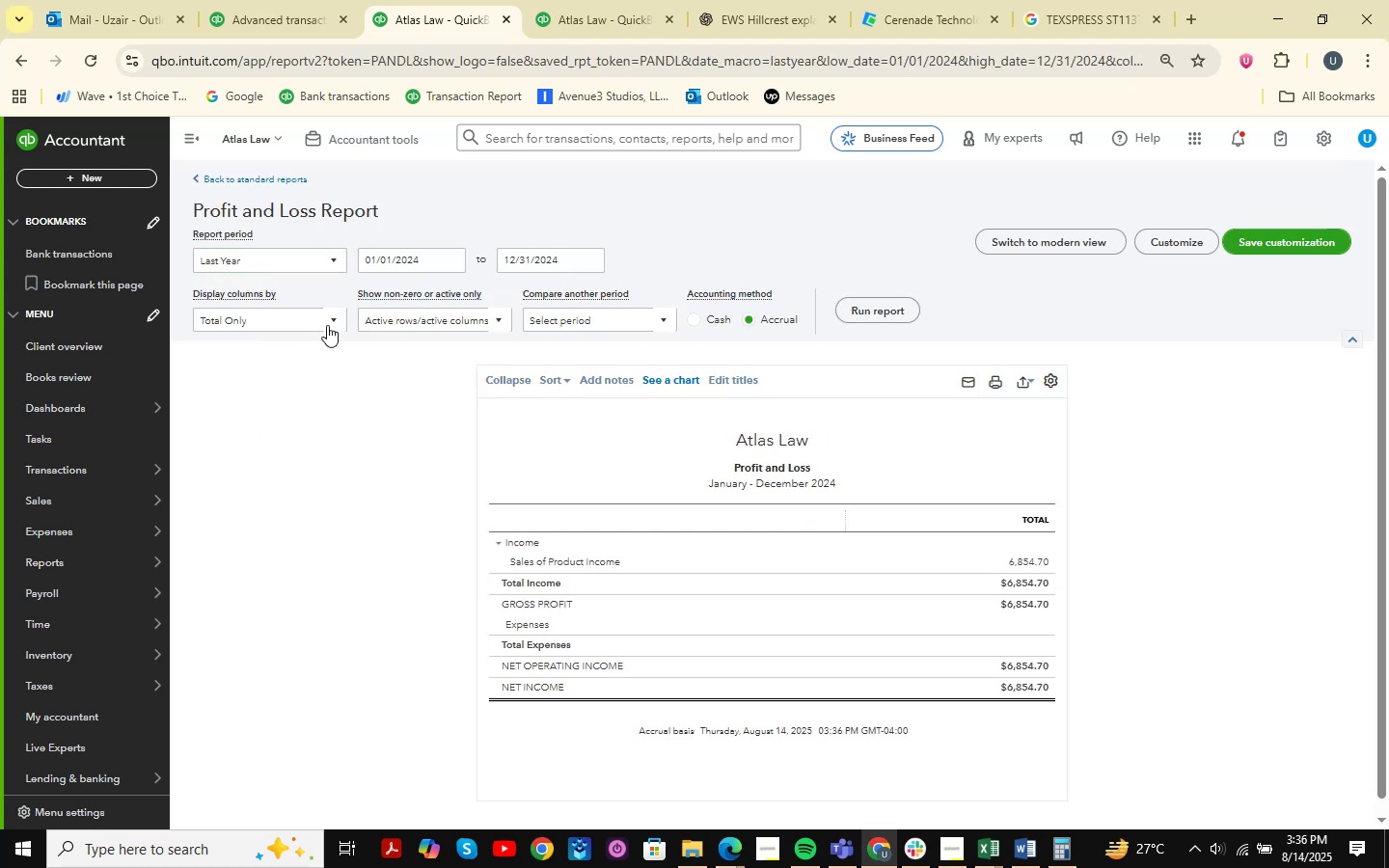 
scroll: coordinate [547, 391], scroll_direction: down, amount: 2.0
 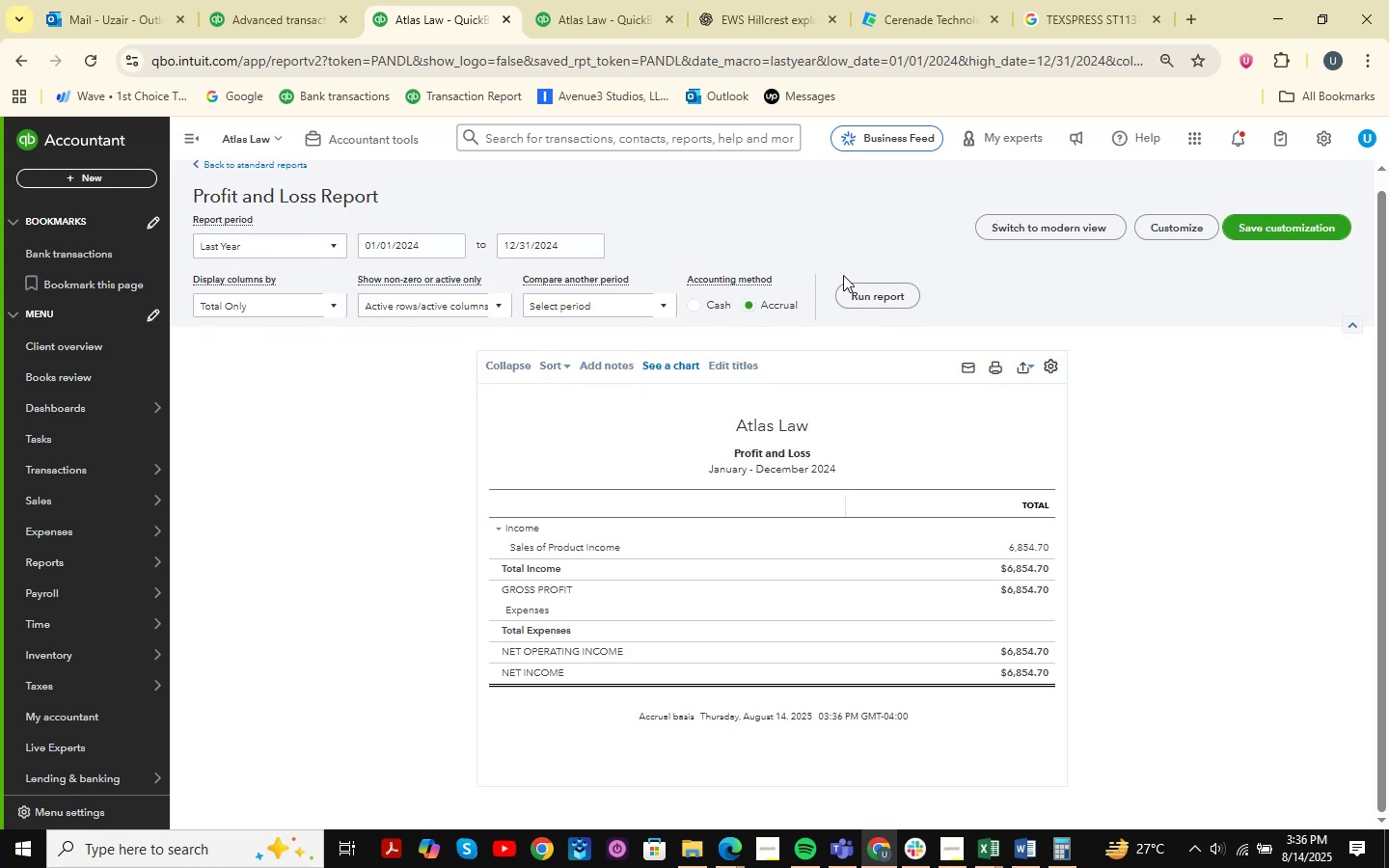 
left_click([881, 296])
 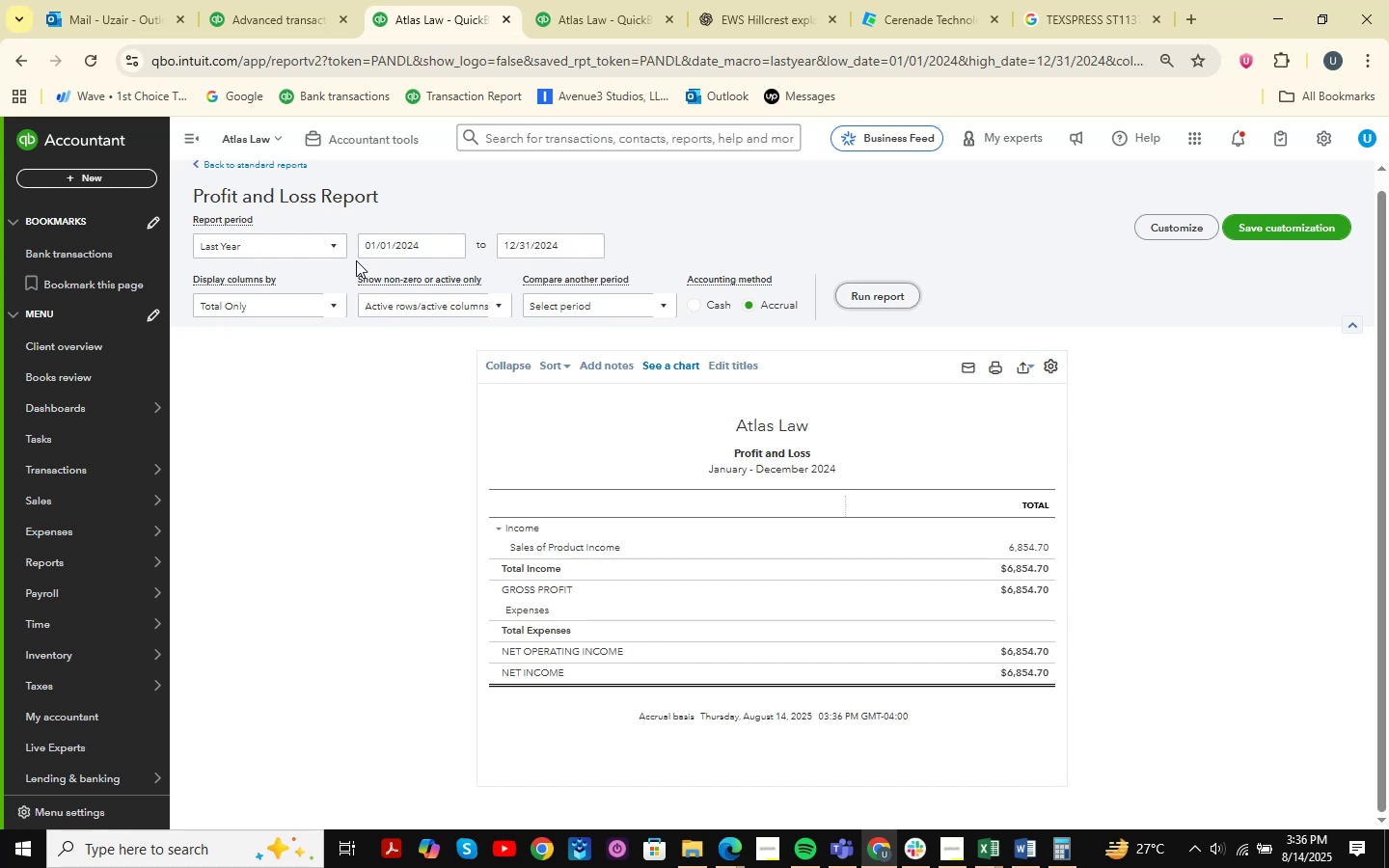 
left_click([336, 253])
 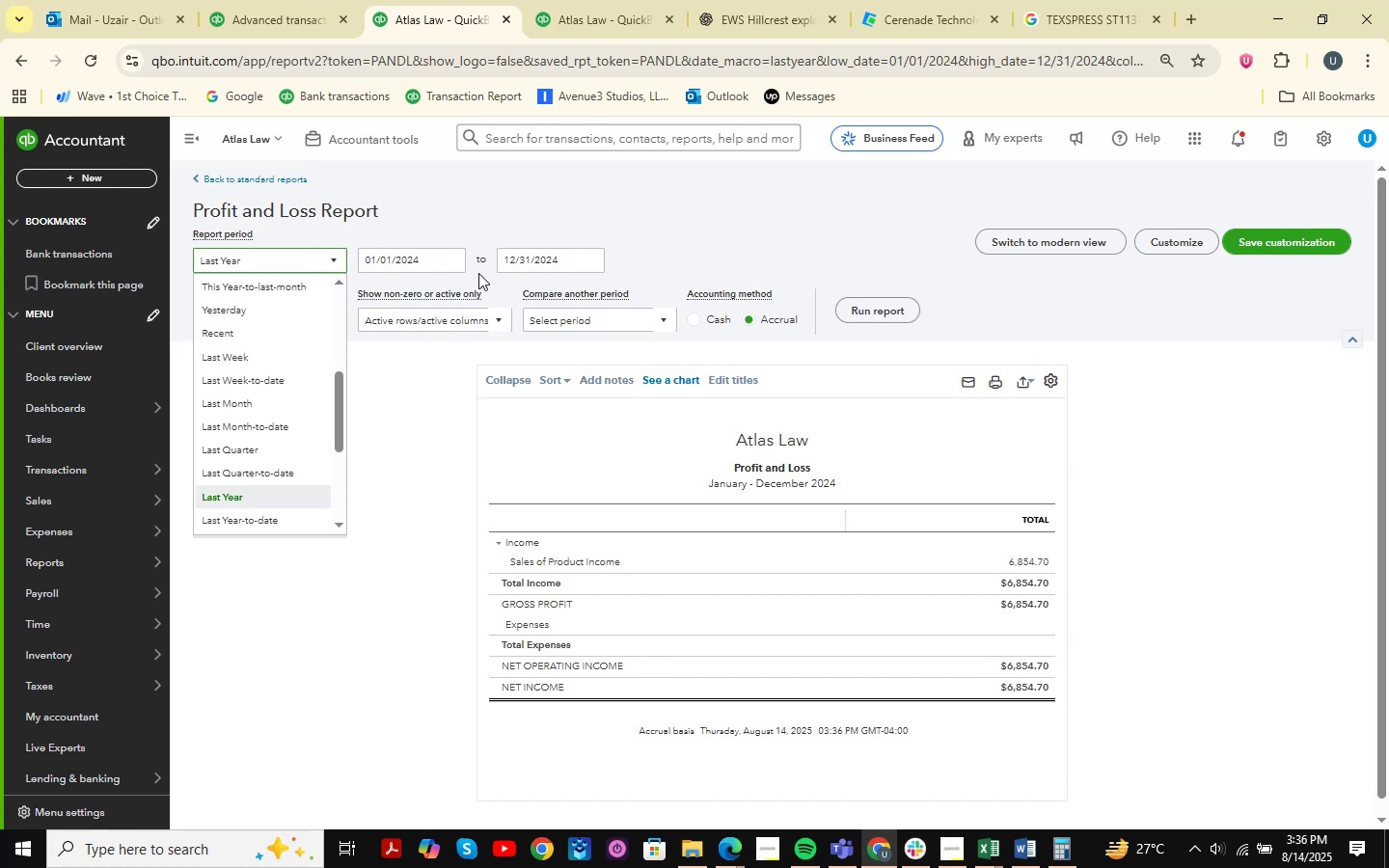 
left_click([453, 262])
 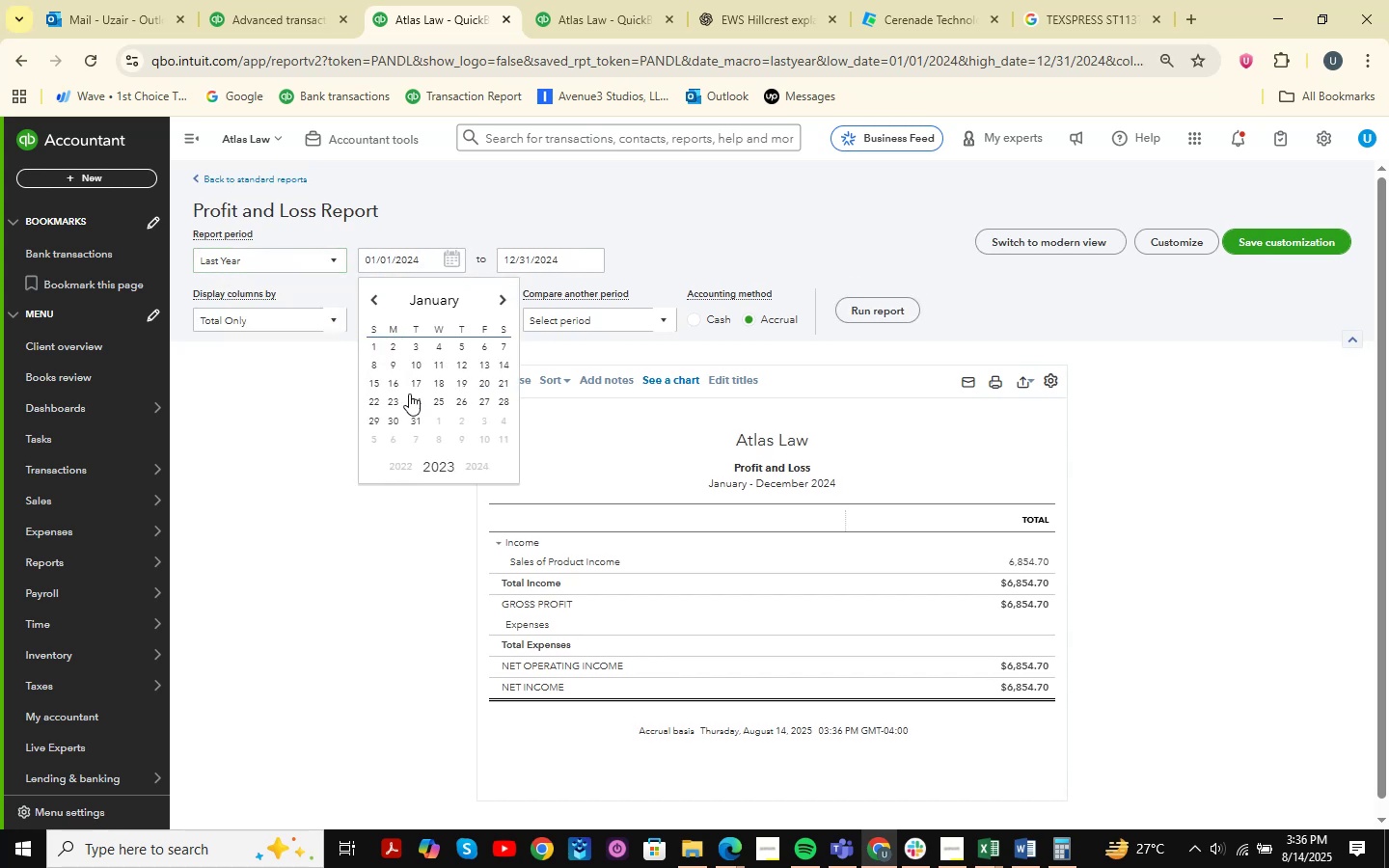 
left_click([378, 344])
 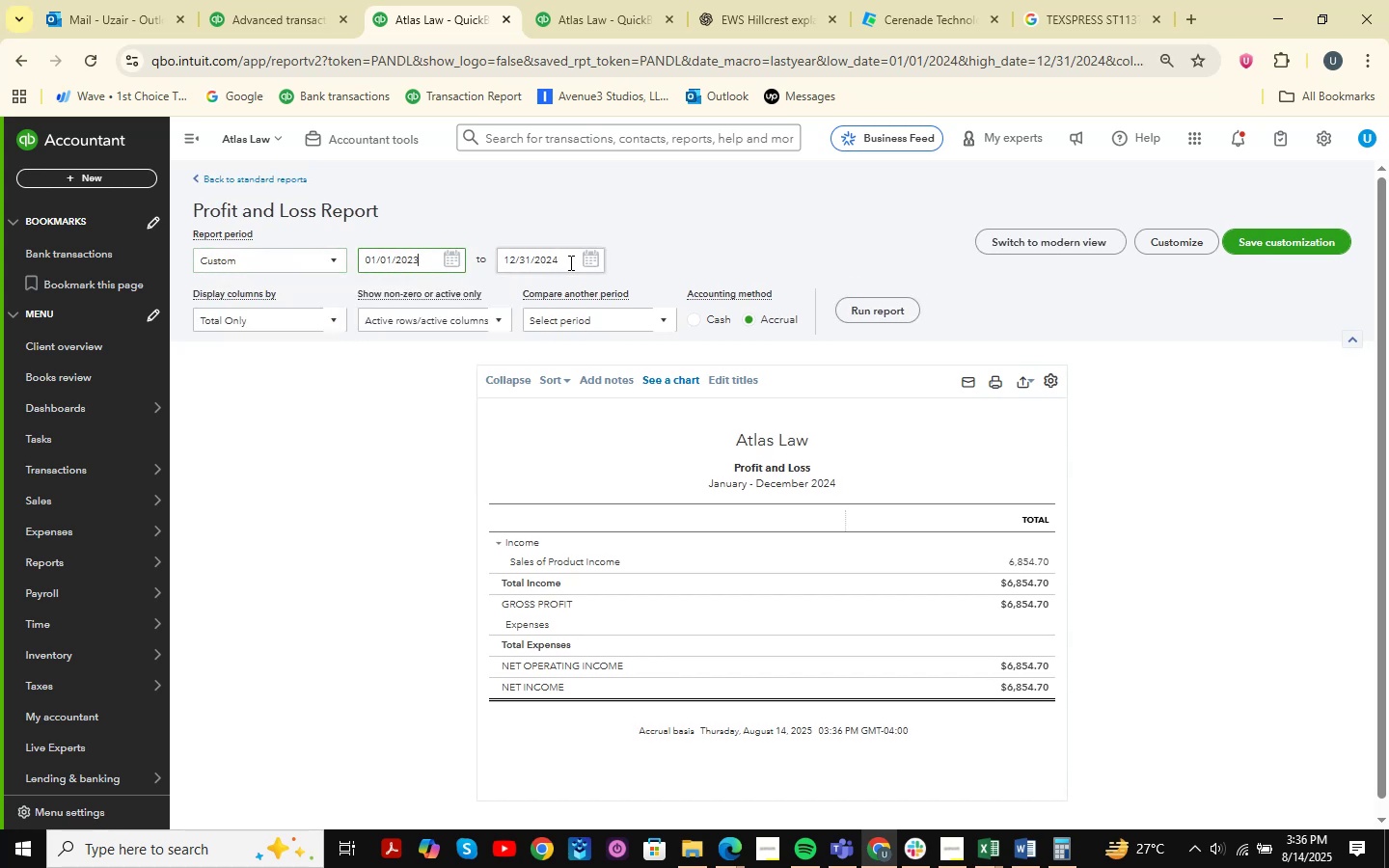 
left_click([597, 262])
 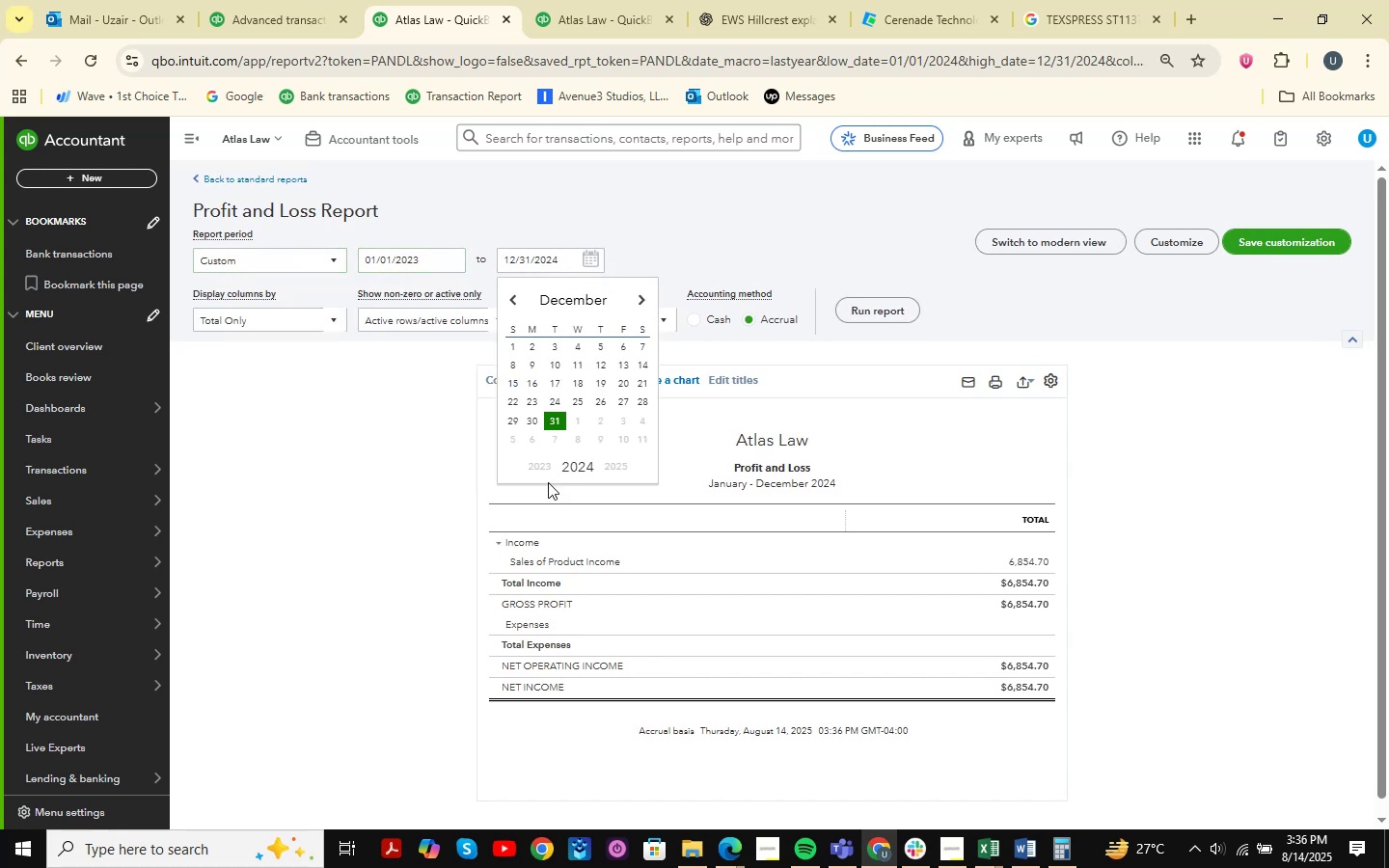 
left_click([544, 466])
 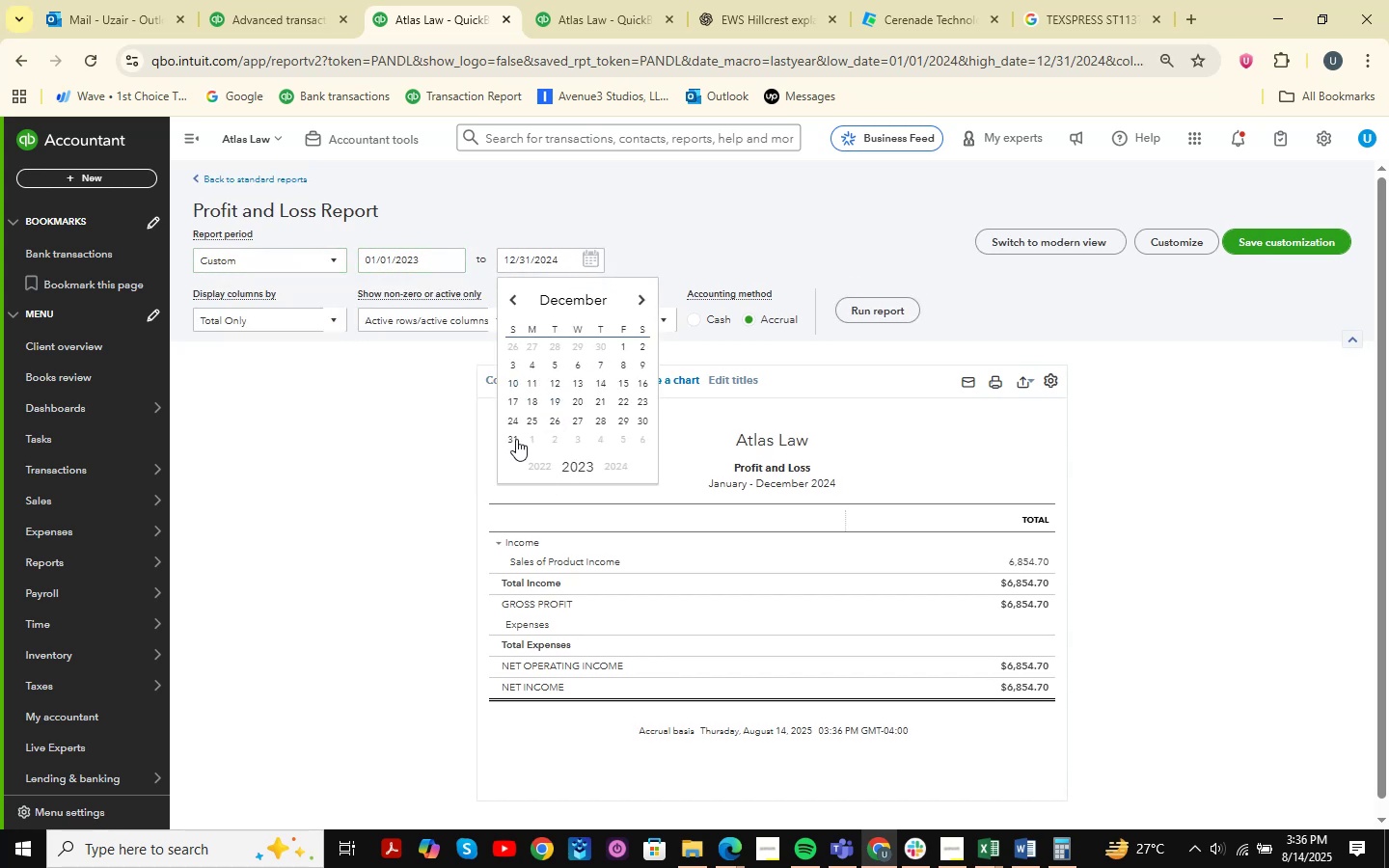 
left_click([516, 439])
 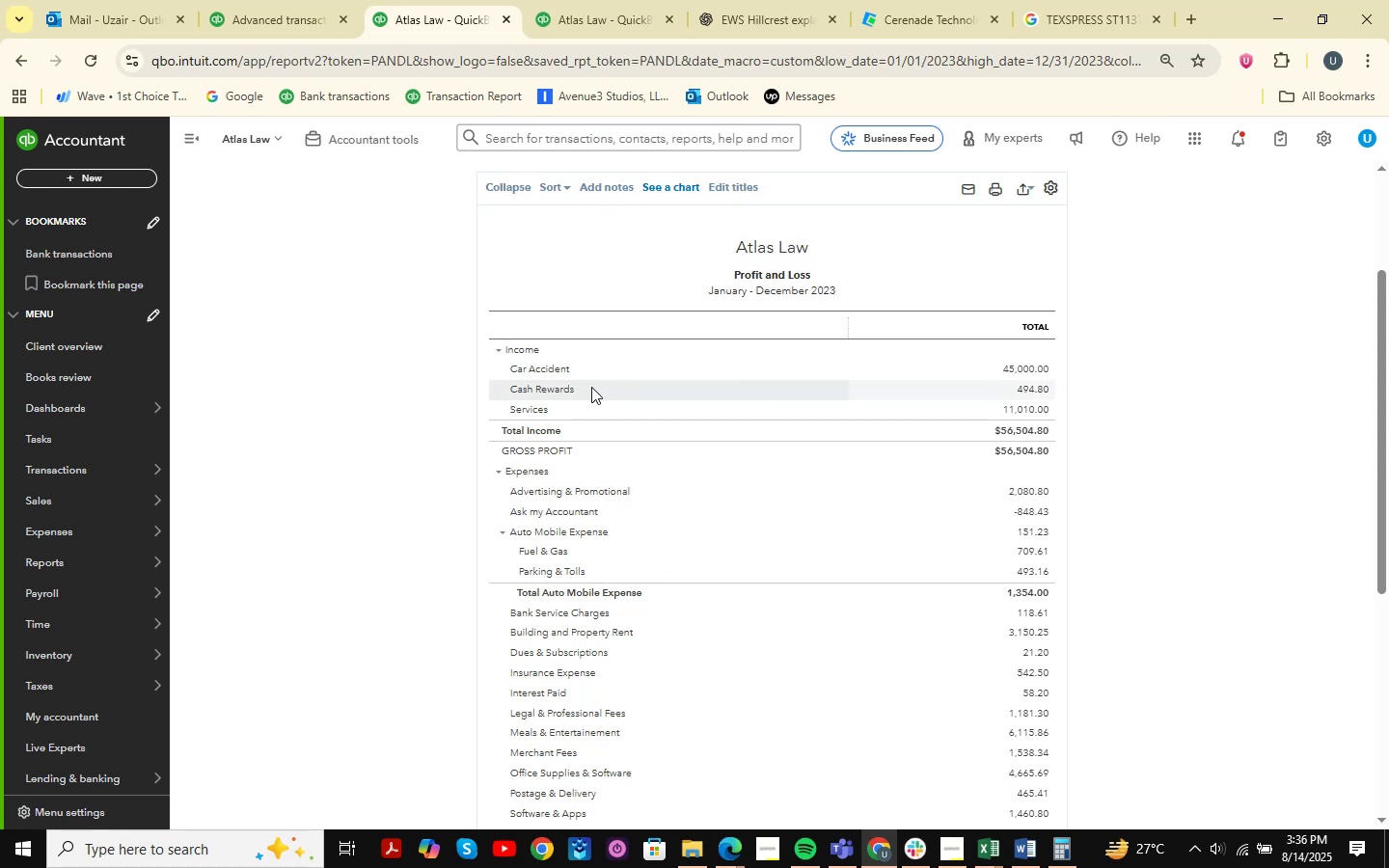 
wait(7.35)
 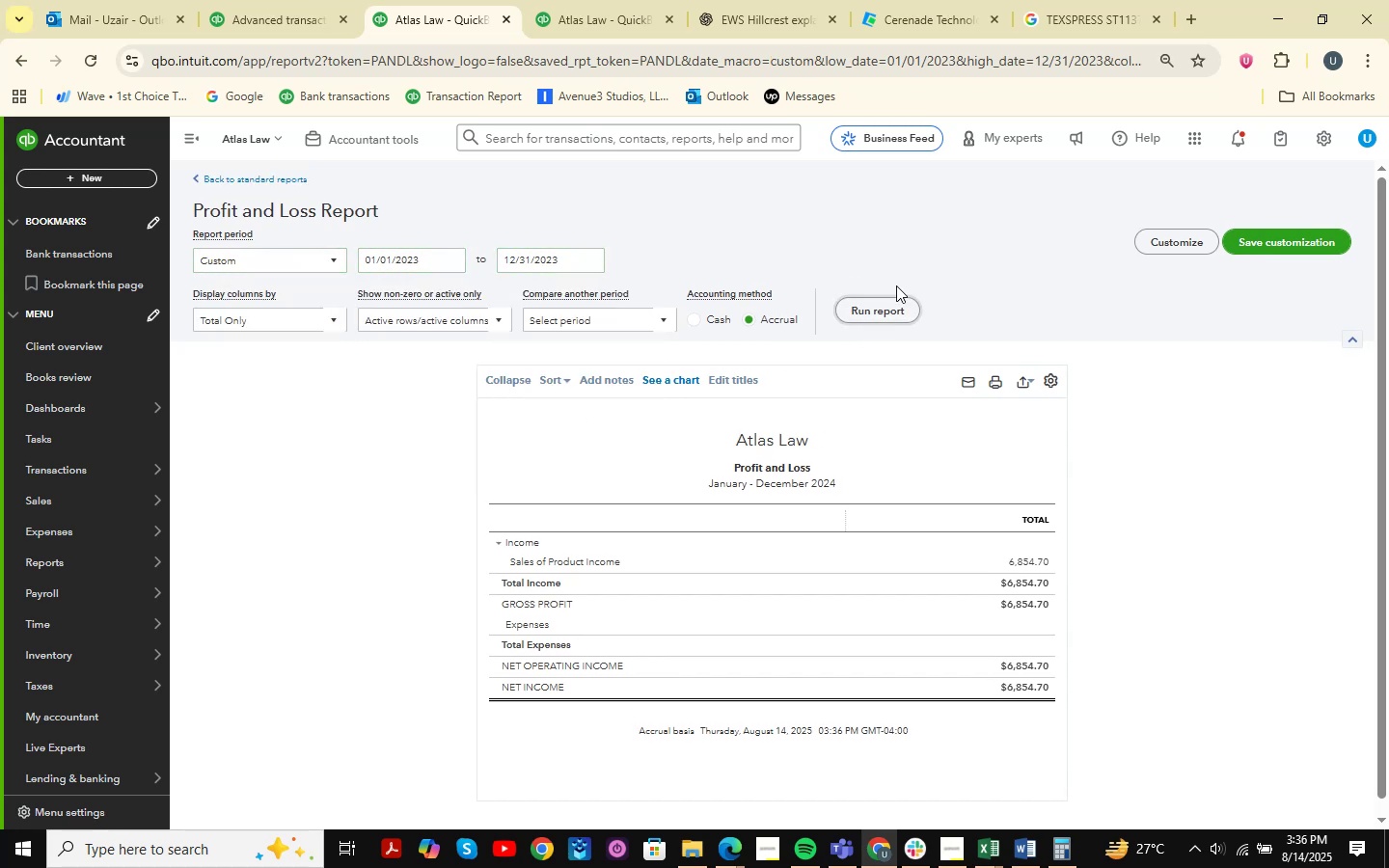 
scroll: coordinate [573, 402], scroll_direction: down, amount: 1.0
 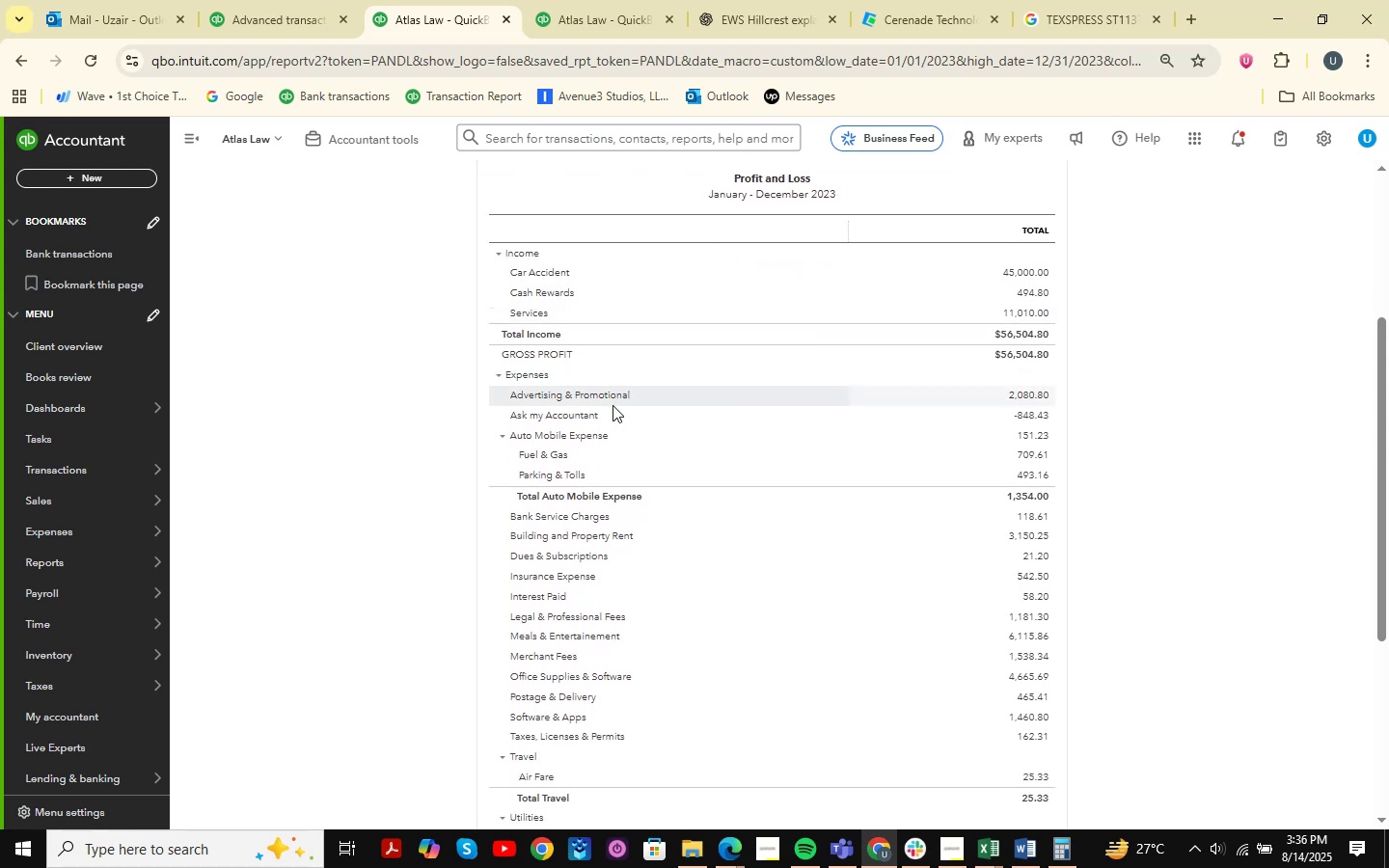 
left_click([1023, 414])
 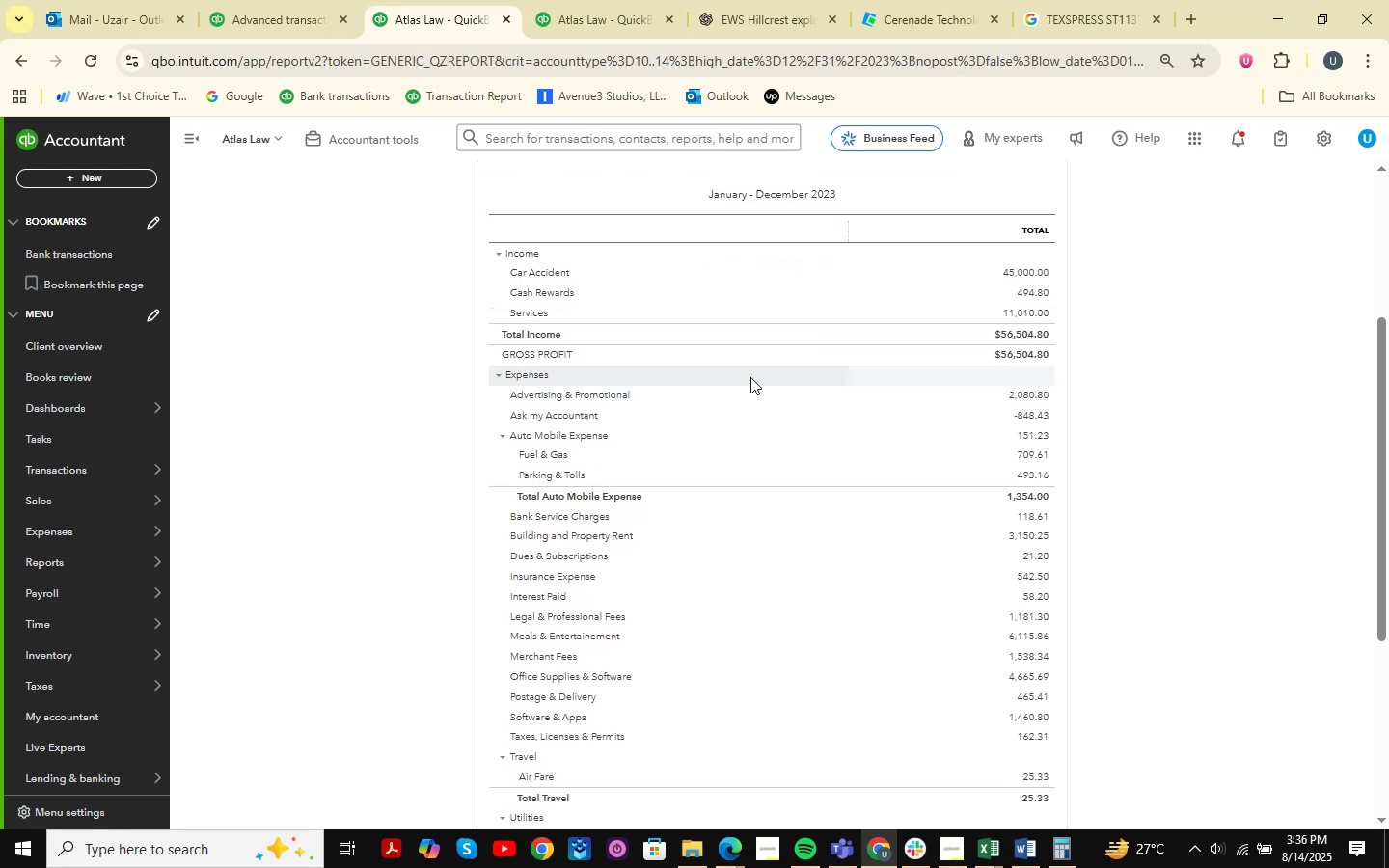 
scroll: coordinate [785, 435], scroll_direction: down, amount: 11.0
 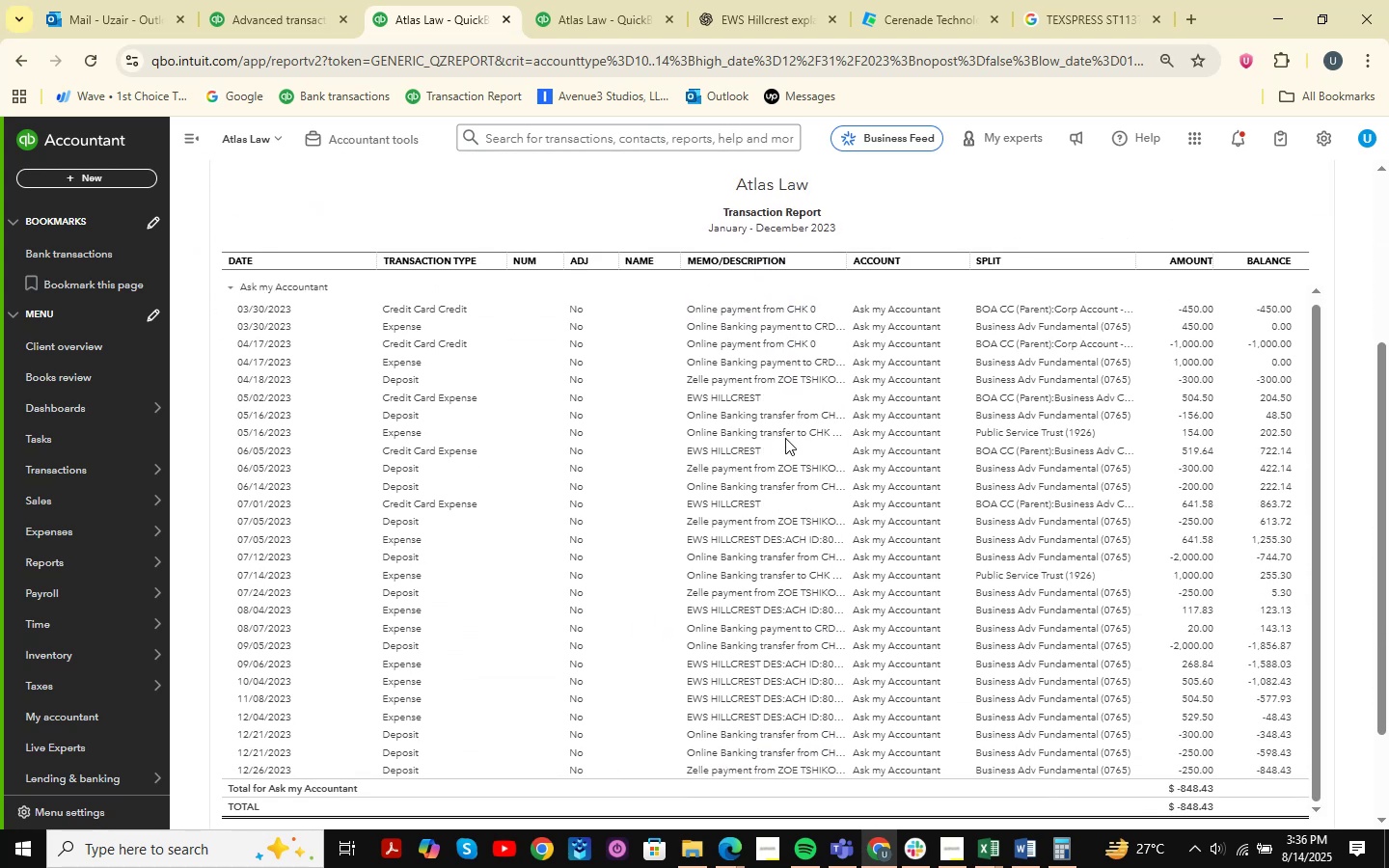 
scroll: coordinate [776, 433], scroll_direction: up, amount: 3.0
 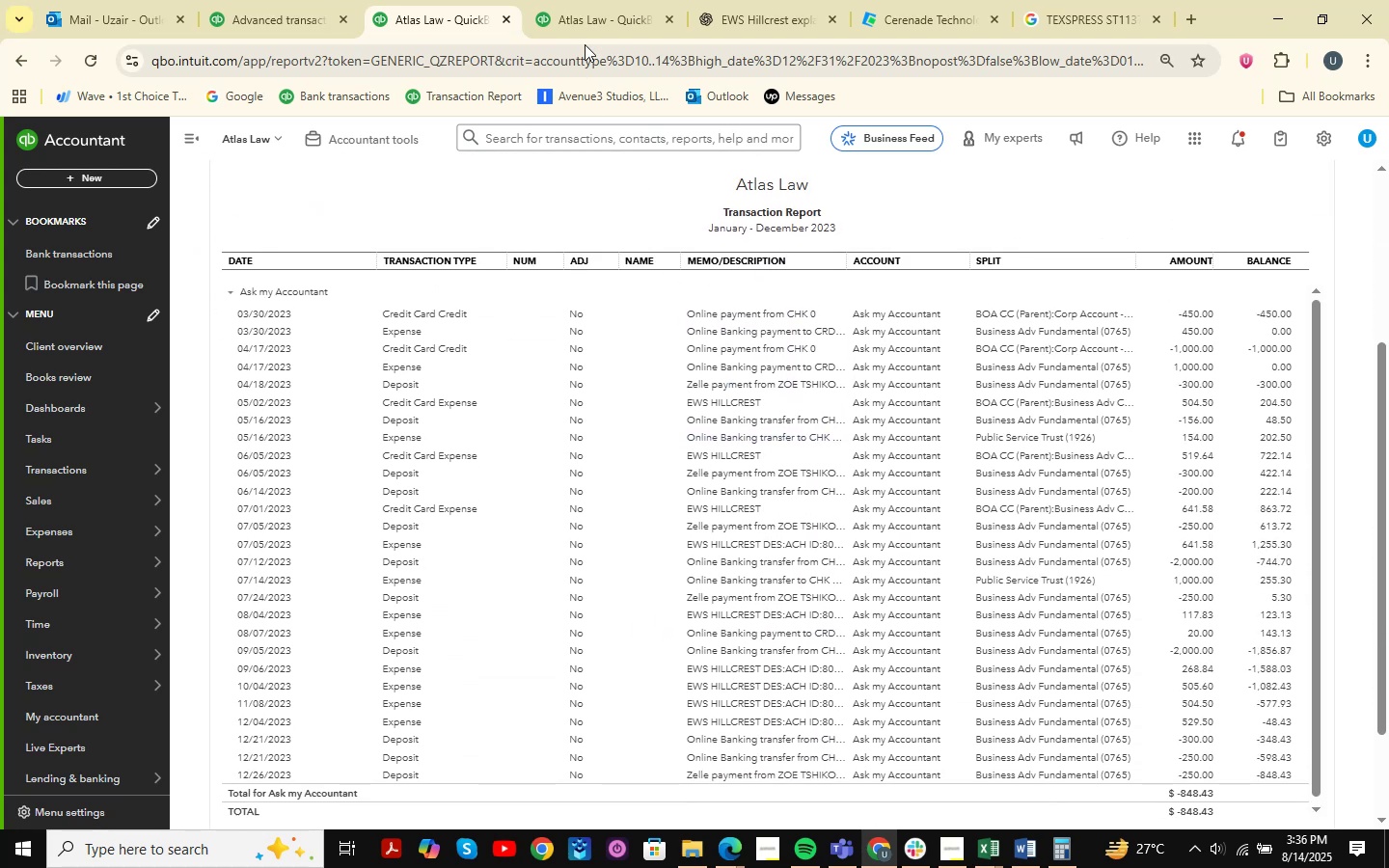 
left_click([574, 9])
 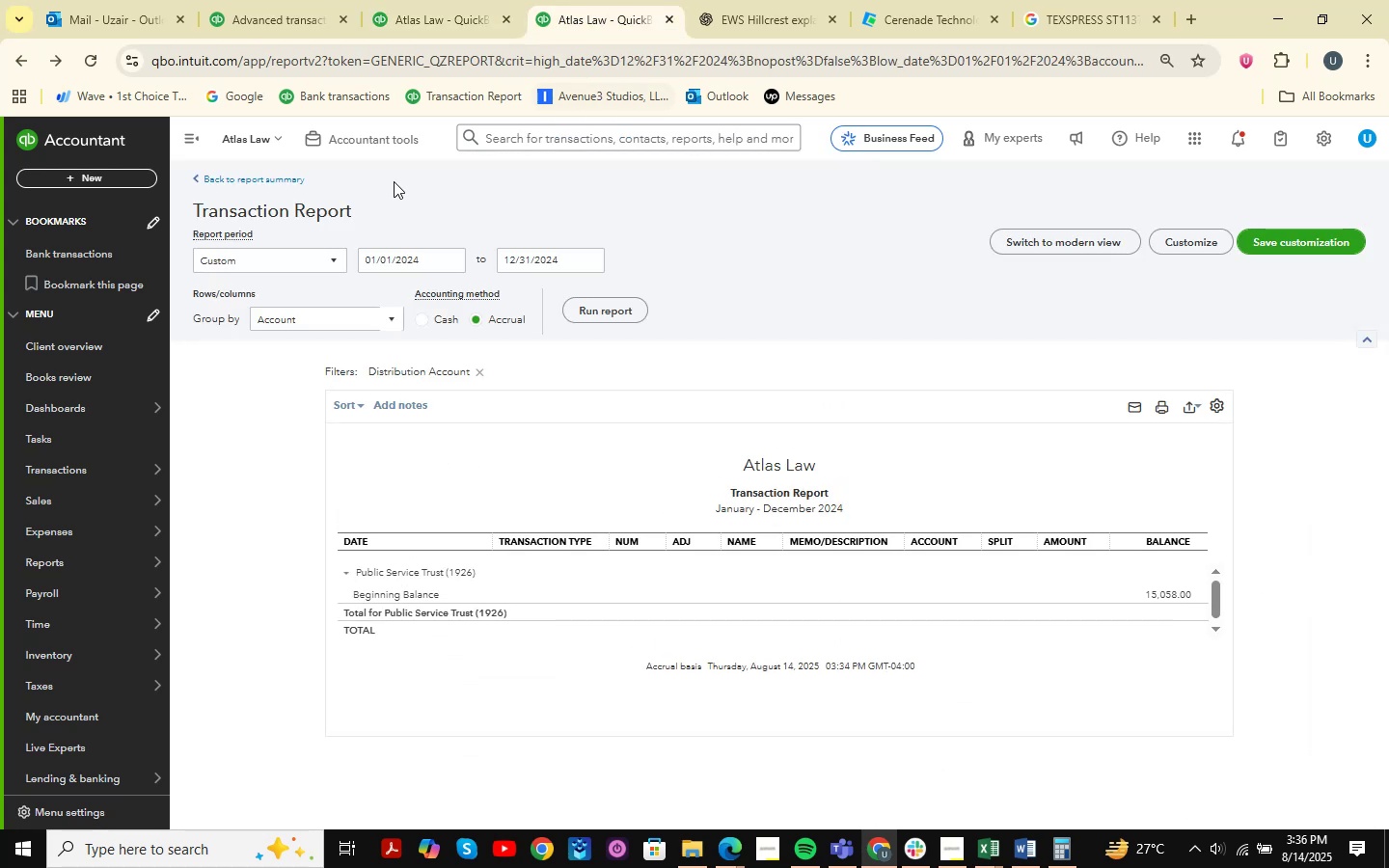 
left_click([386, 144])
 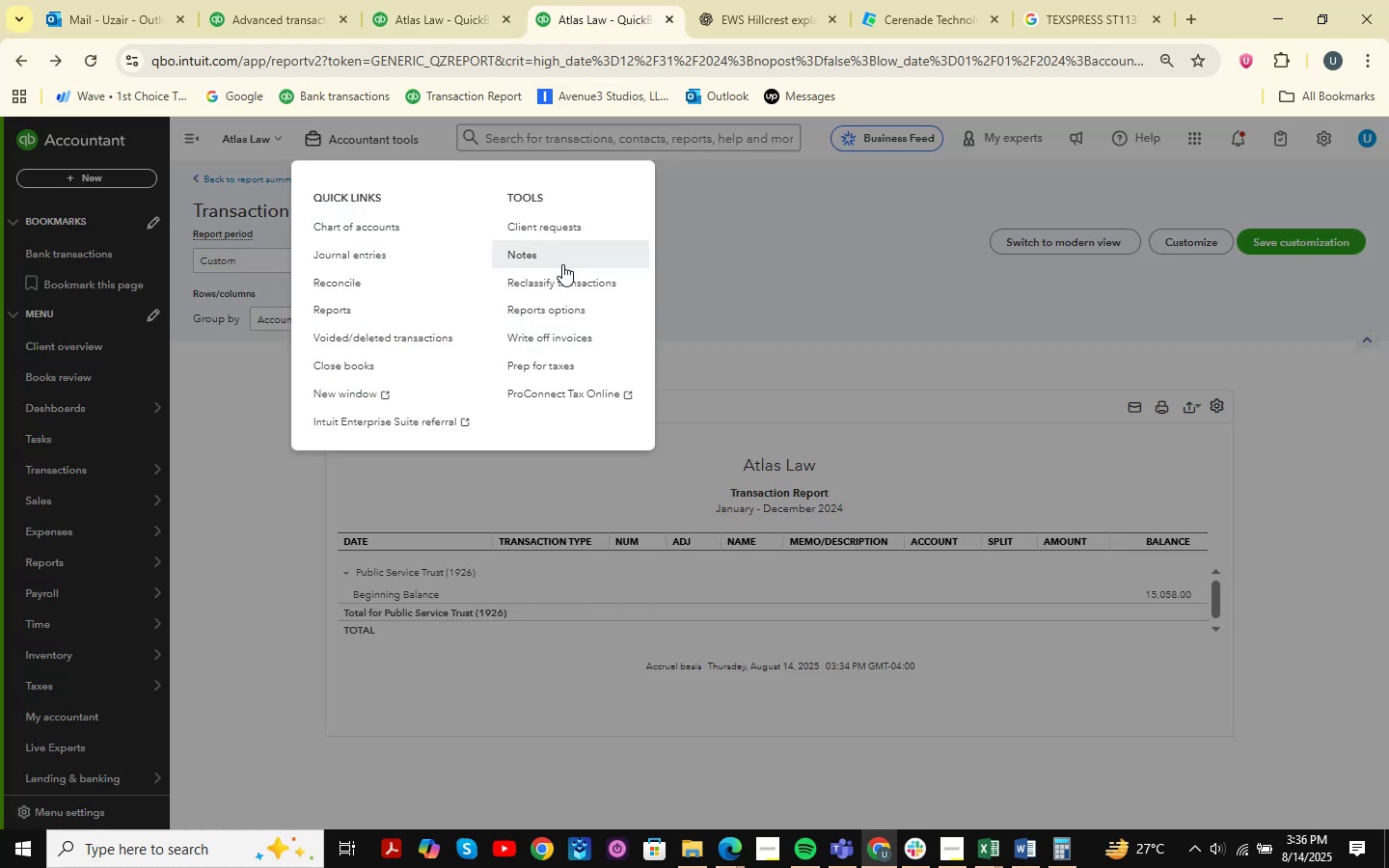 
left_click([559, 285])
 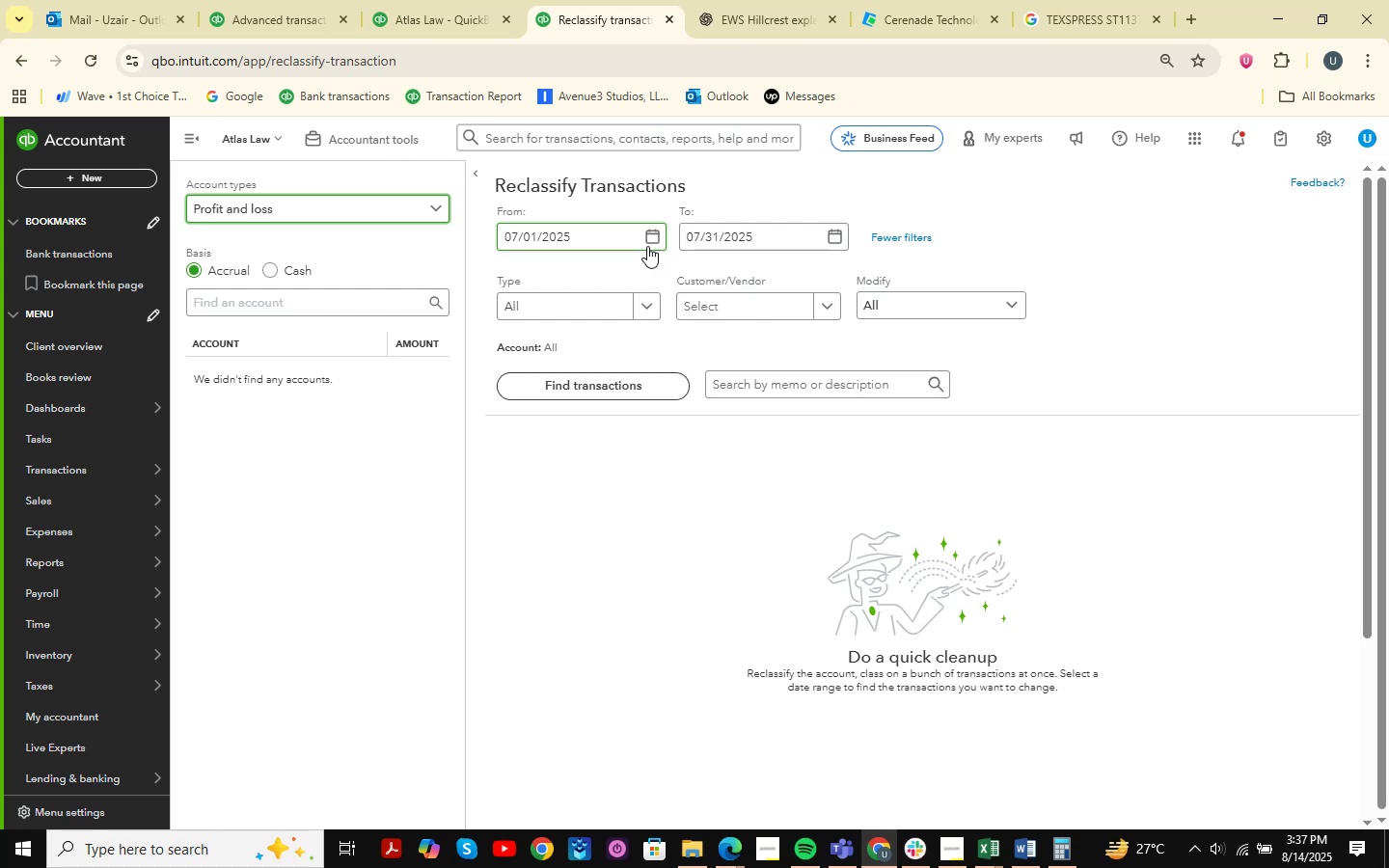 
wait(26.22)
 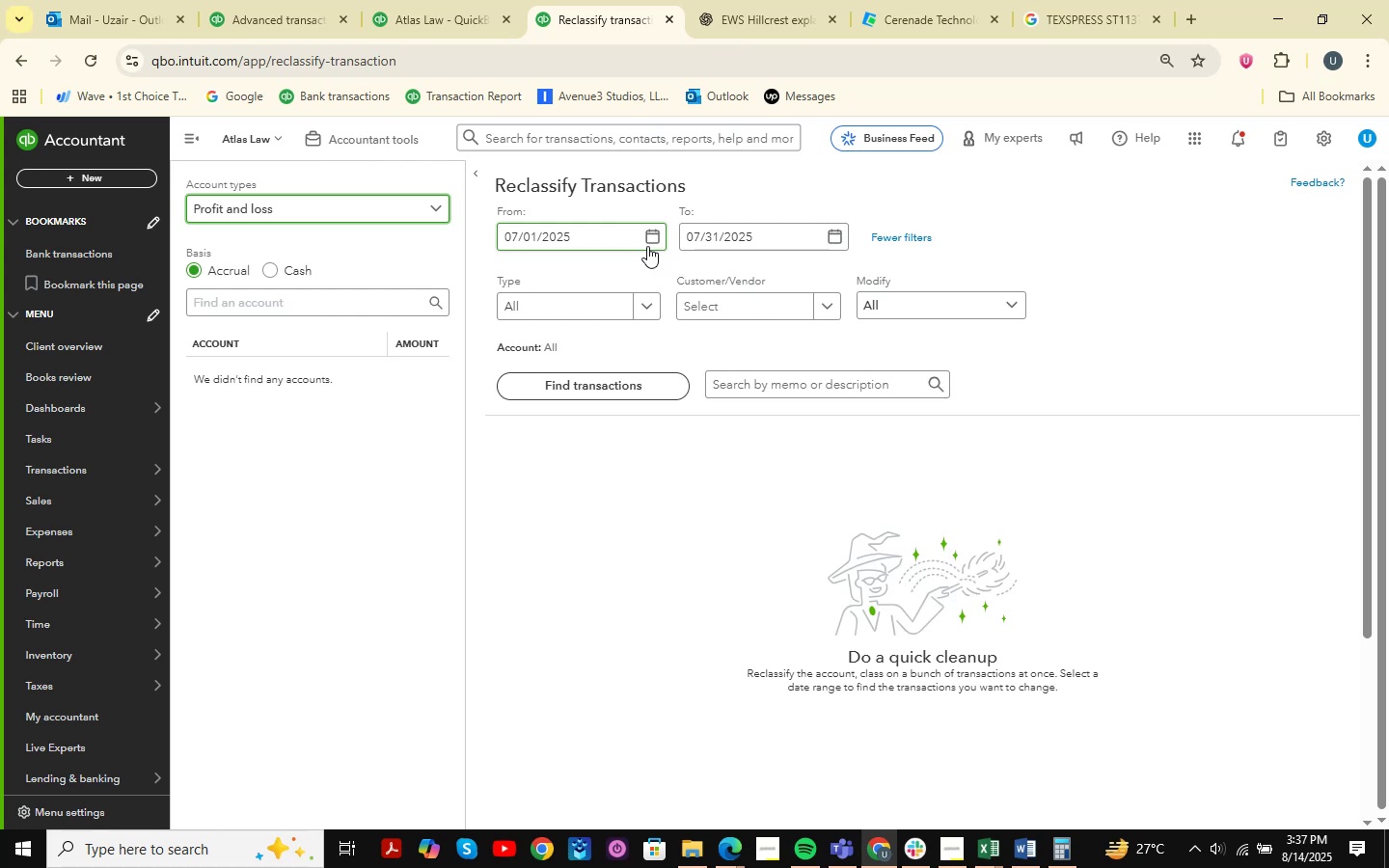 
left_click([649, 238])
 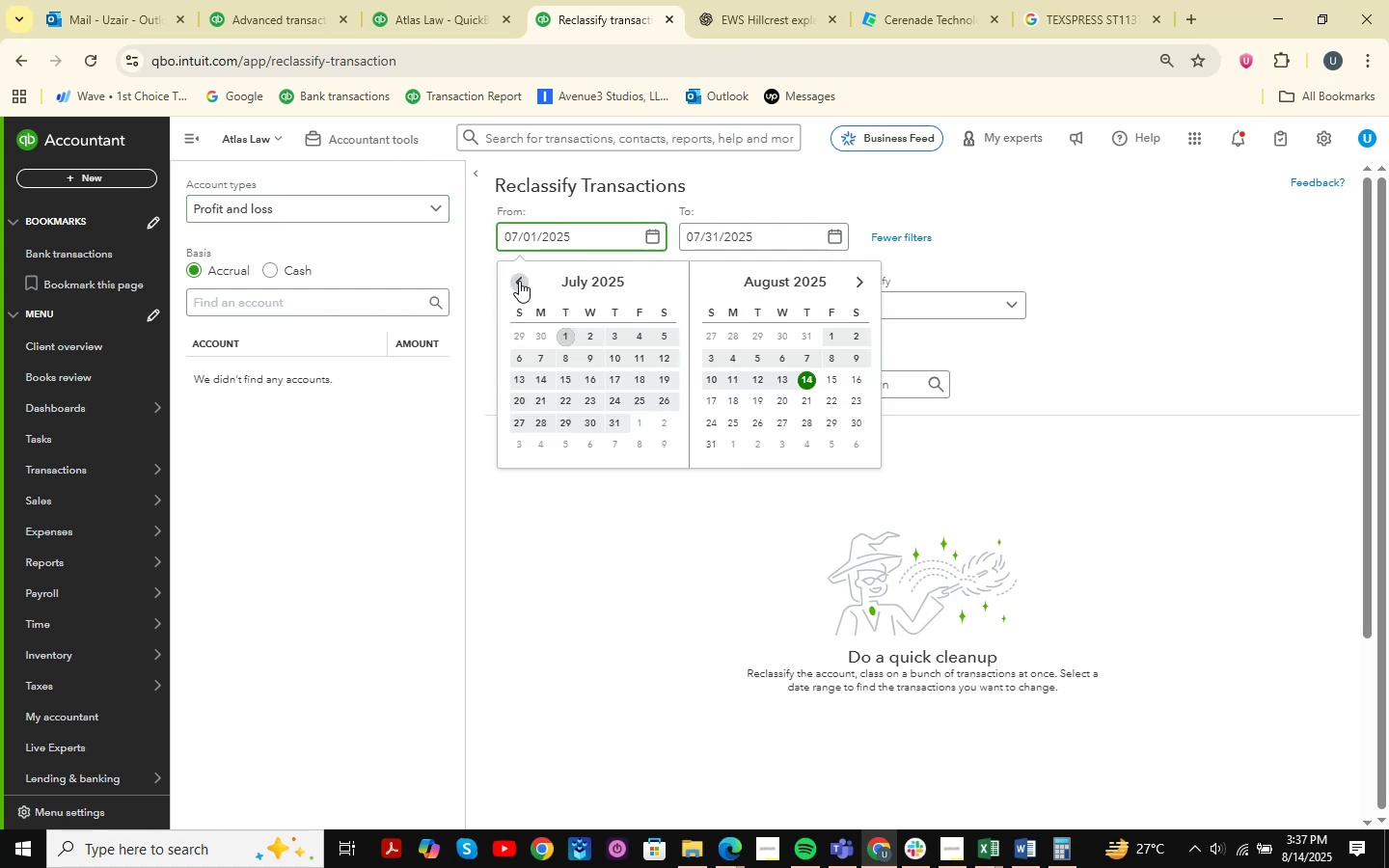 
double_click([518, 281])
 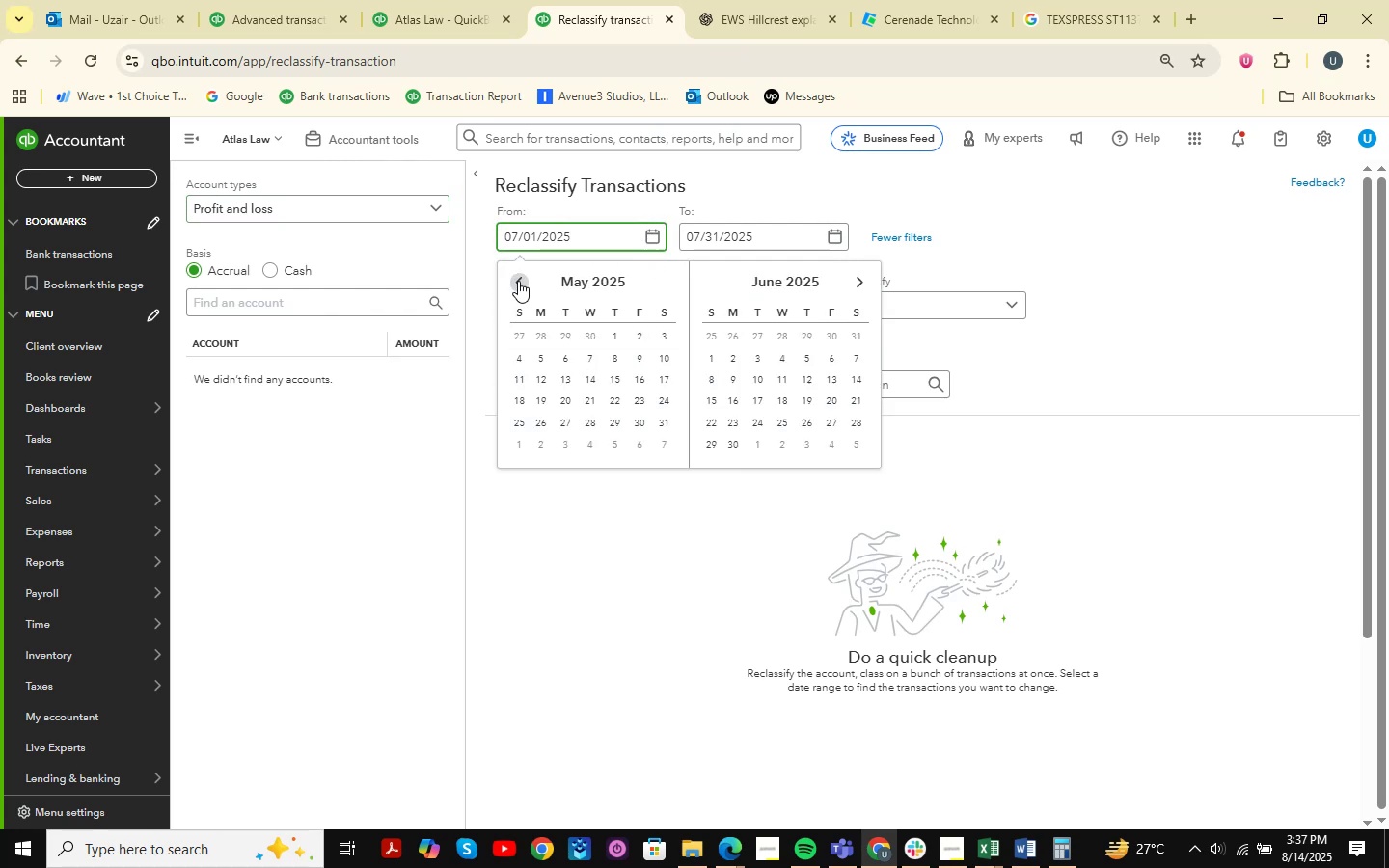 
triple_click([518, 281])
 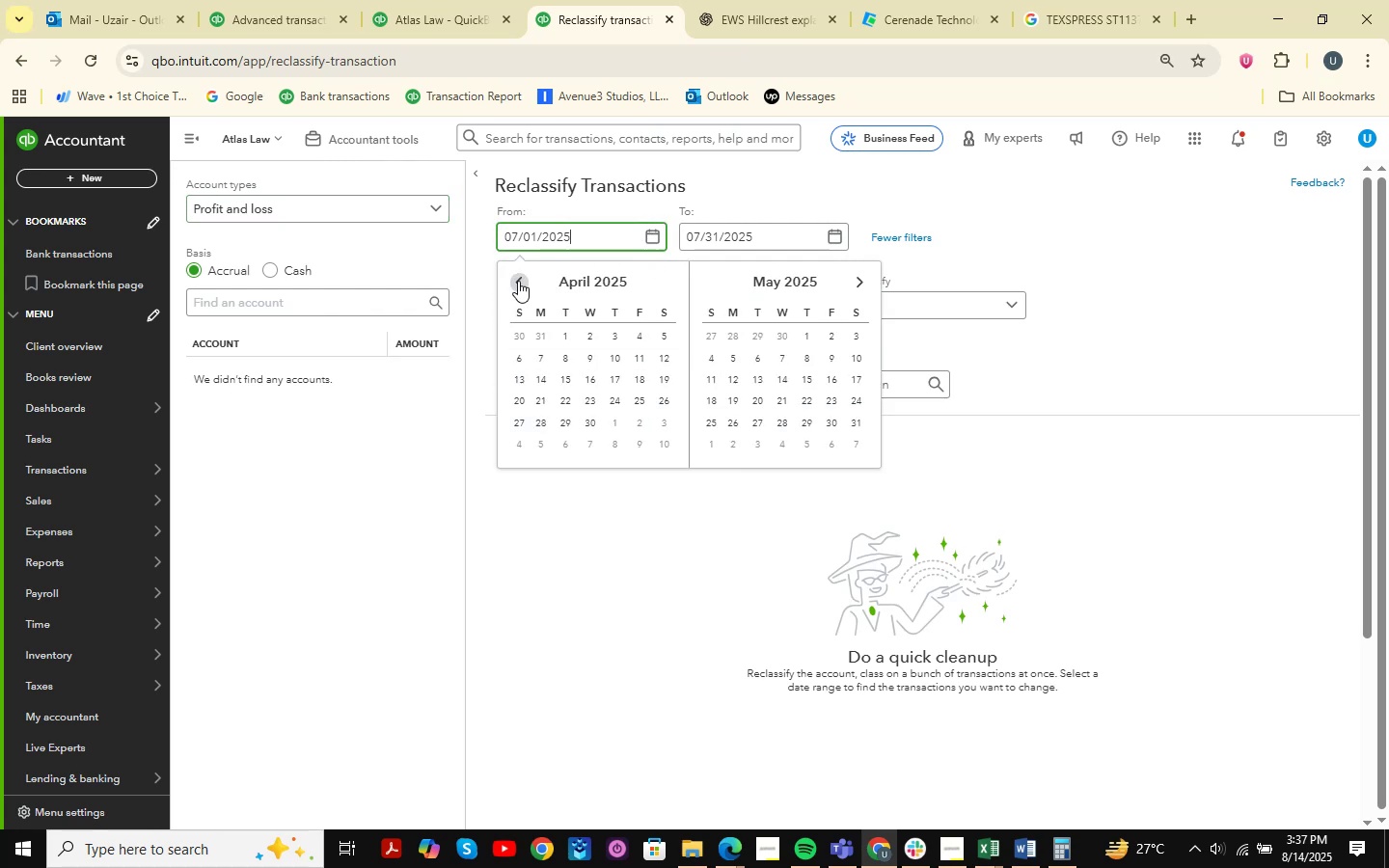 
triple_click([518, 281])
 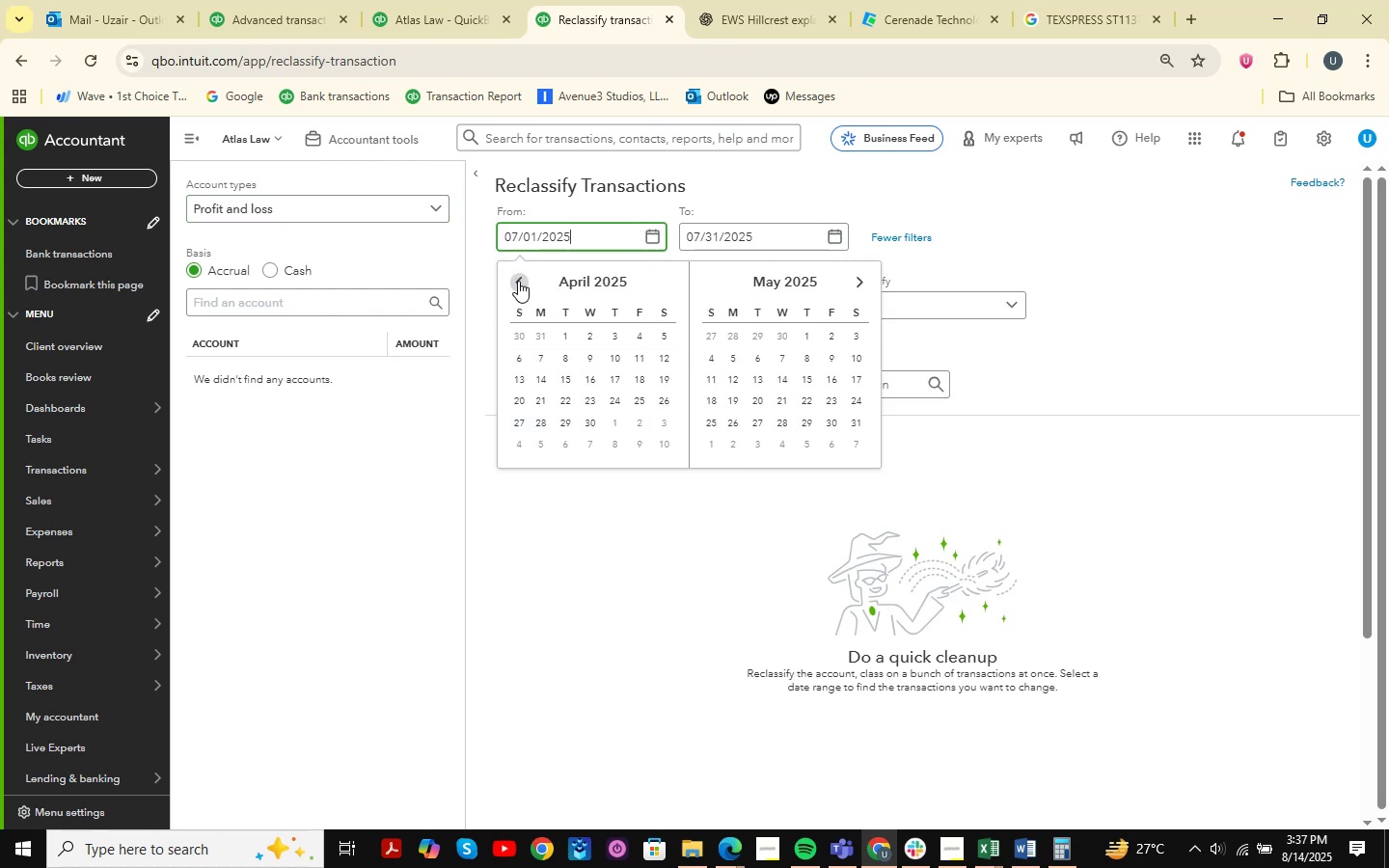 
triple_click([518, 281])
 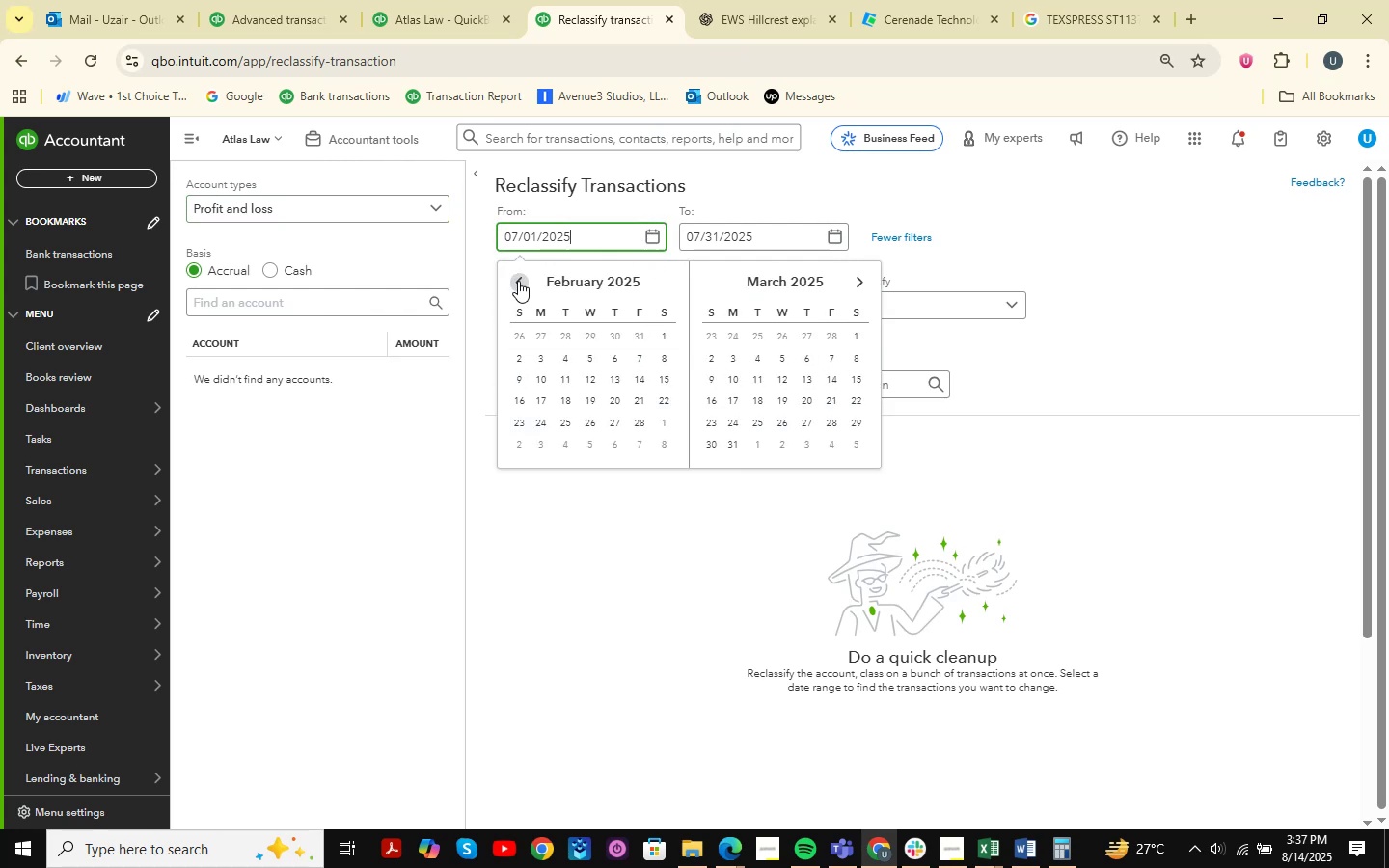 
triple_click([518, 281])
 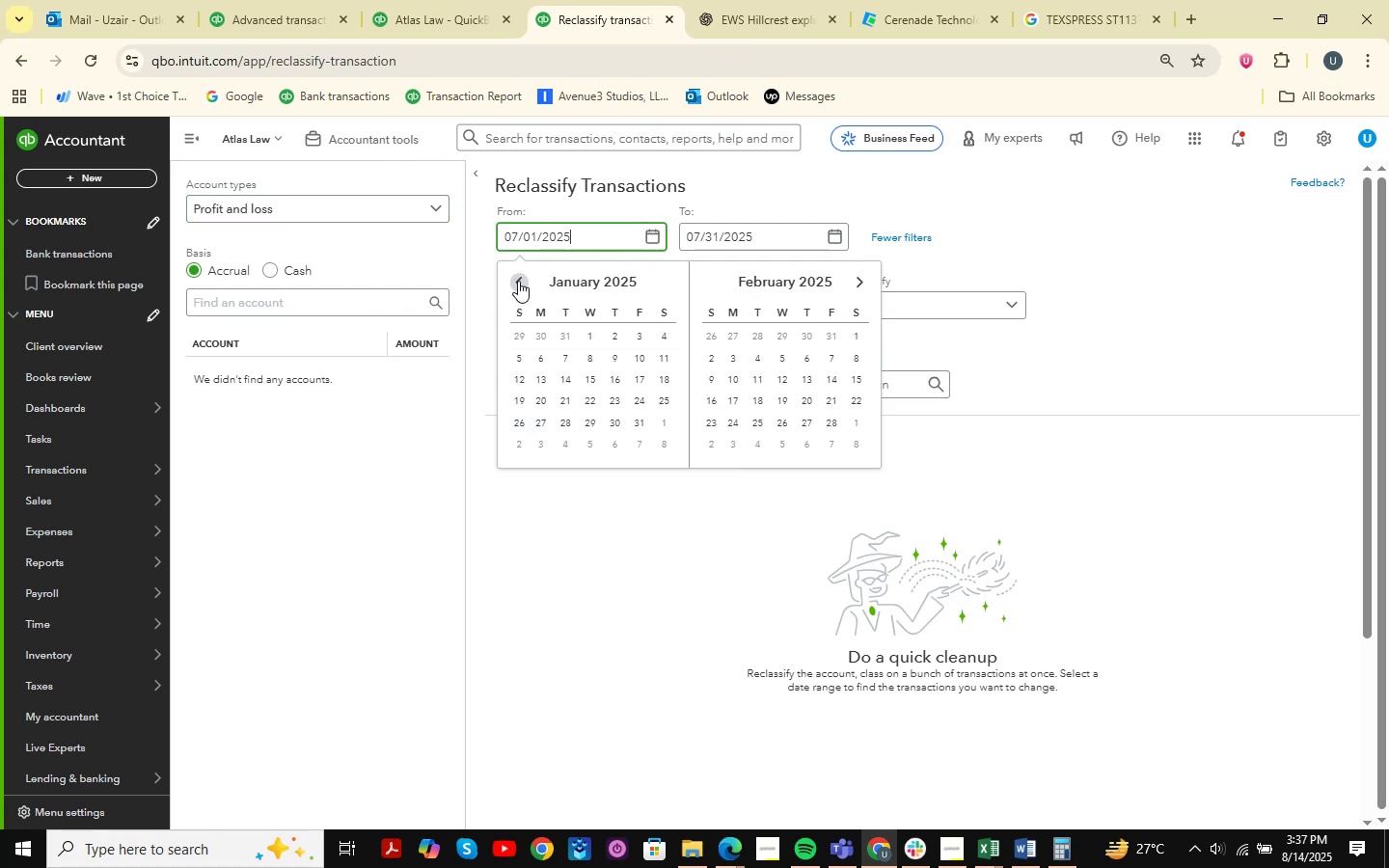 
triple_click([518, 281])
 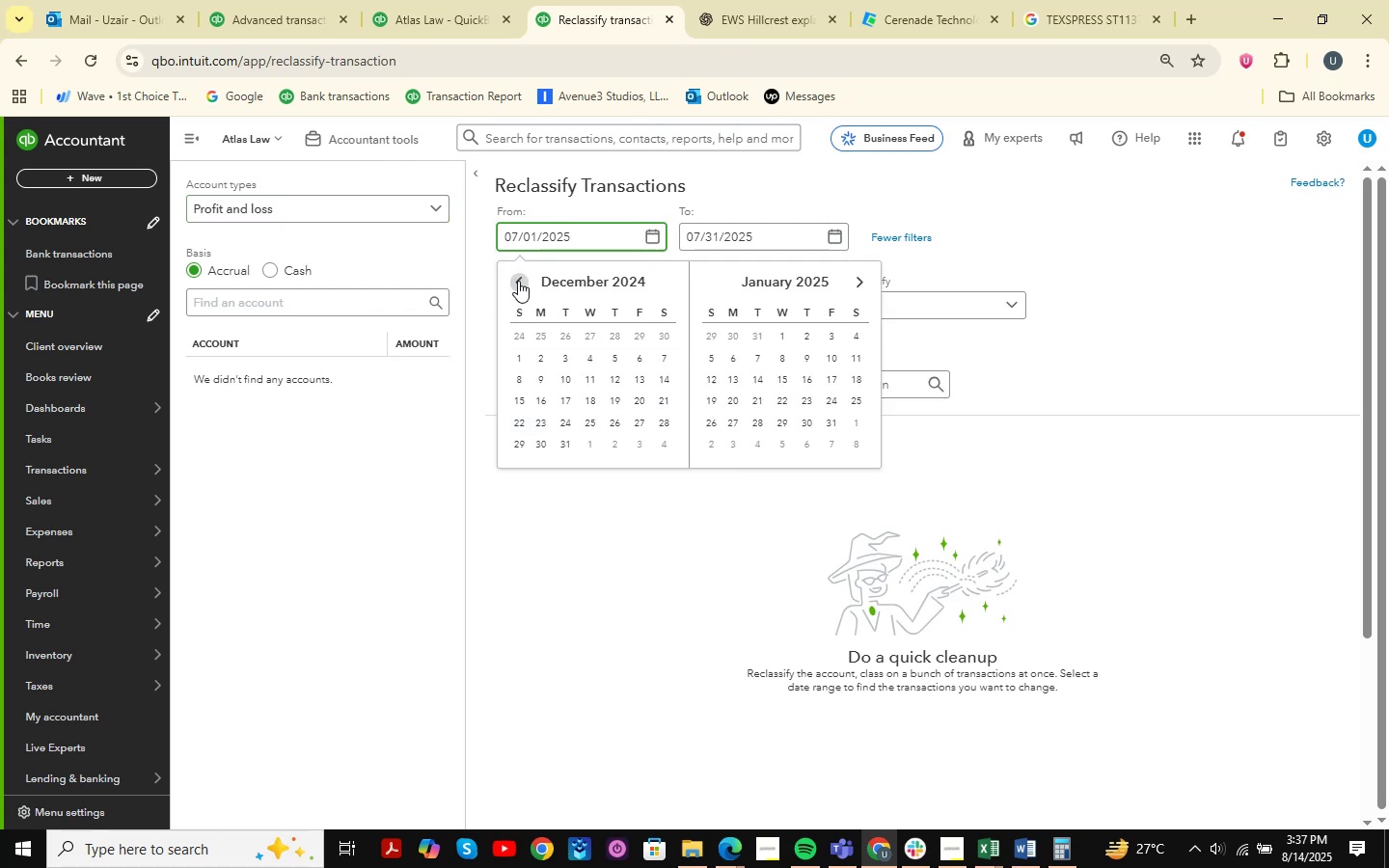 
triple_click([518, 281])
 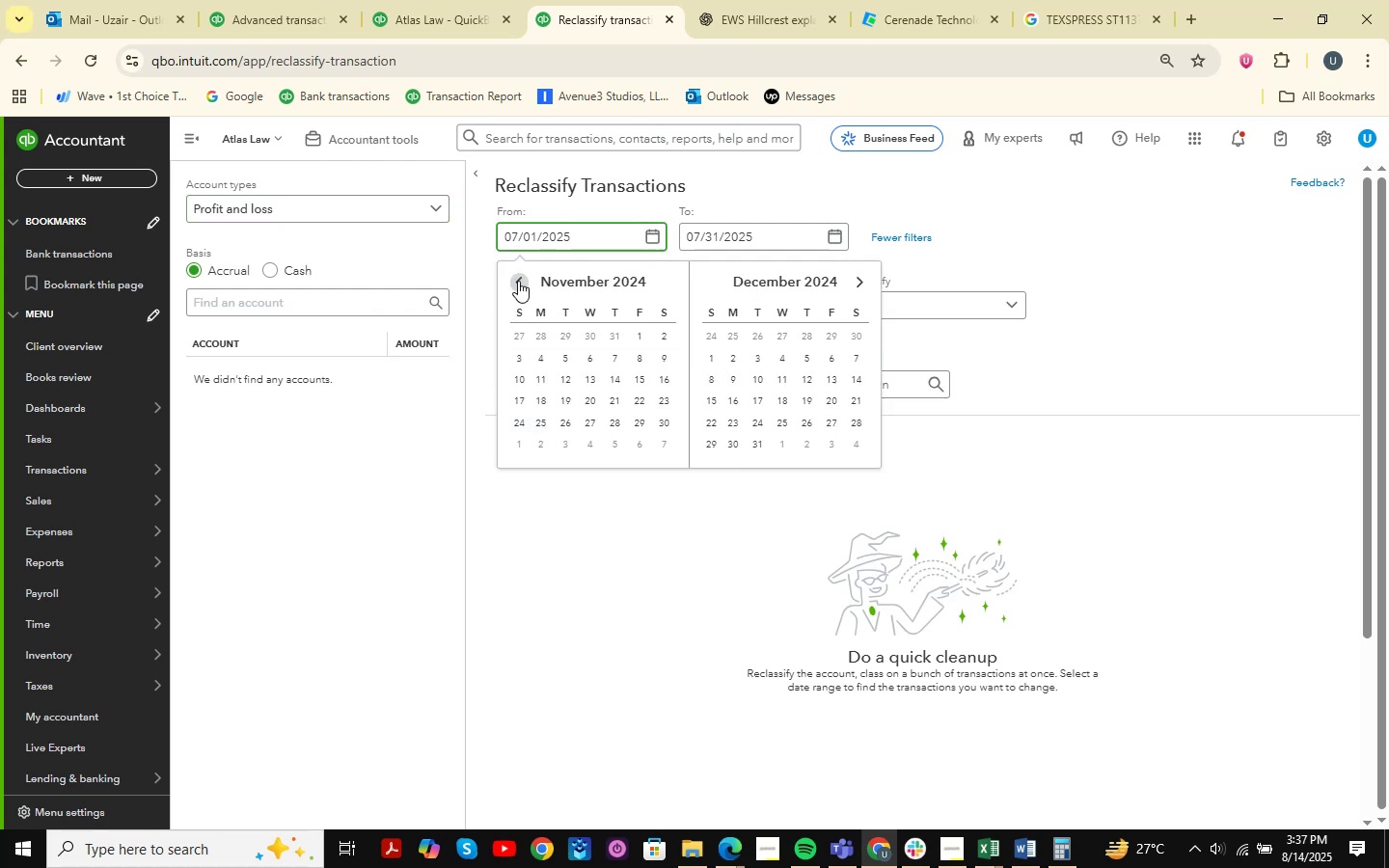 
triple_click([518, 281])
 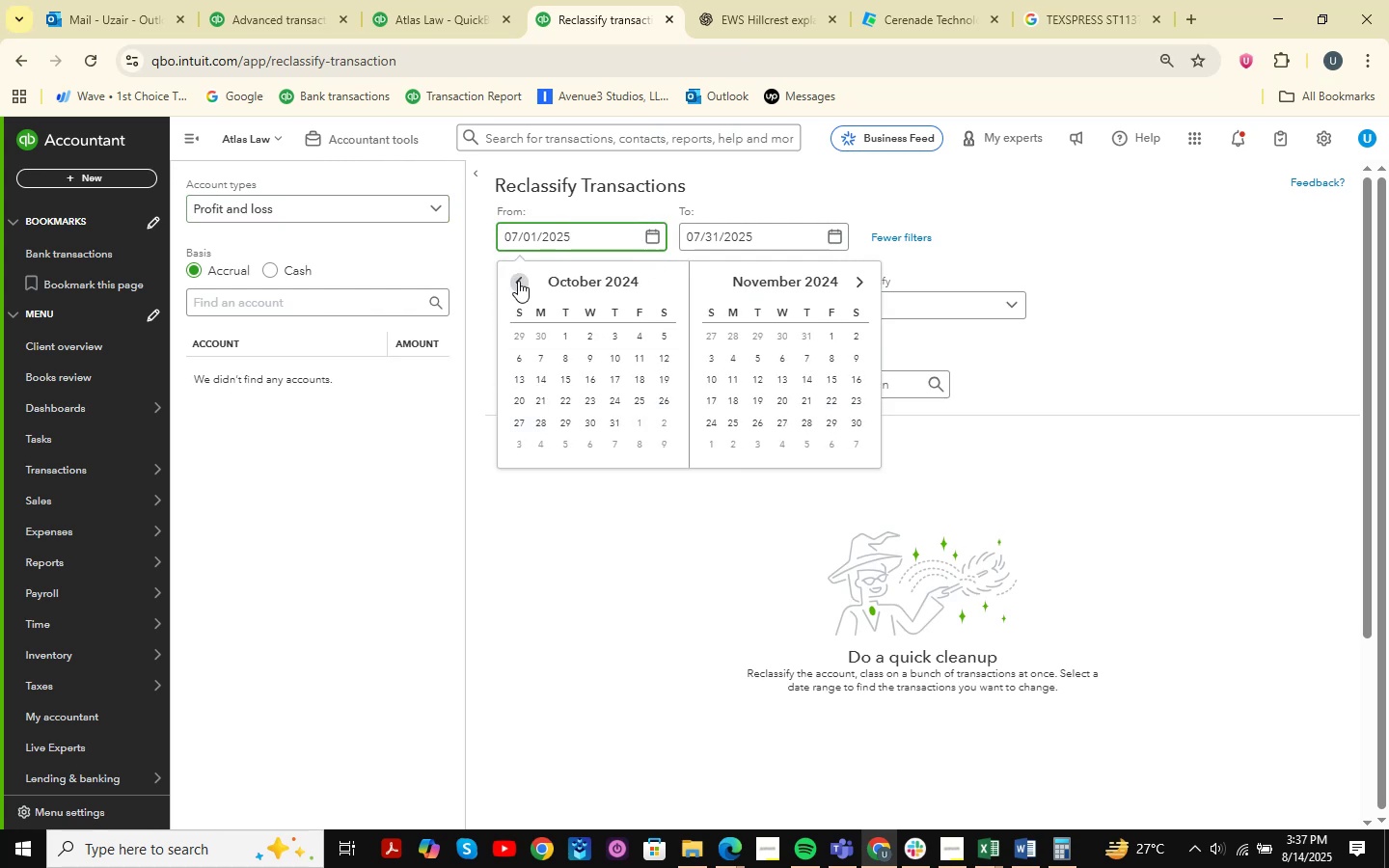 
triple_click([518, 281])
 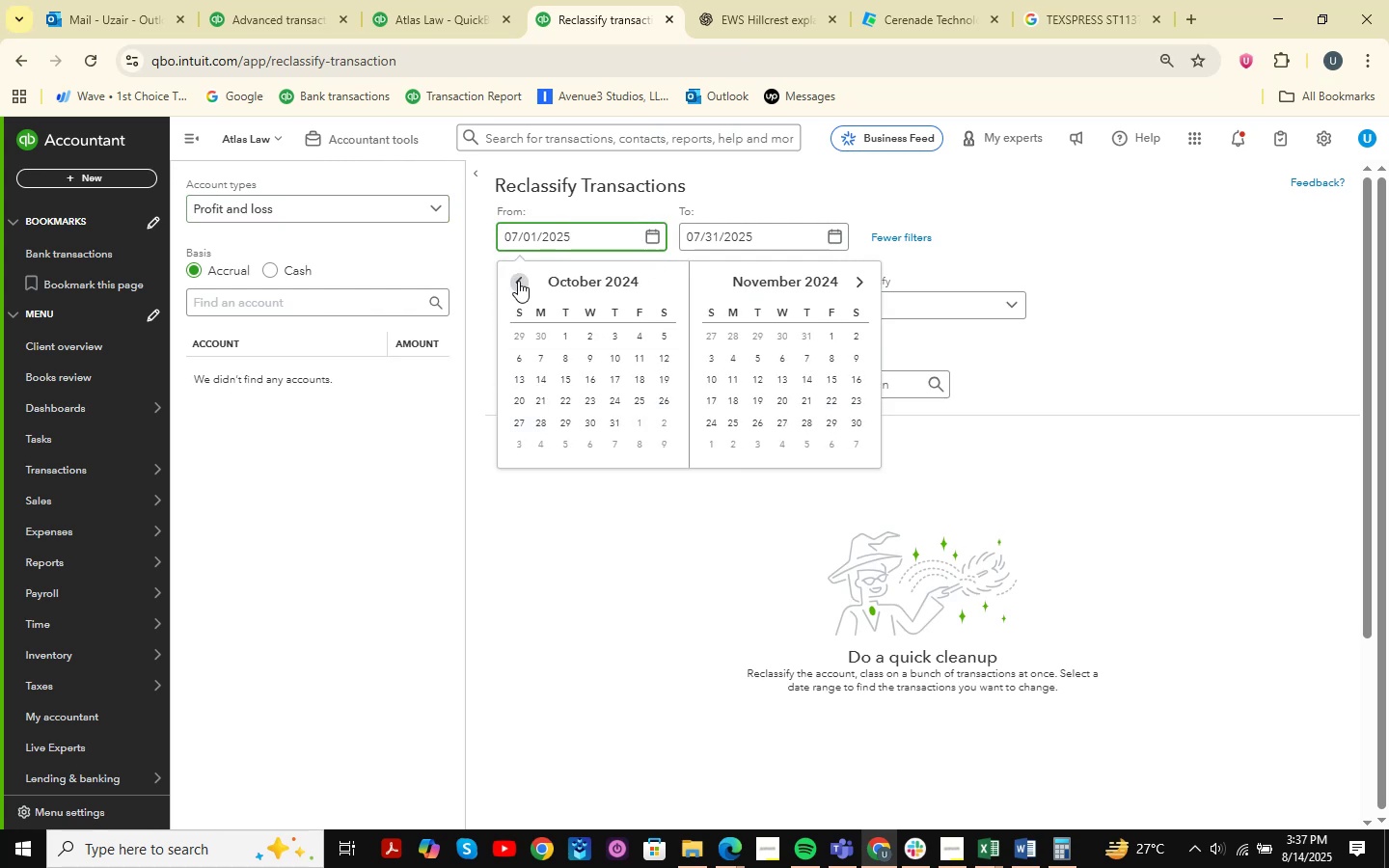 
triple_click([518, 281])
 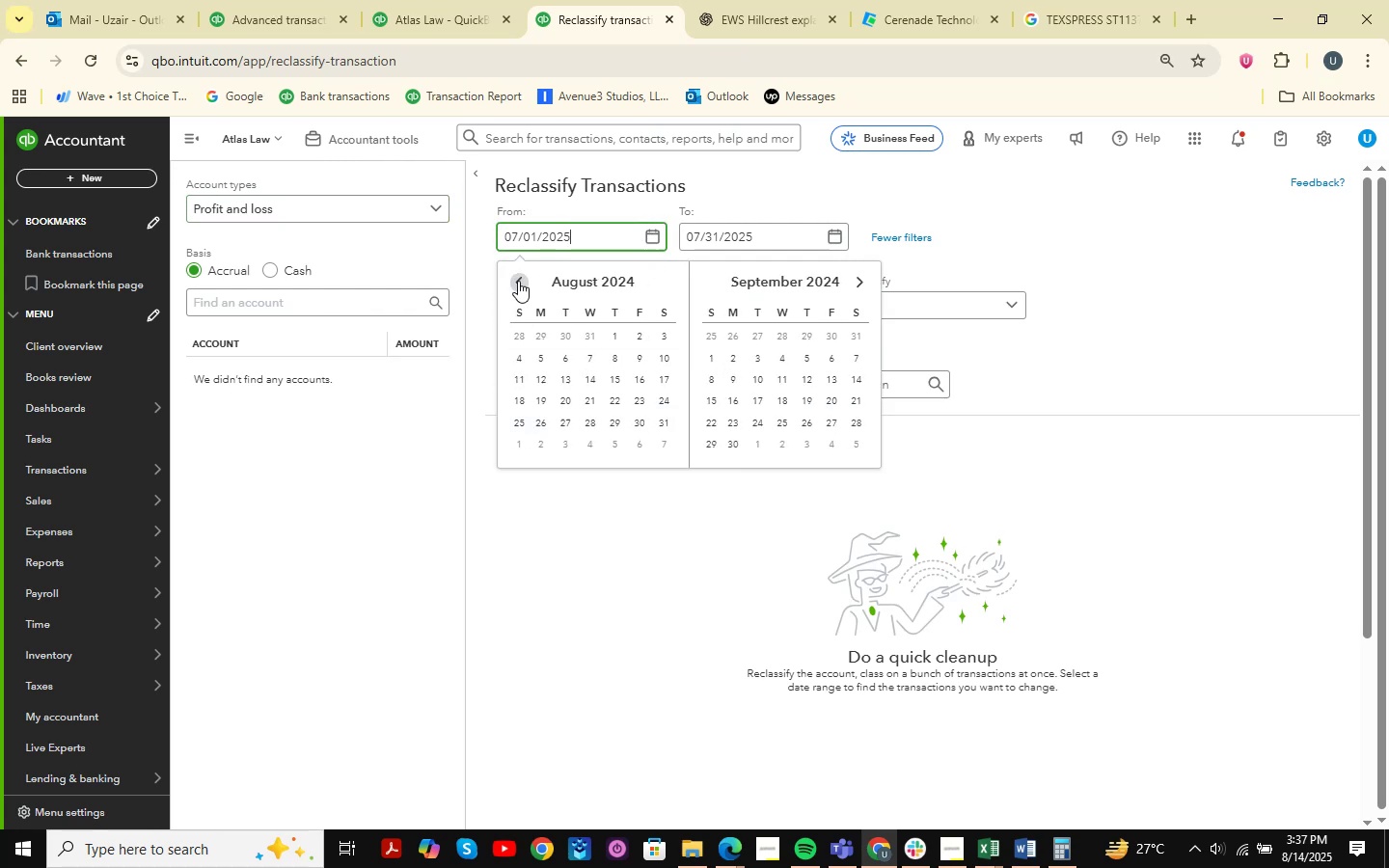 
triple_click([518, 281])
 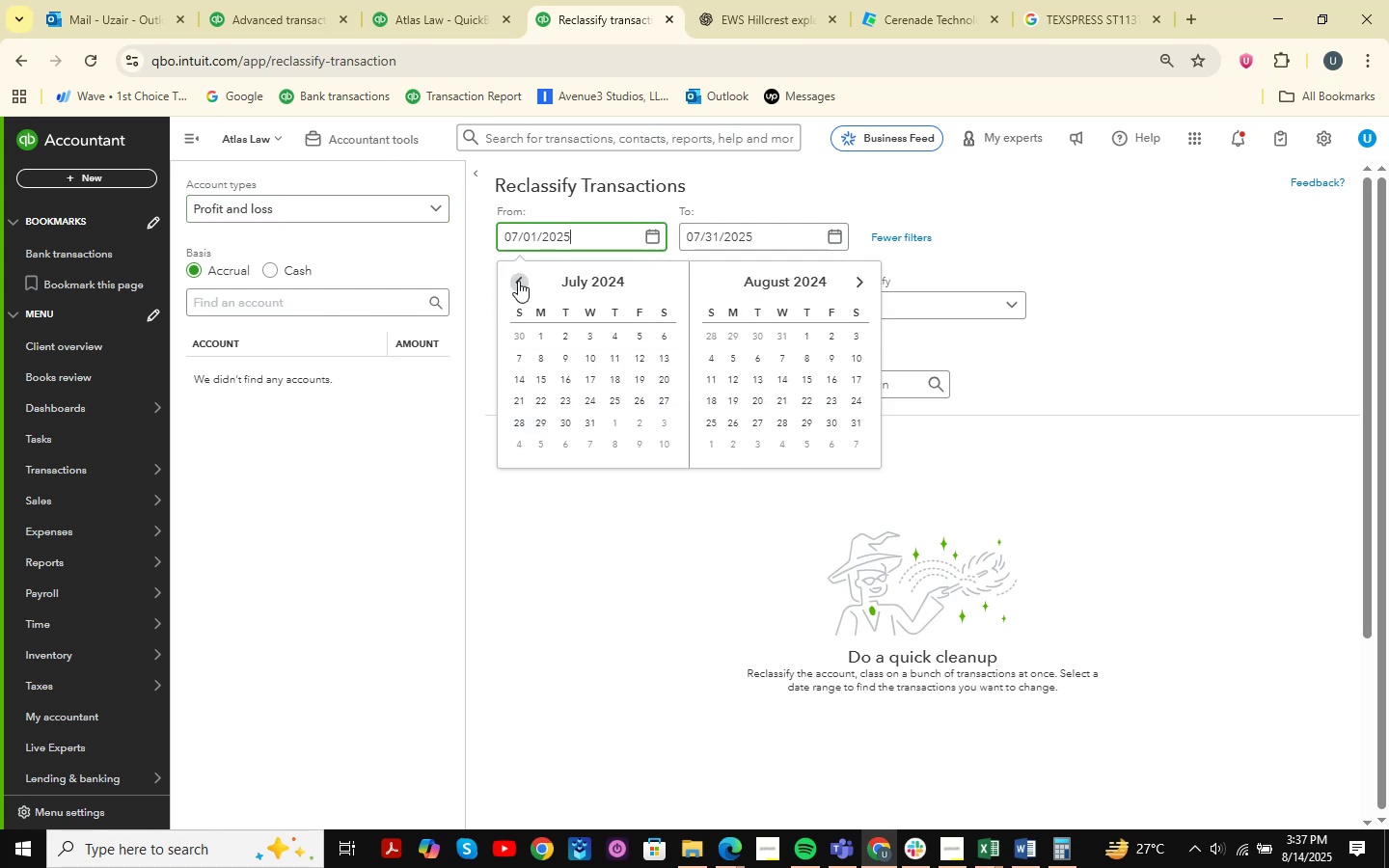 
triple_click([518, 281])
 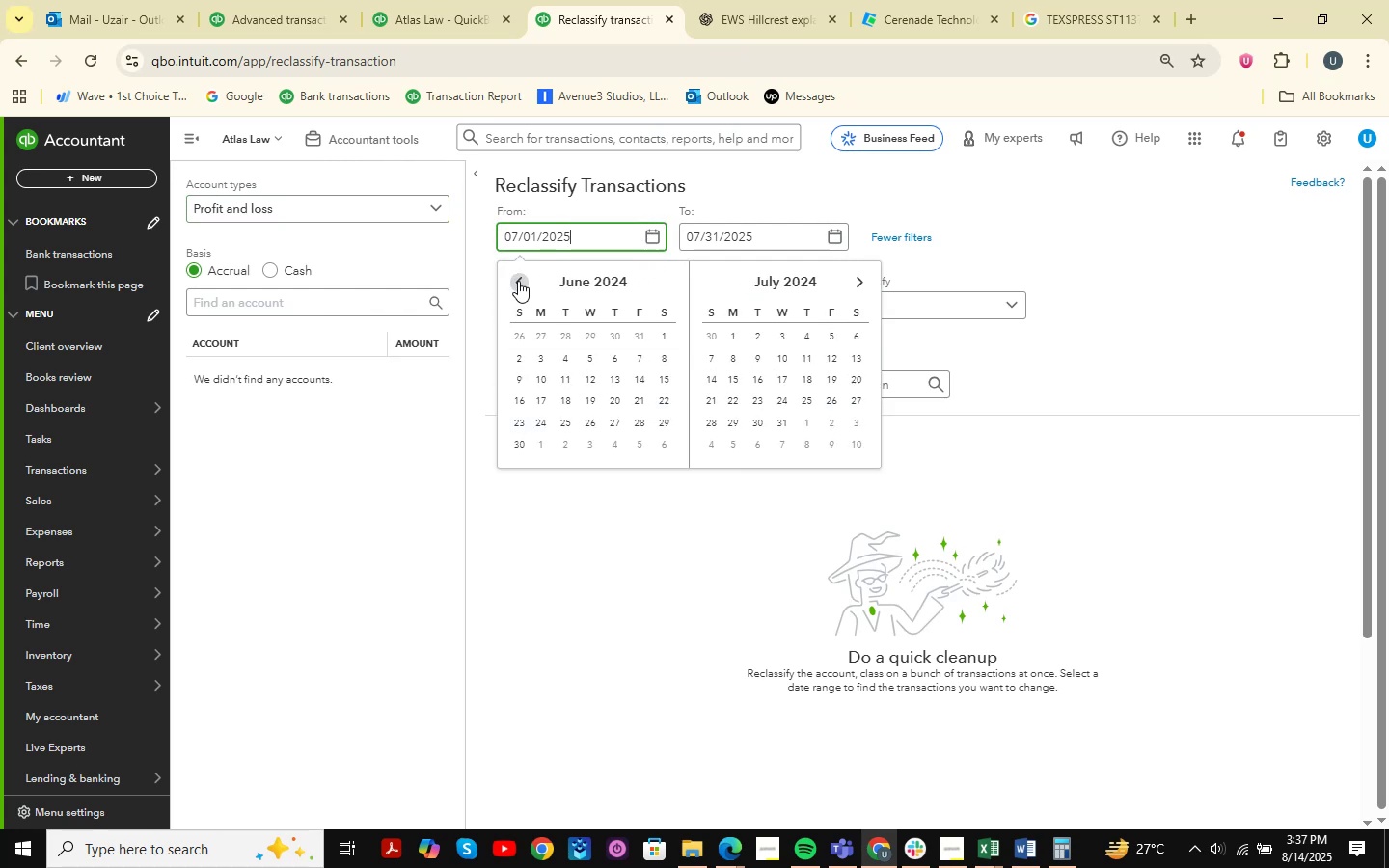 
triple_click([518, 281])
 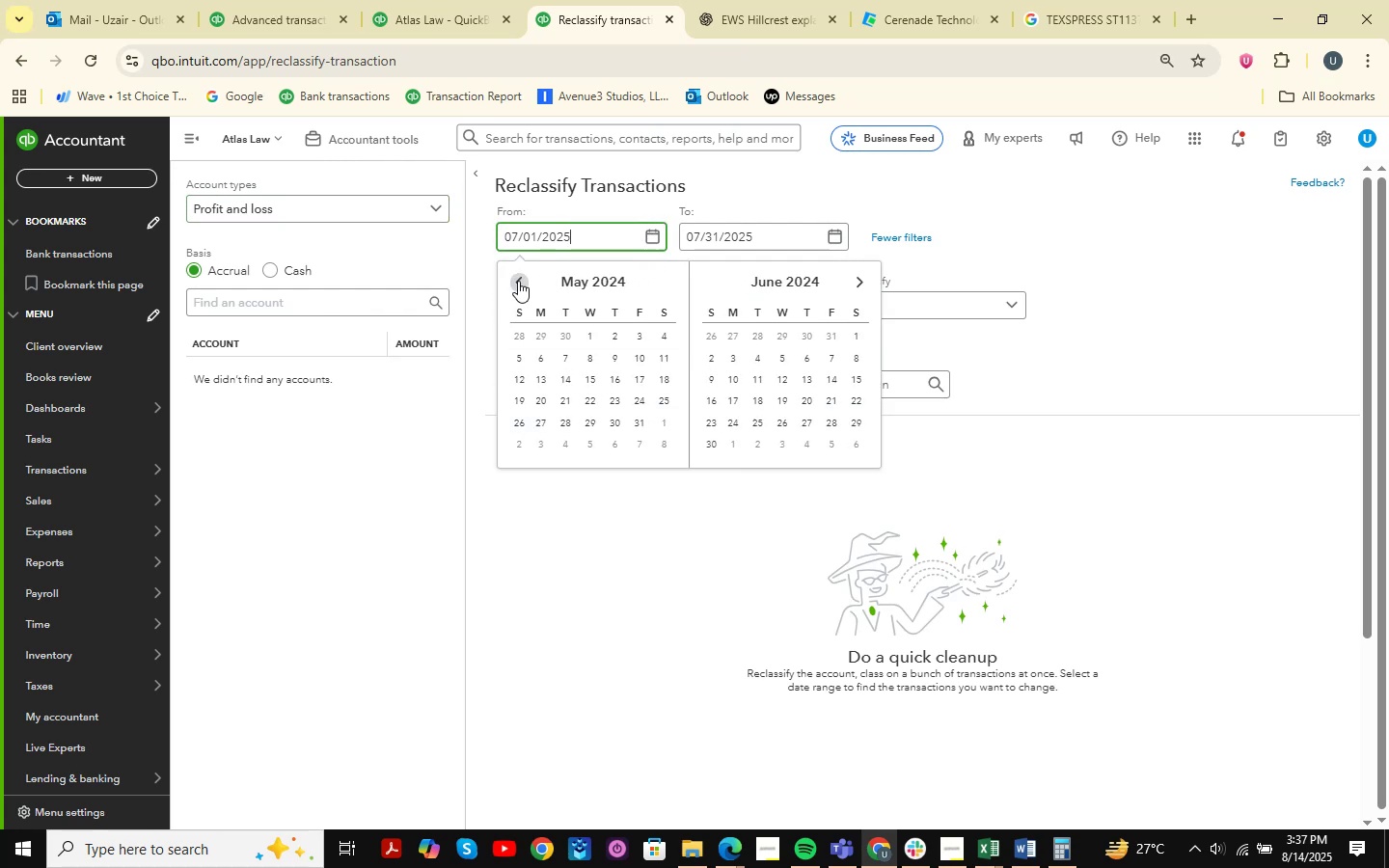 
triple_click([518, 281])
 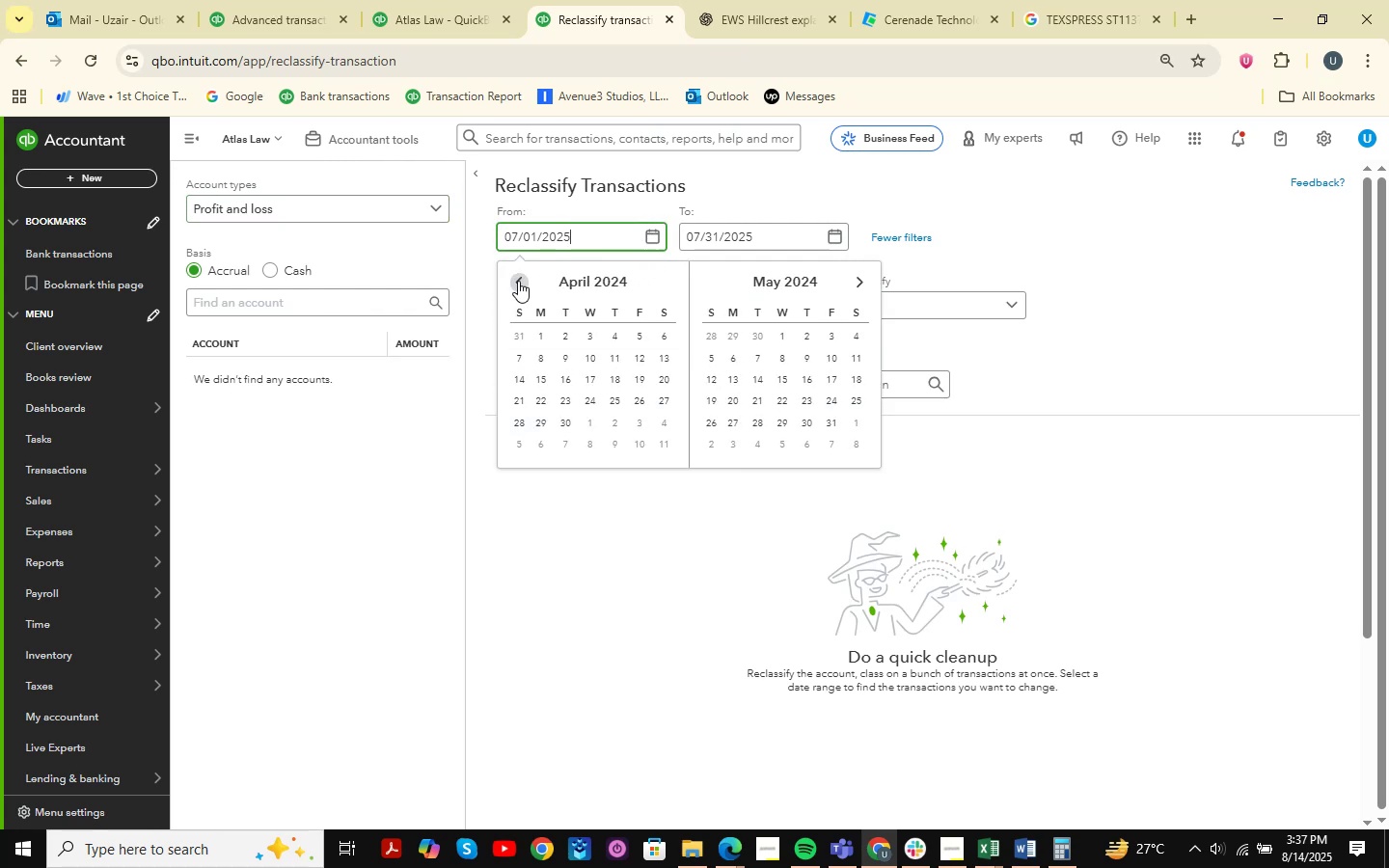 
triple_click([518, 281])
 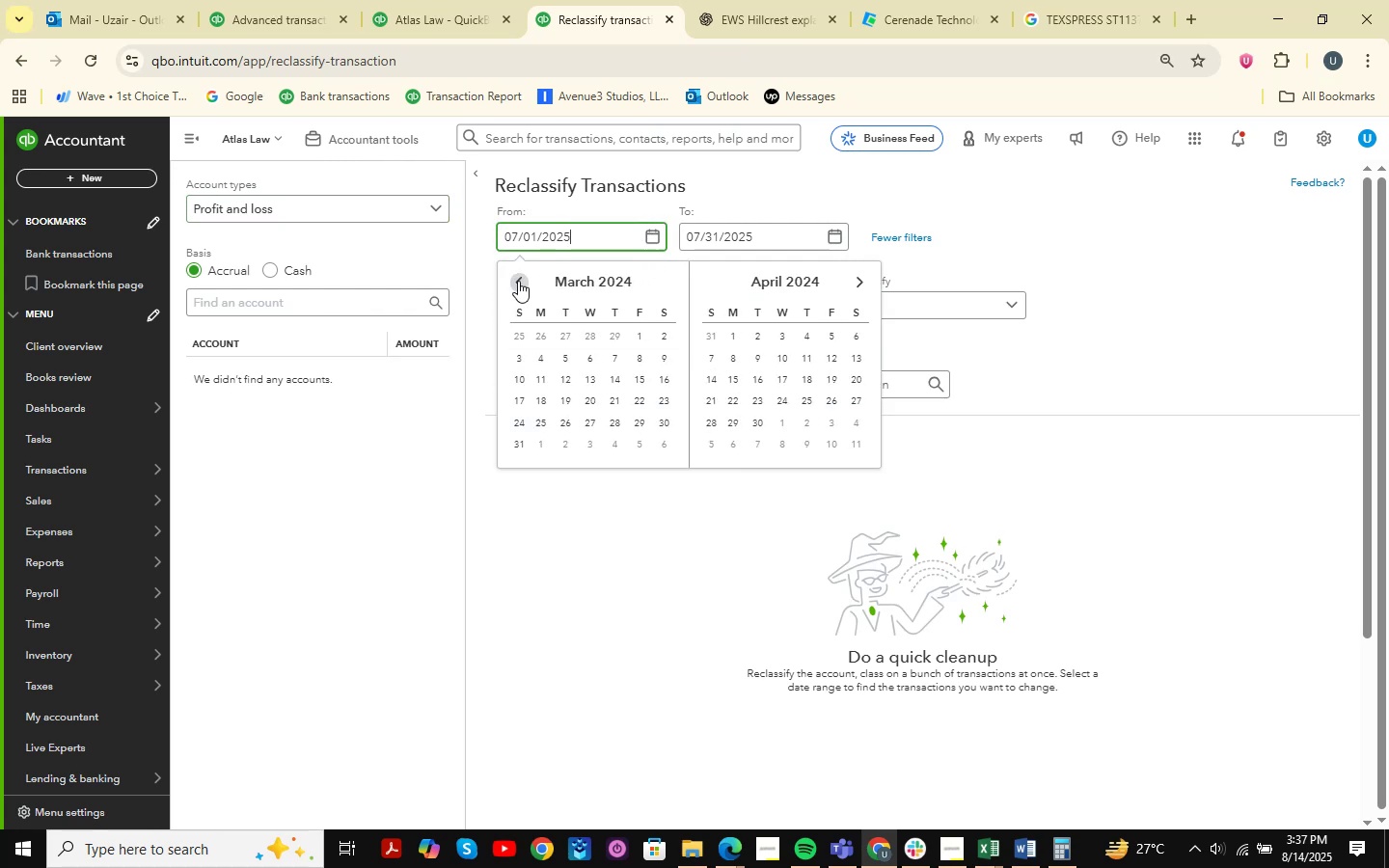 
triple_click([518, 281])
 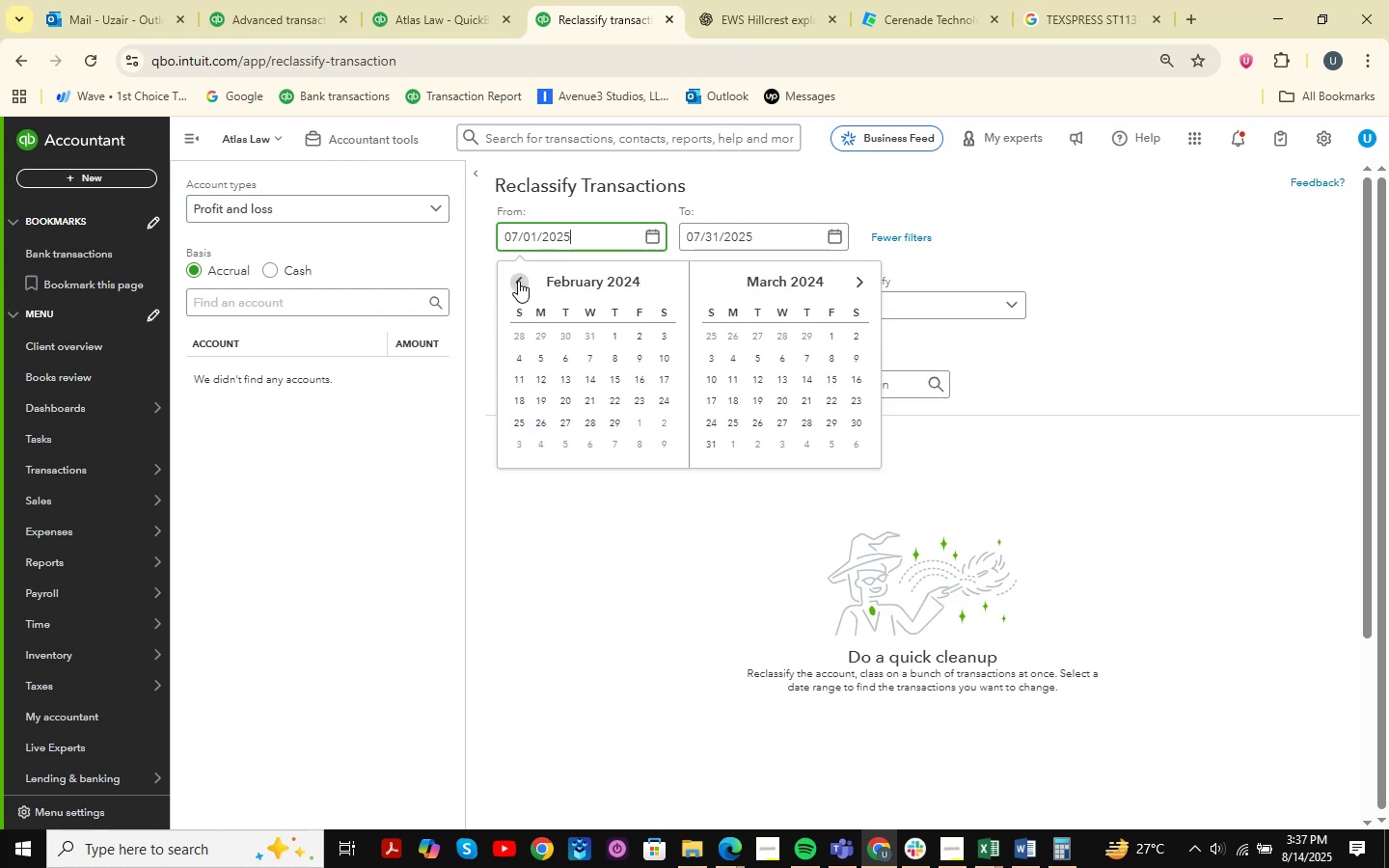 
triple_click([518, 281])
 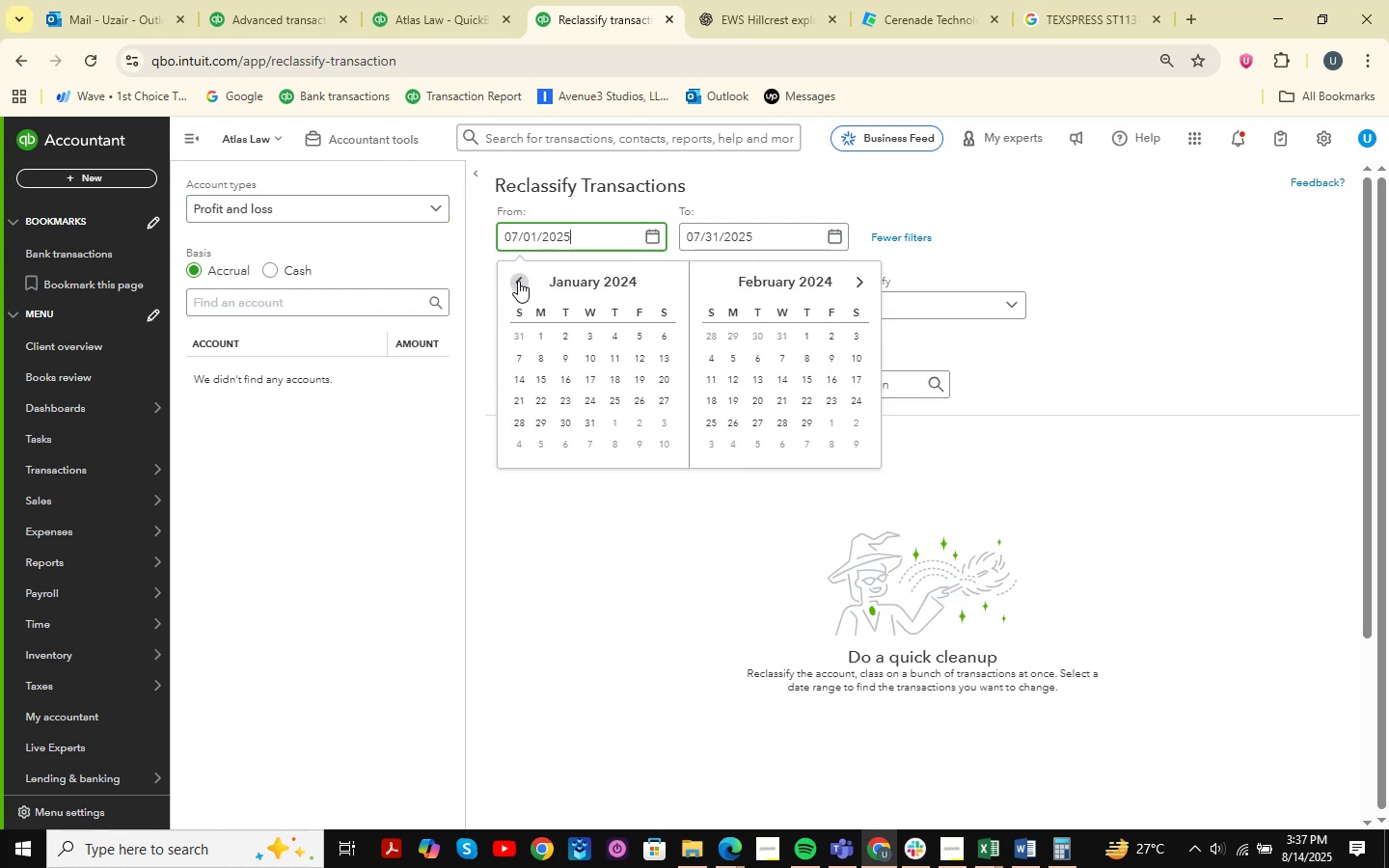 
triple_click([518, 281])
 